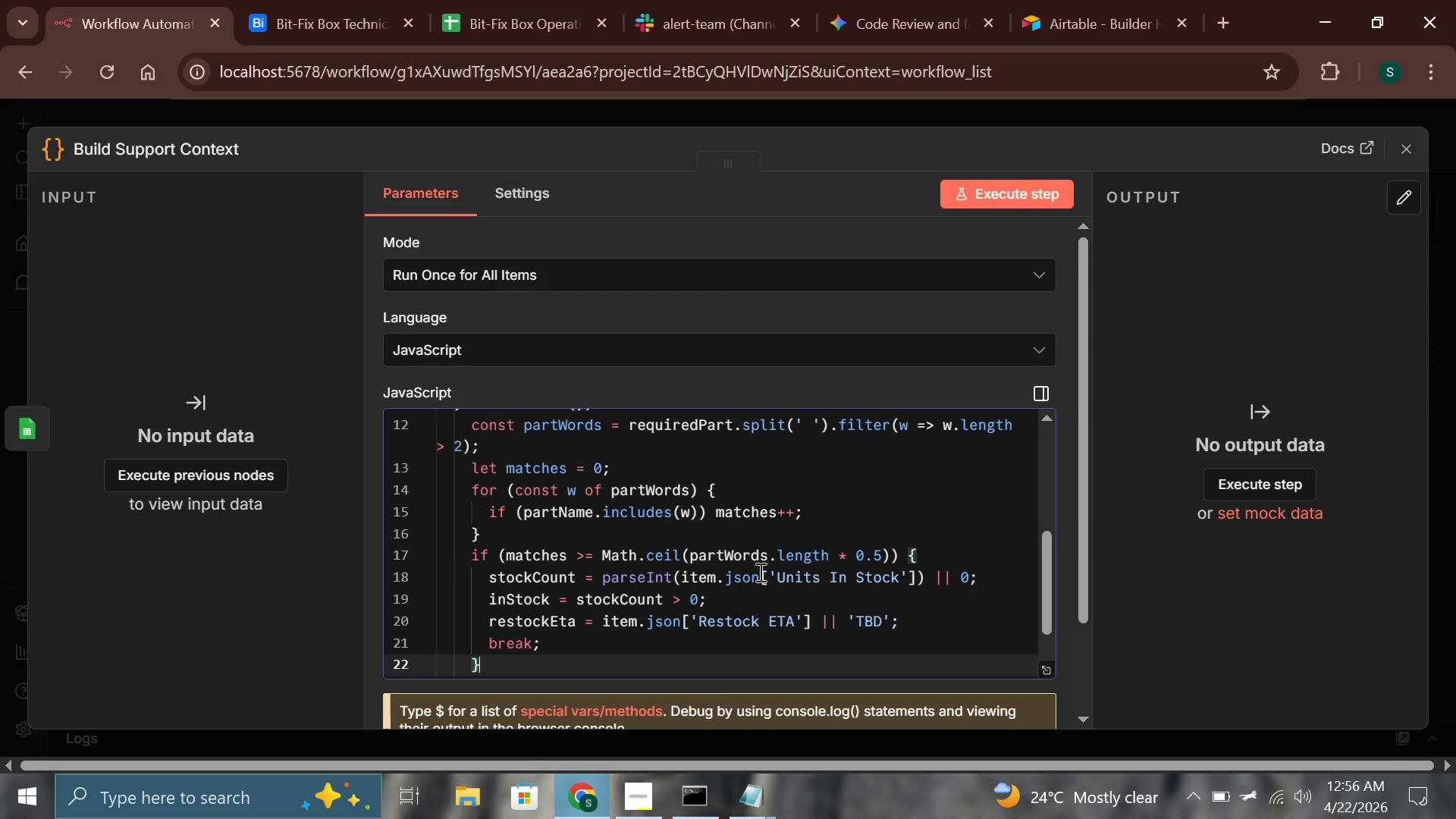 
wait(14.64)
 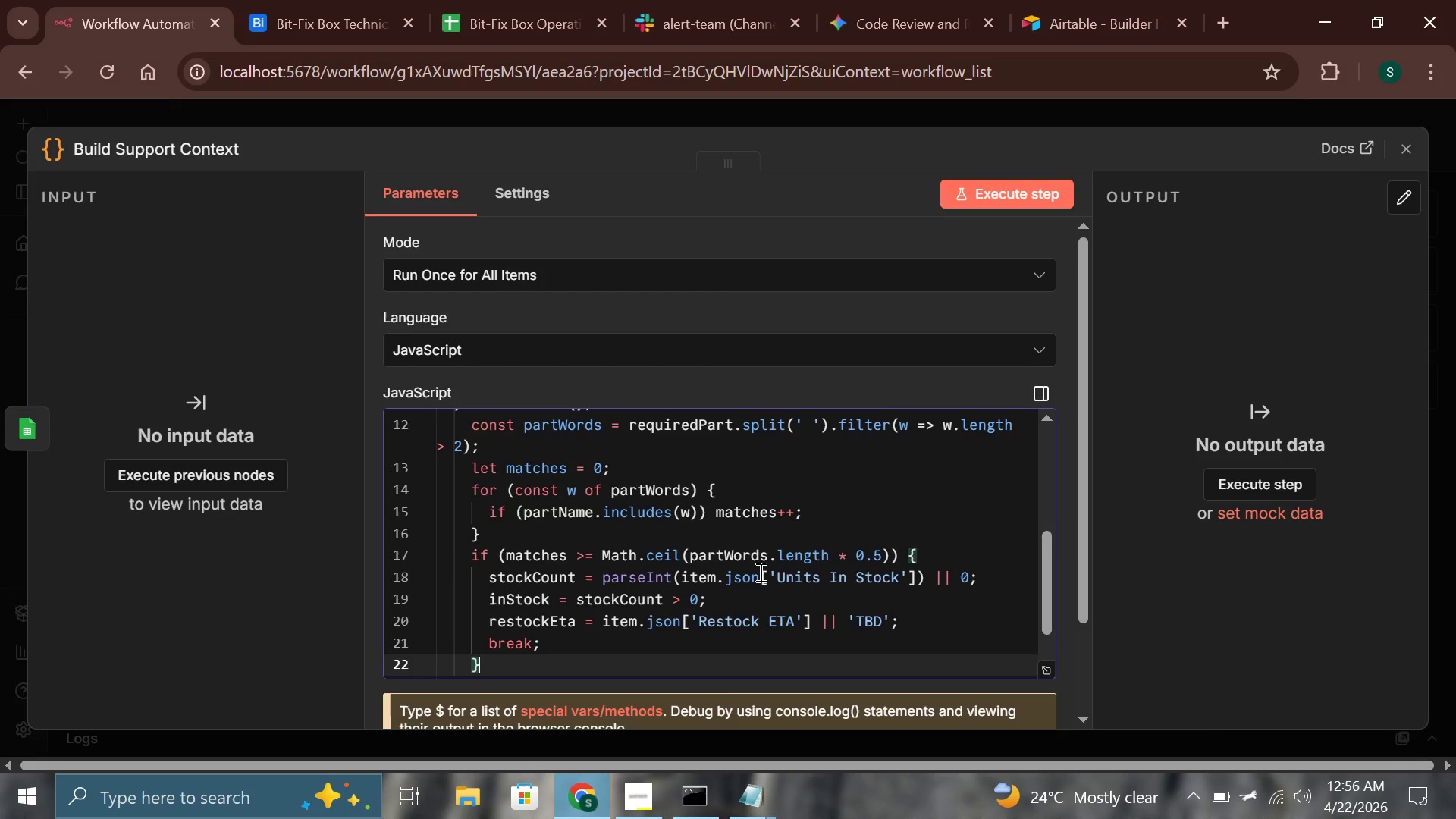 
key(ArrowDown)
 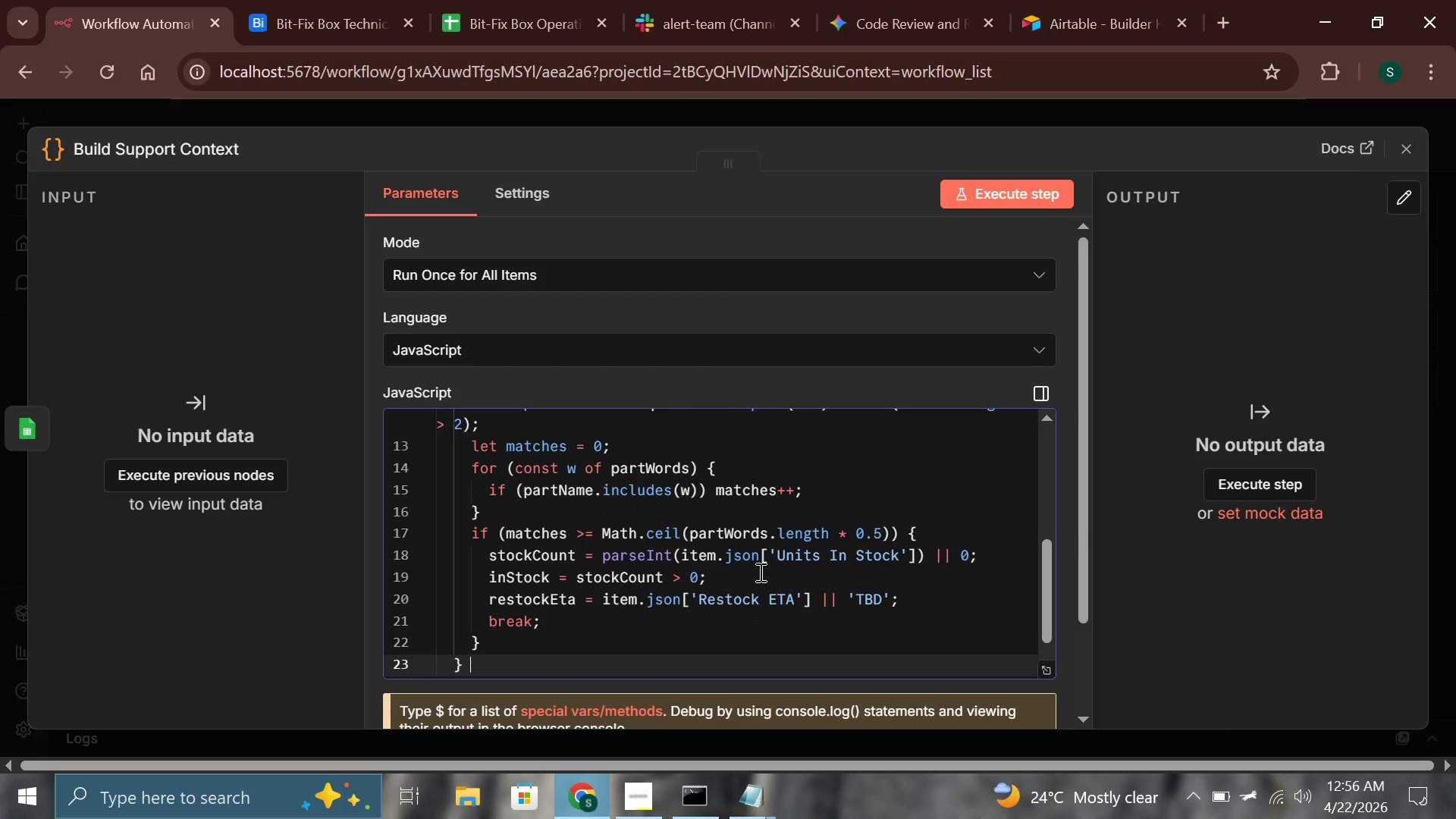 
key(ArrowDown)
 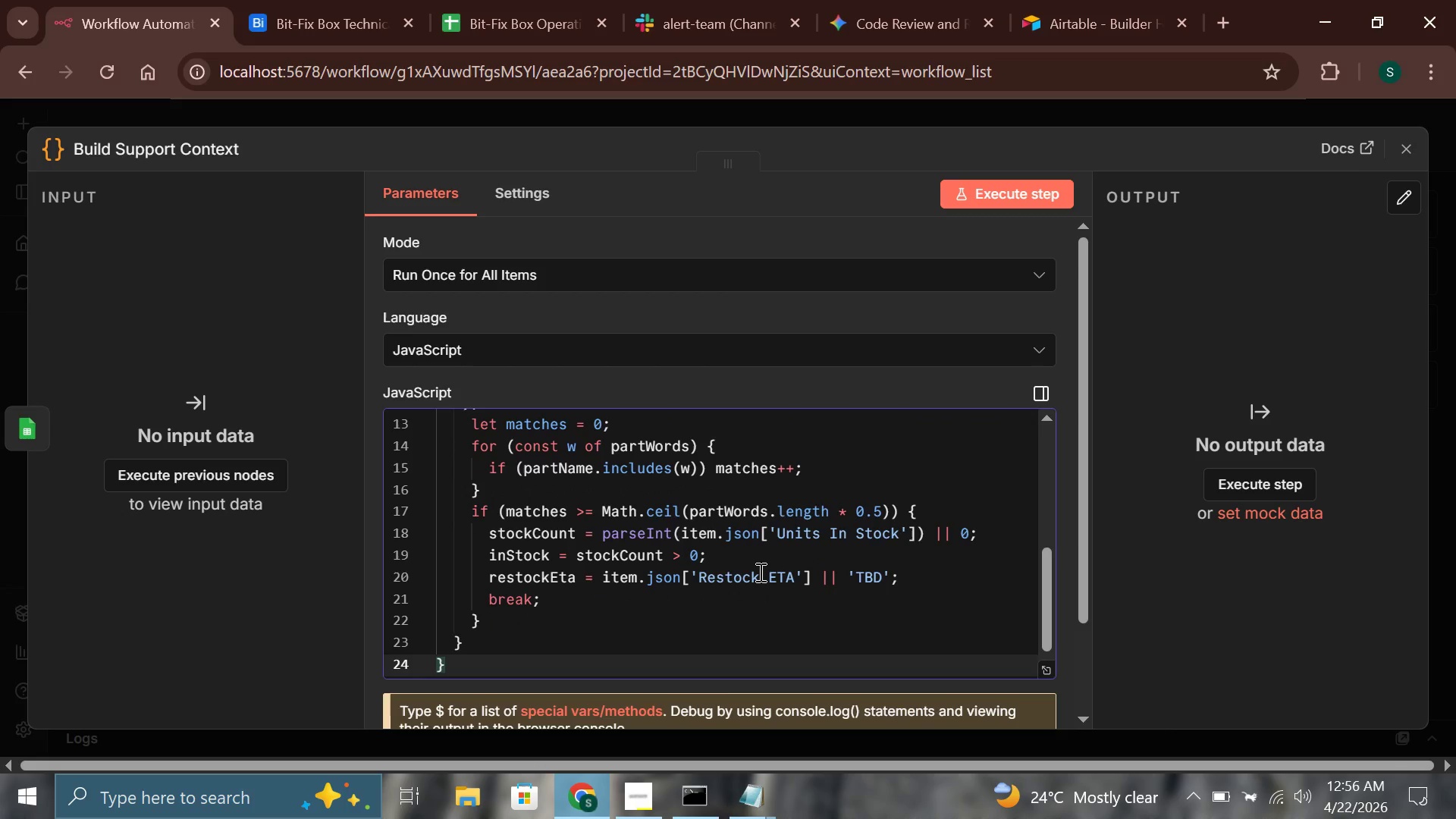 
key(ArrowDown)
 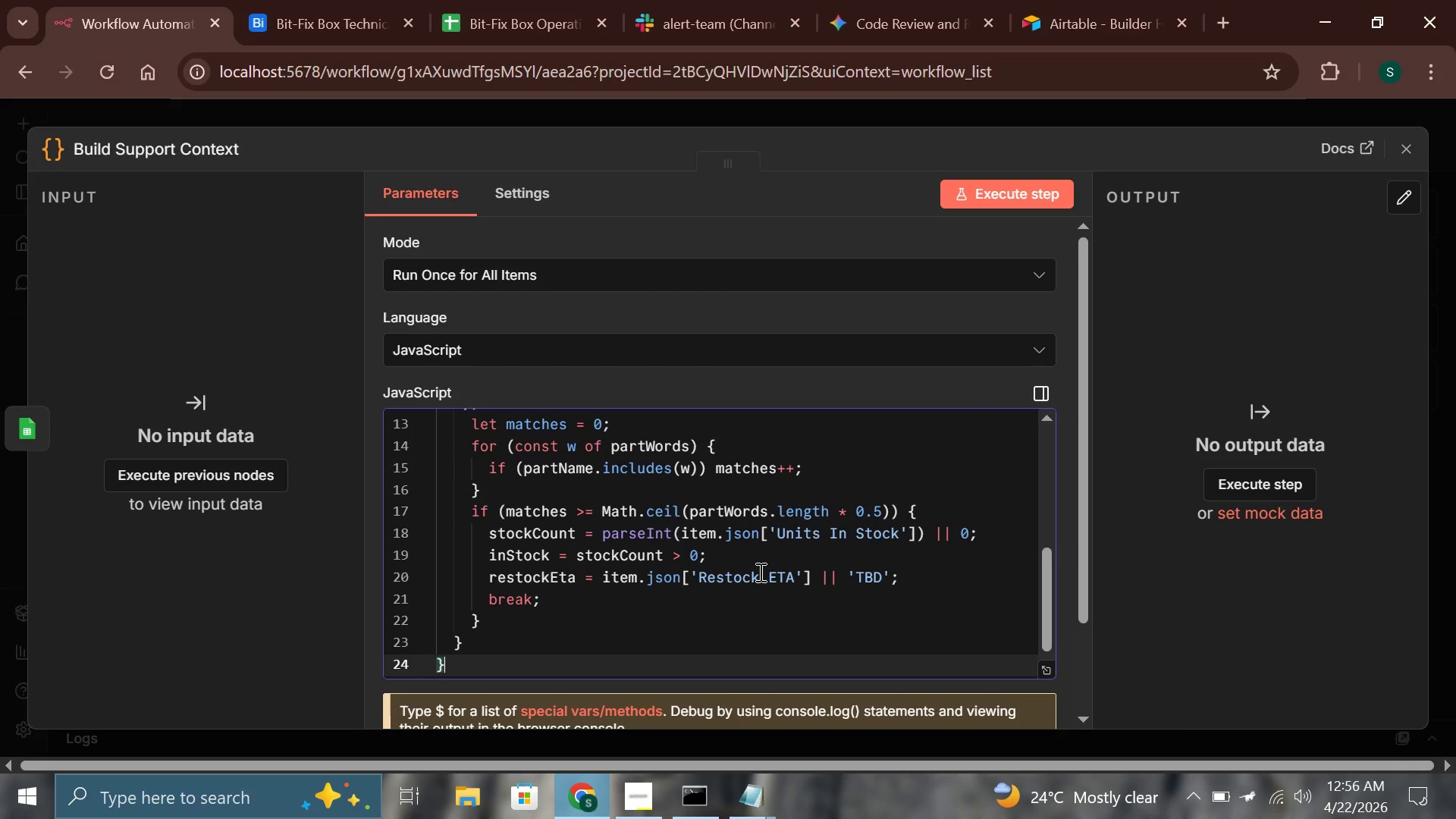 
key(Enter)
 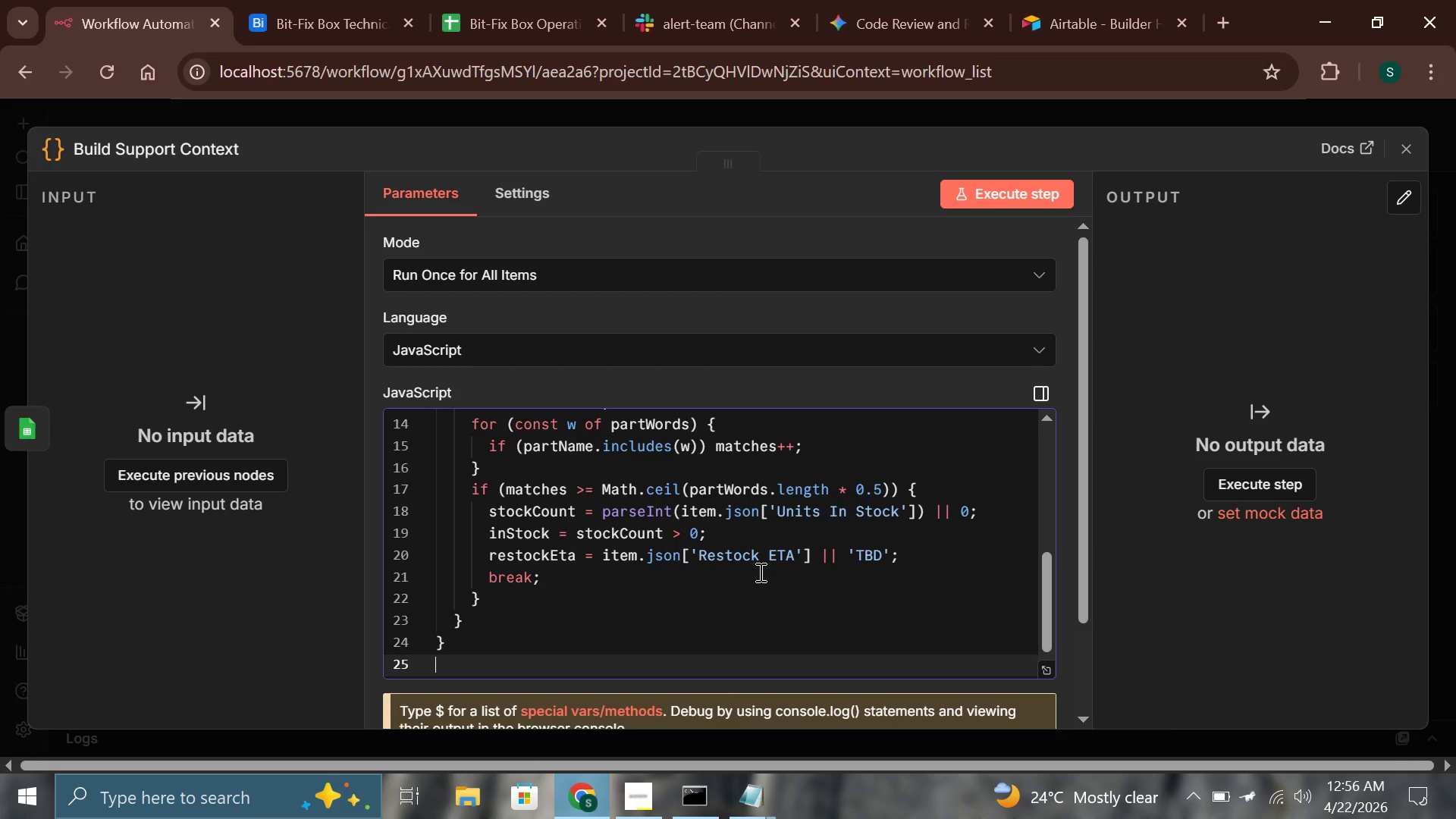 
key(Enter)
 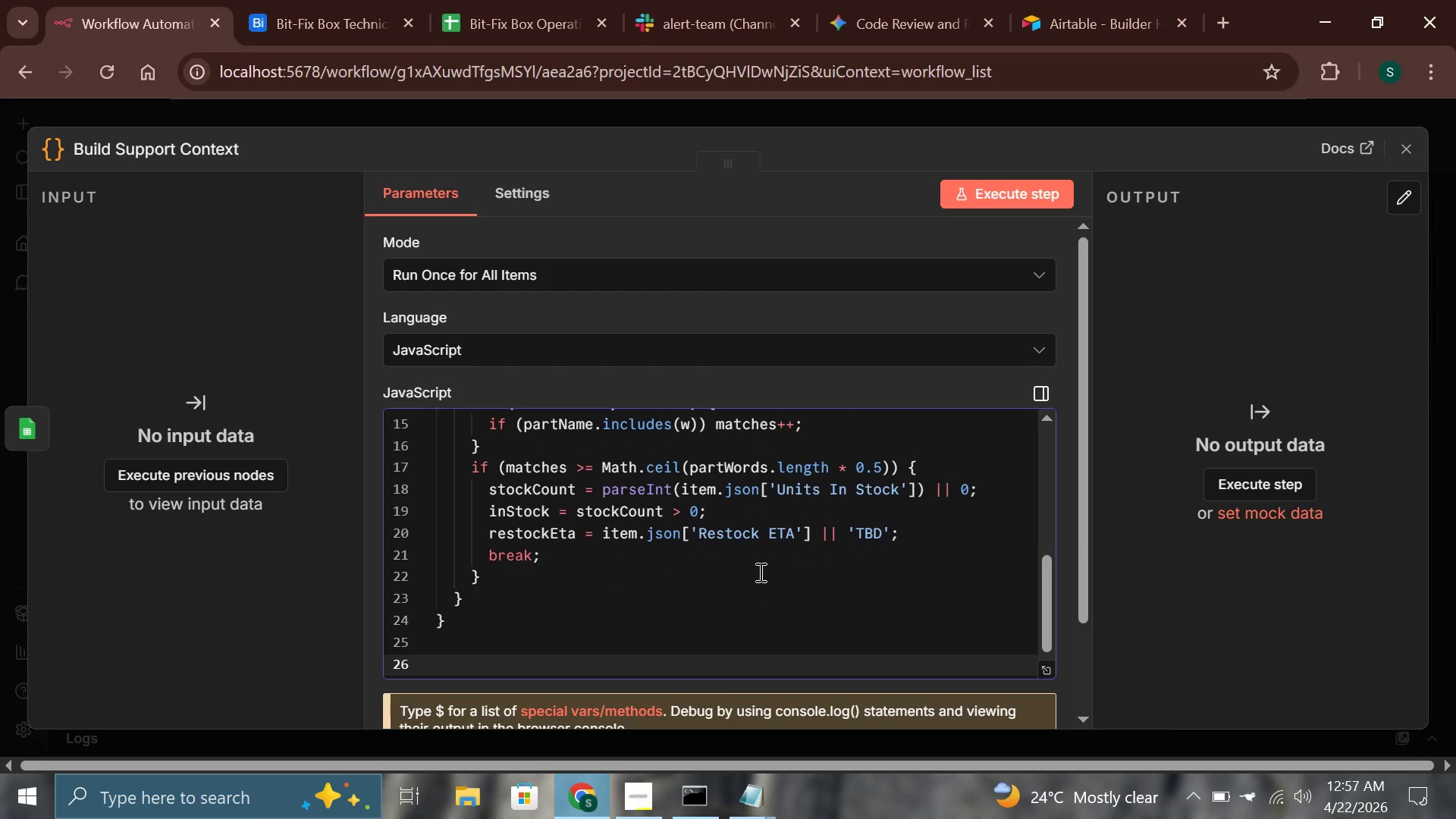 
type(let responseType;)
 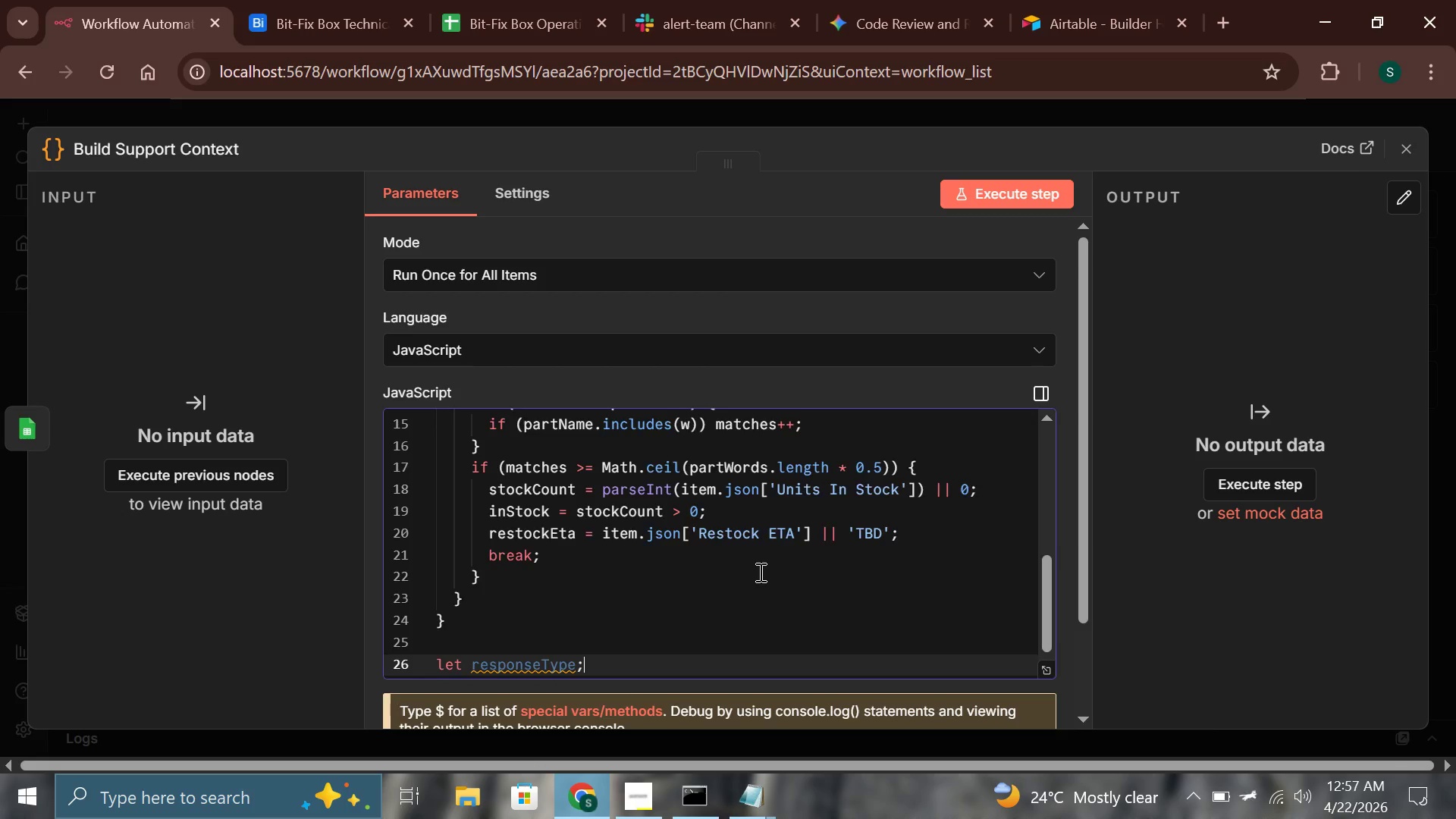 
 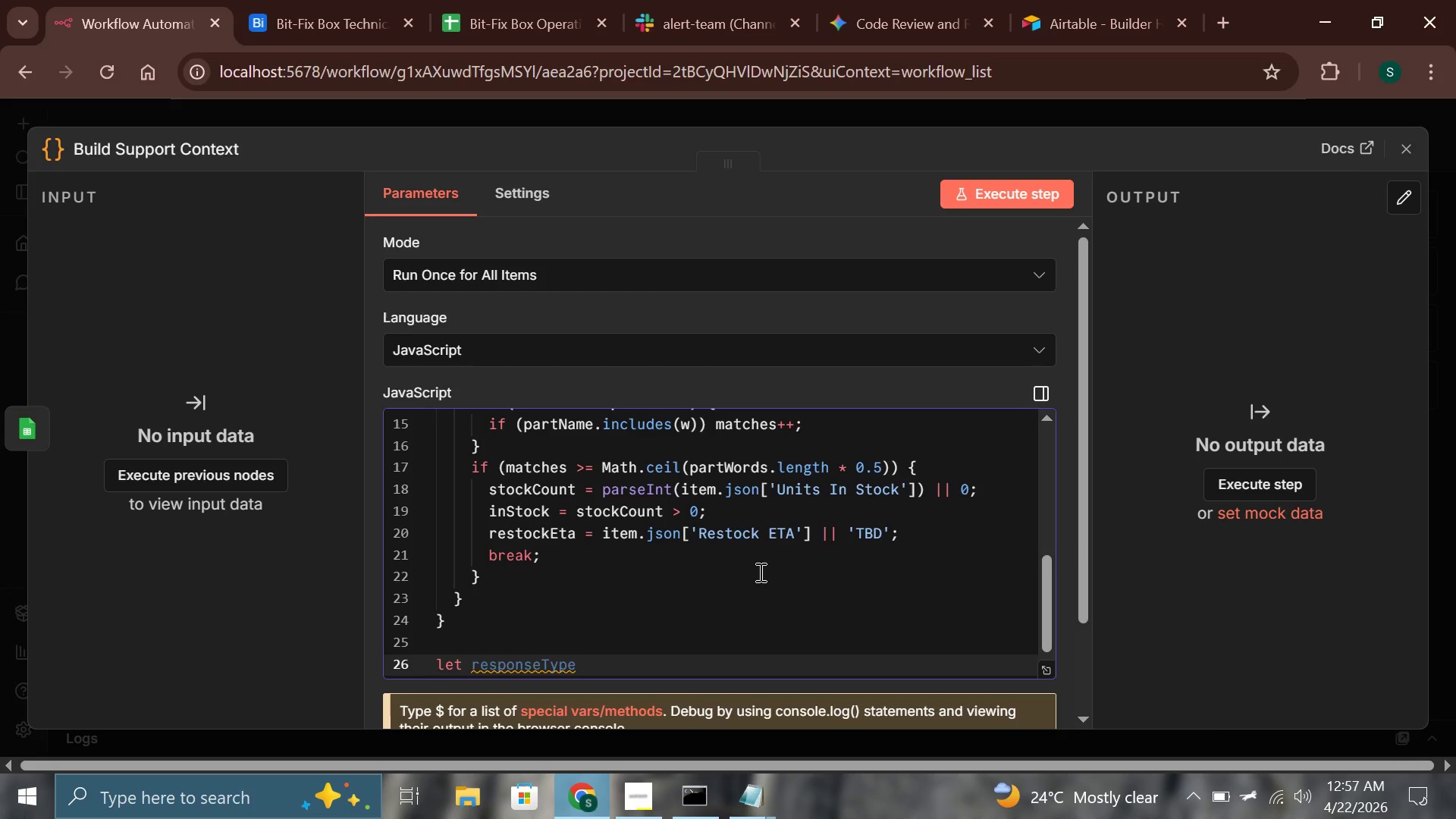 
key(Enter)
 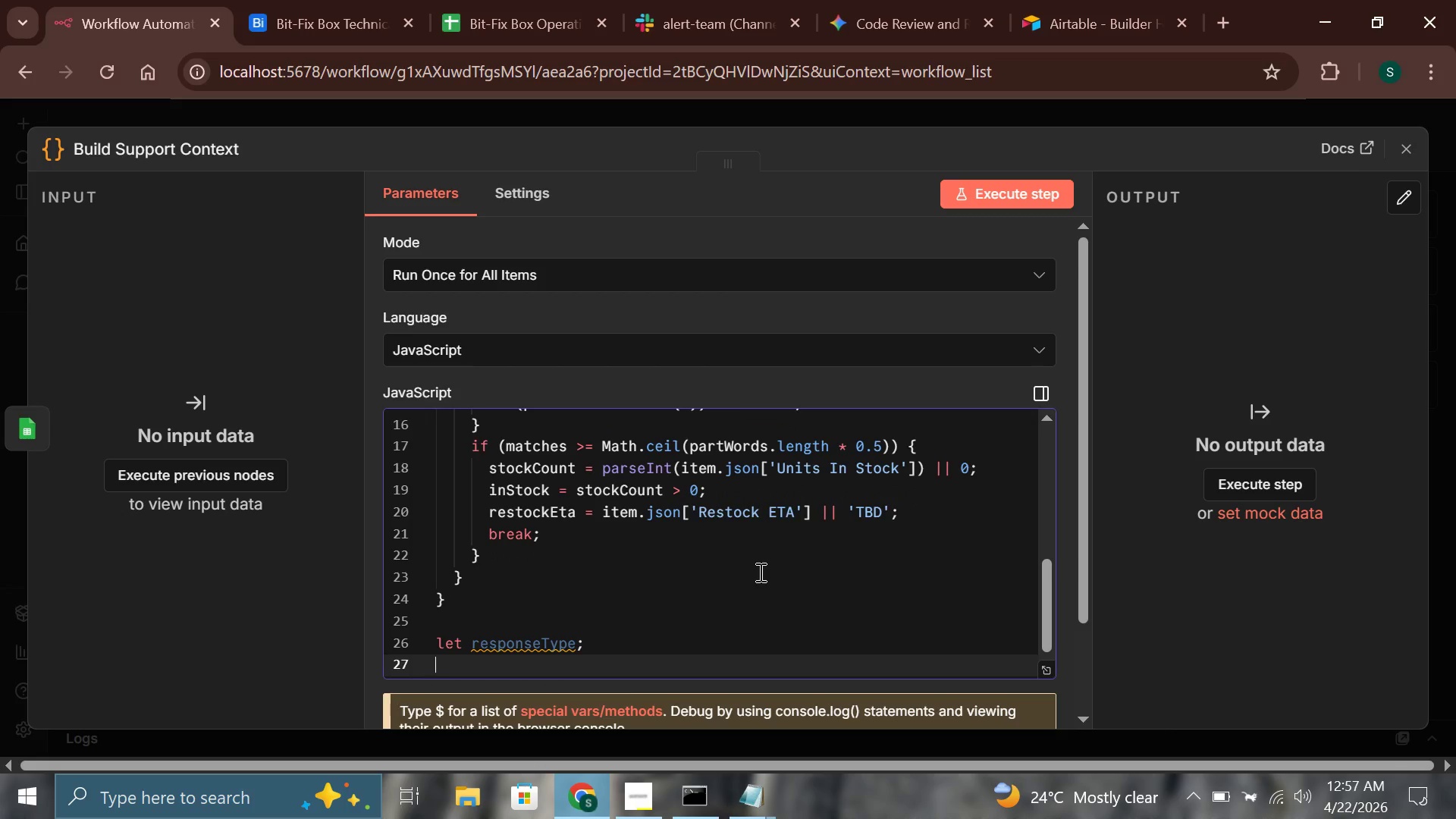 
type(if (1)
key(Backspace)
type(!consoleData.manualFound)
 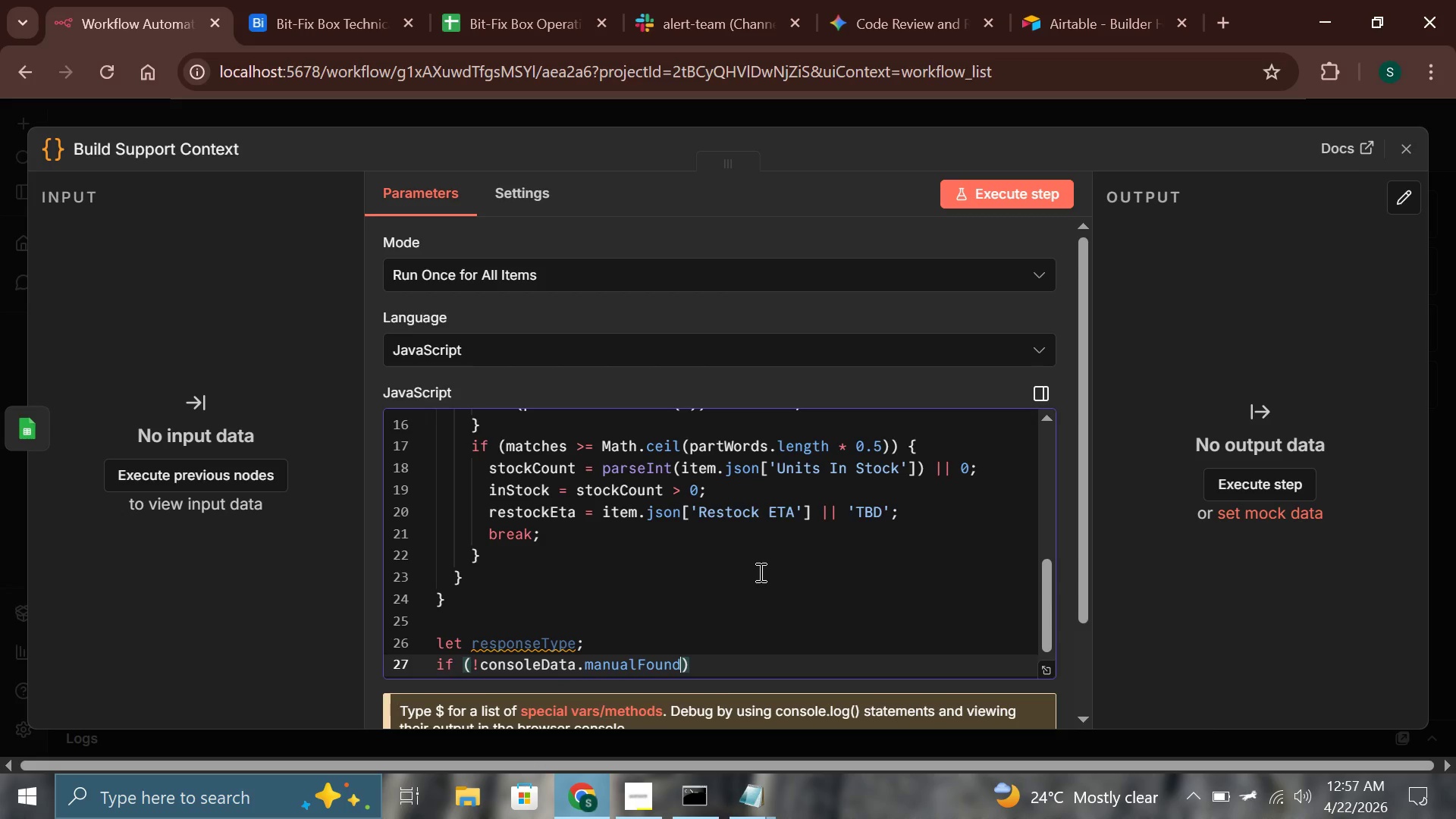 
key(ArrowRight)
 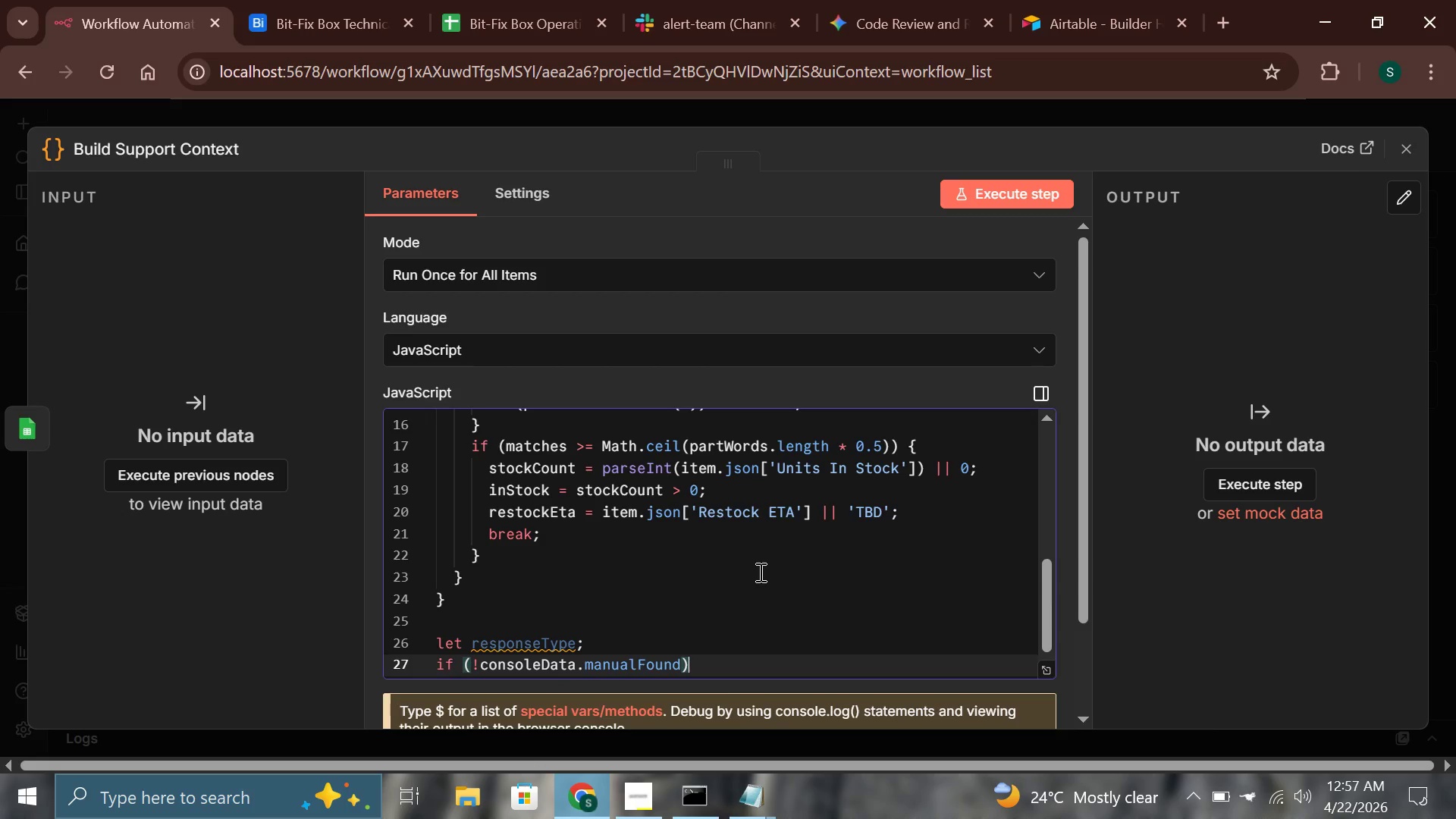 
key(Space)
 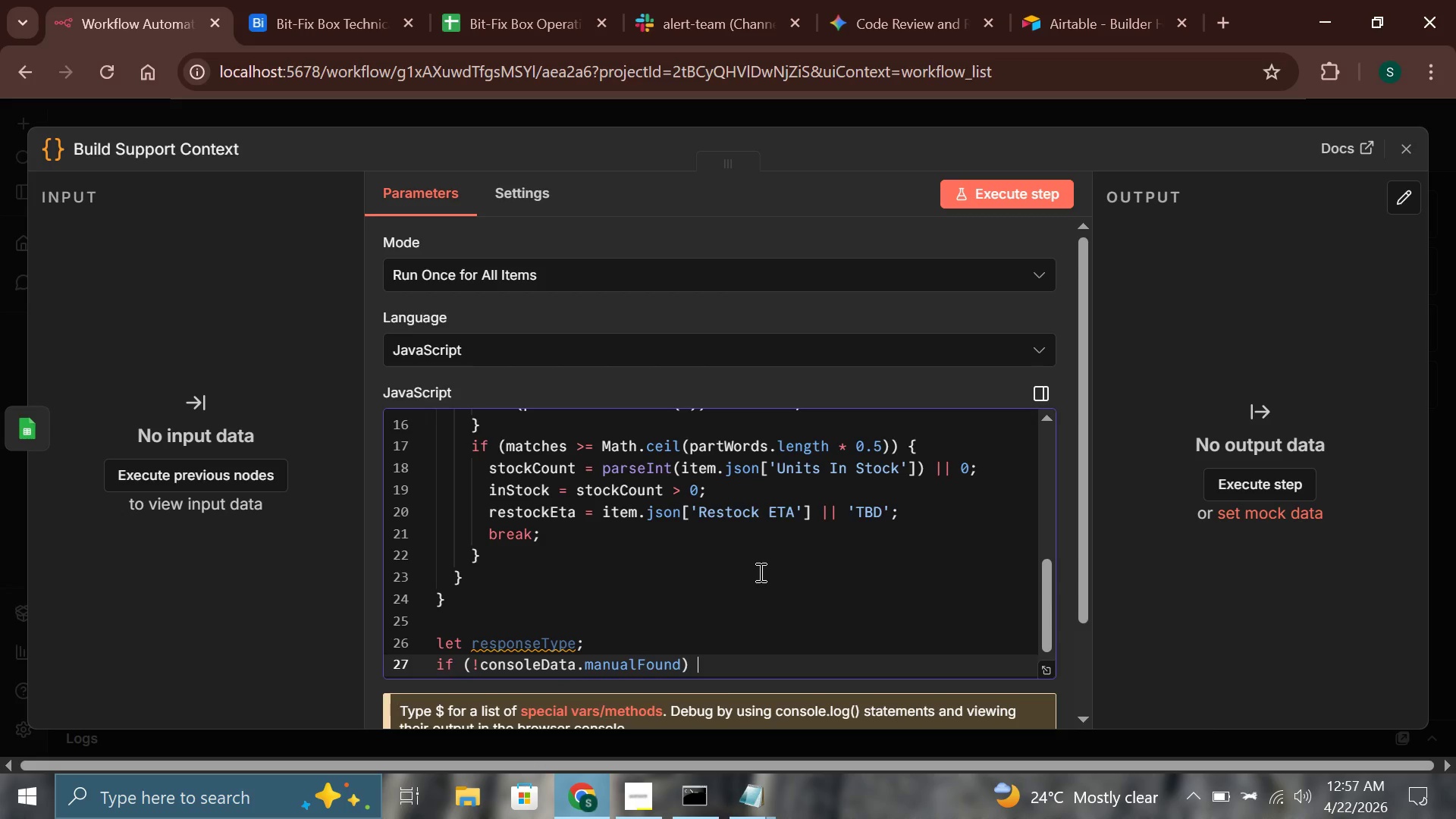 
key(Shift+BracketLeft)
 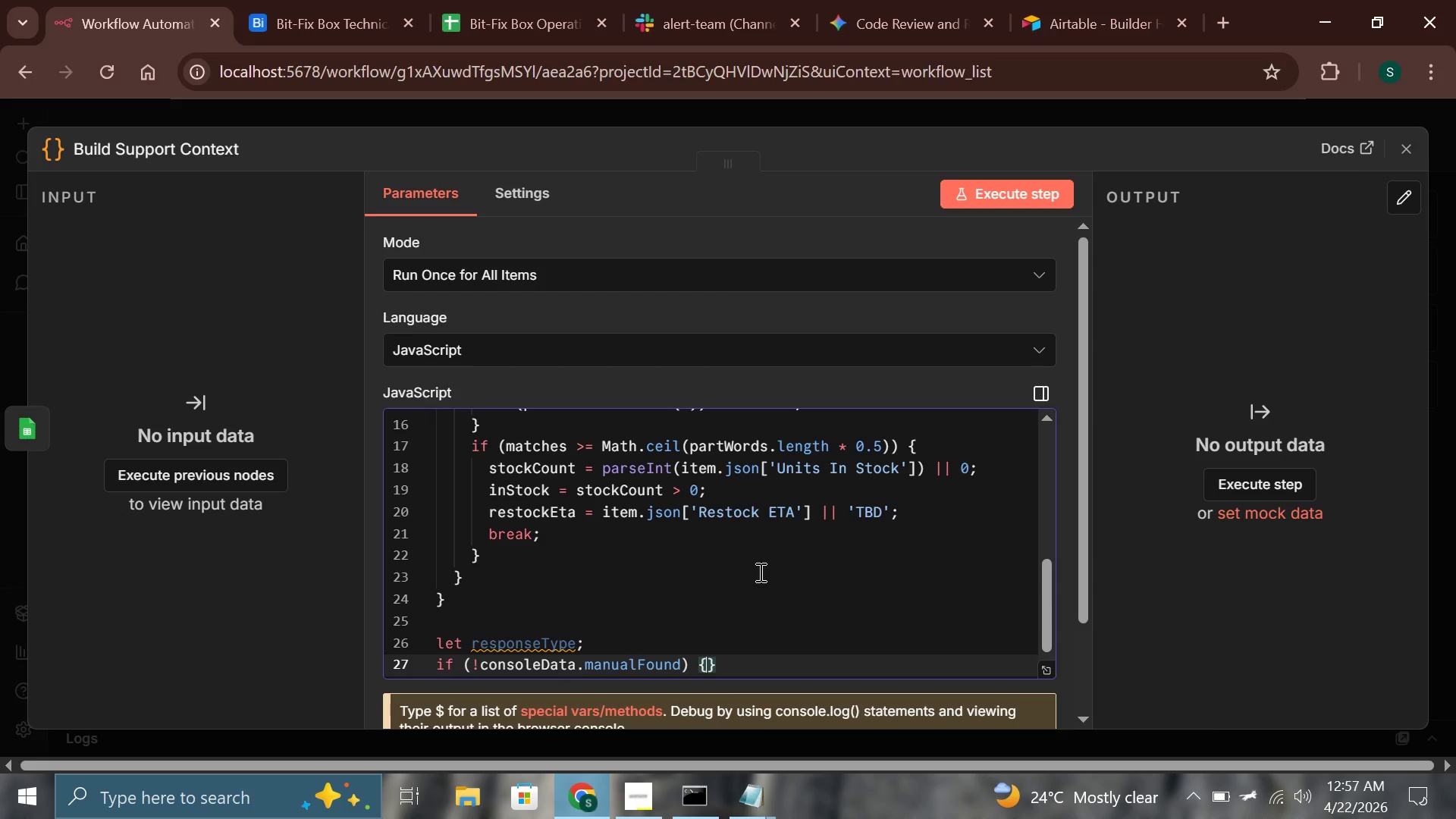 
key(Enter)
 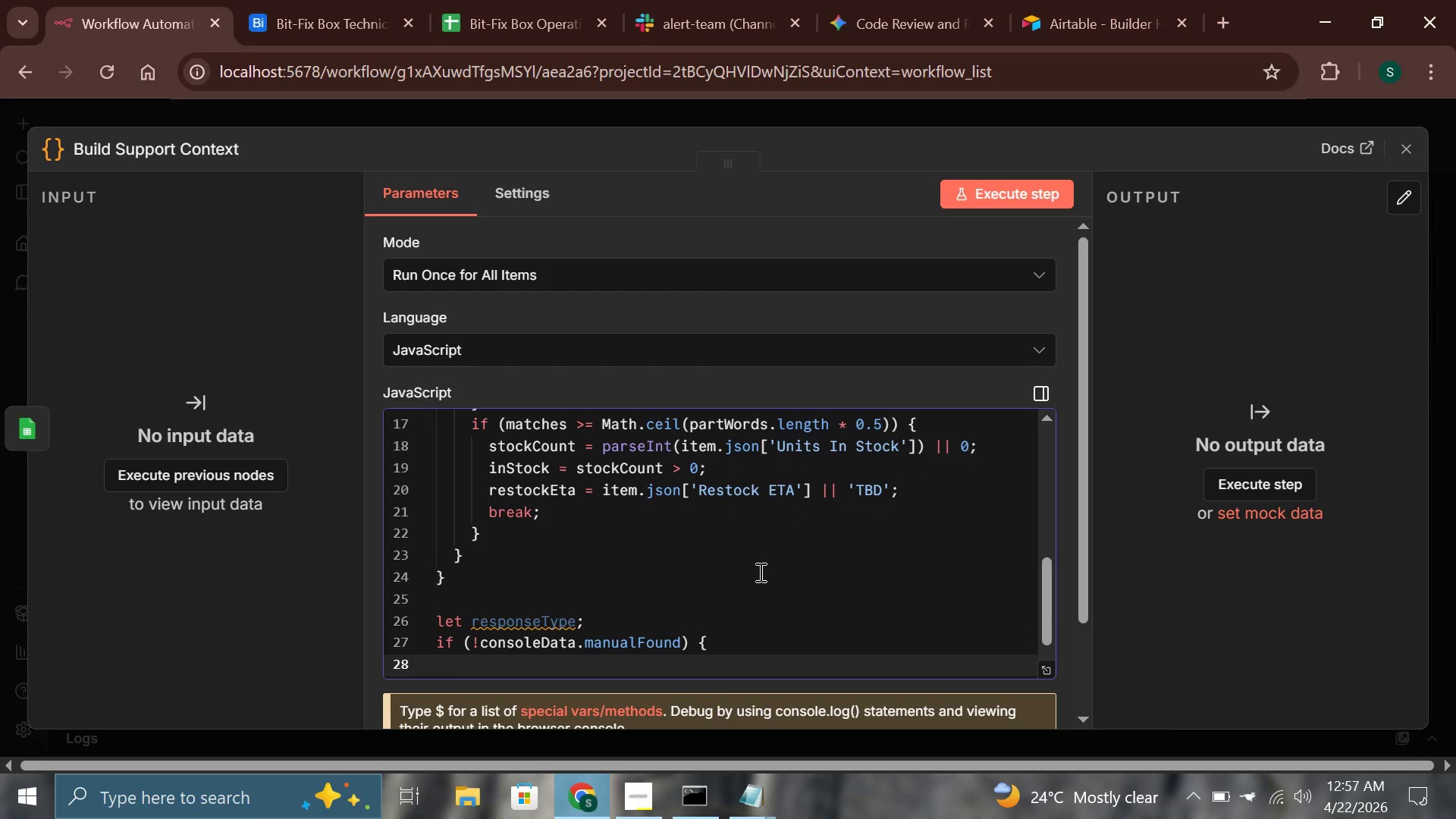 
type(response)
 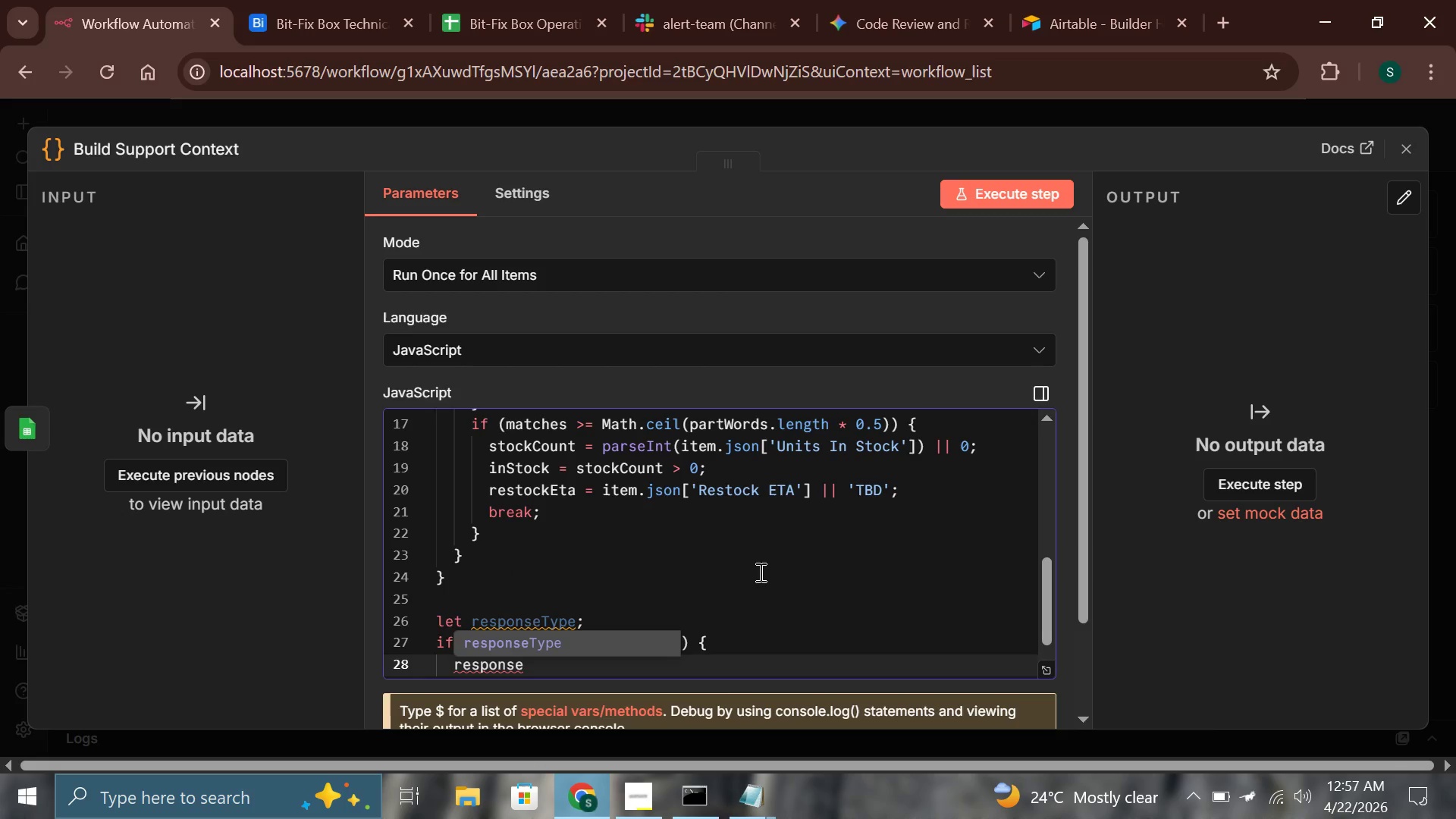 
key(Enter)
 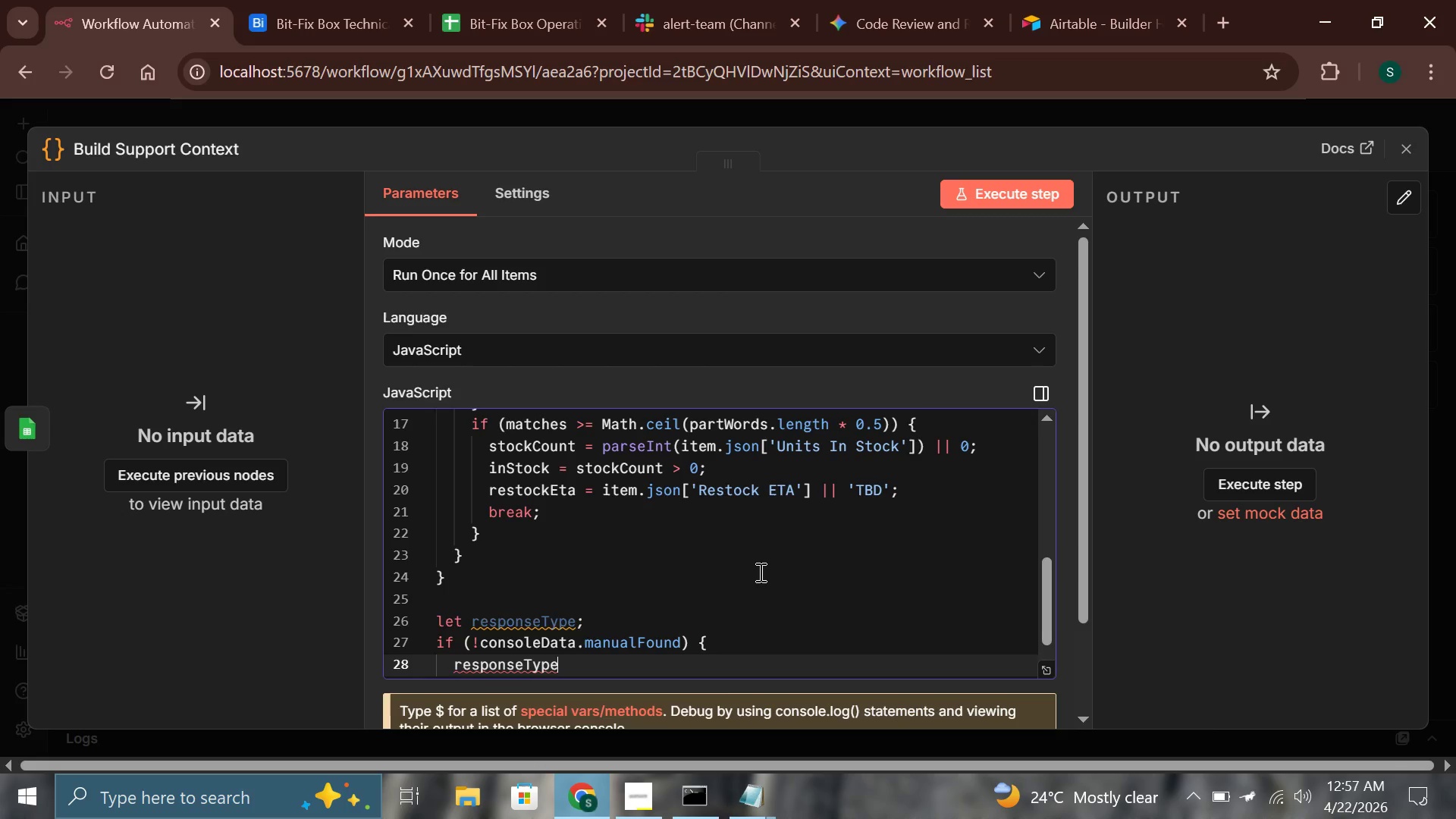 
type( = 'no_fix_found)
 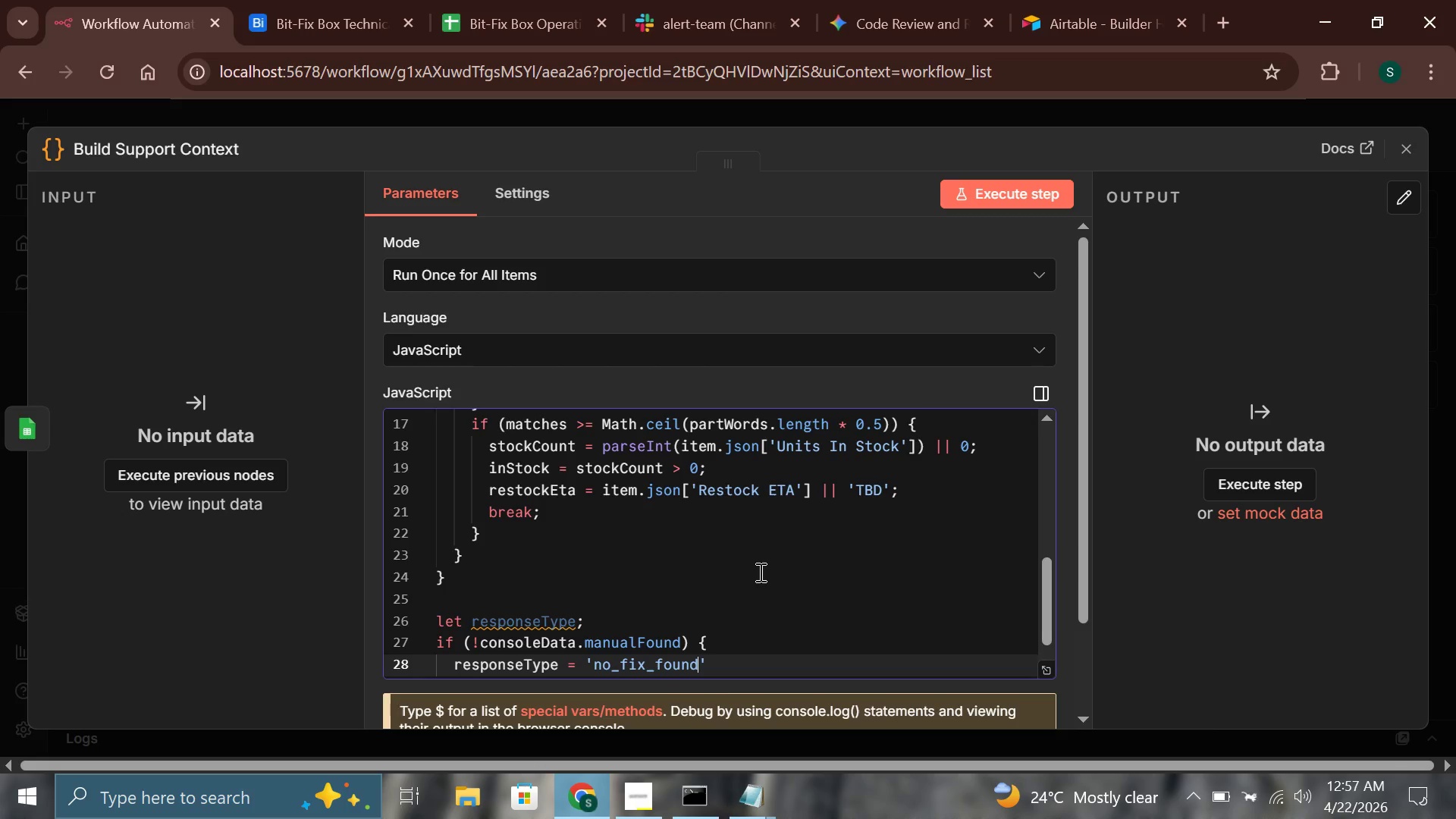 
key(ArrowRight)
 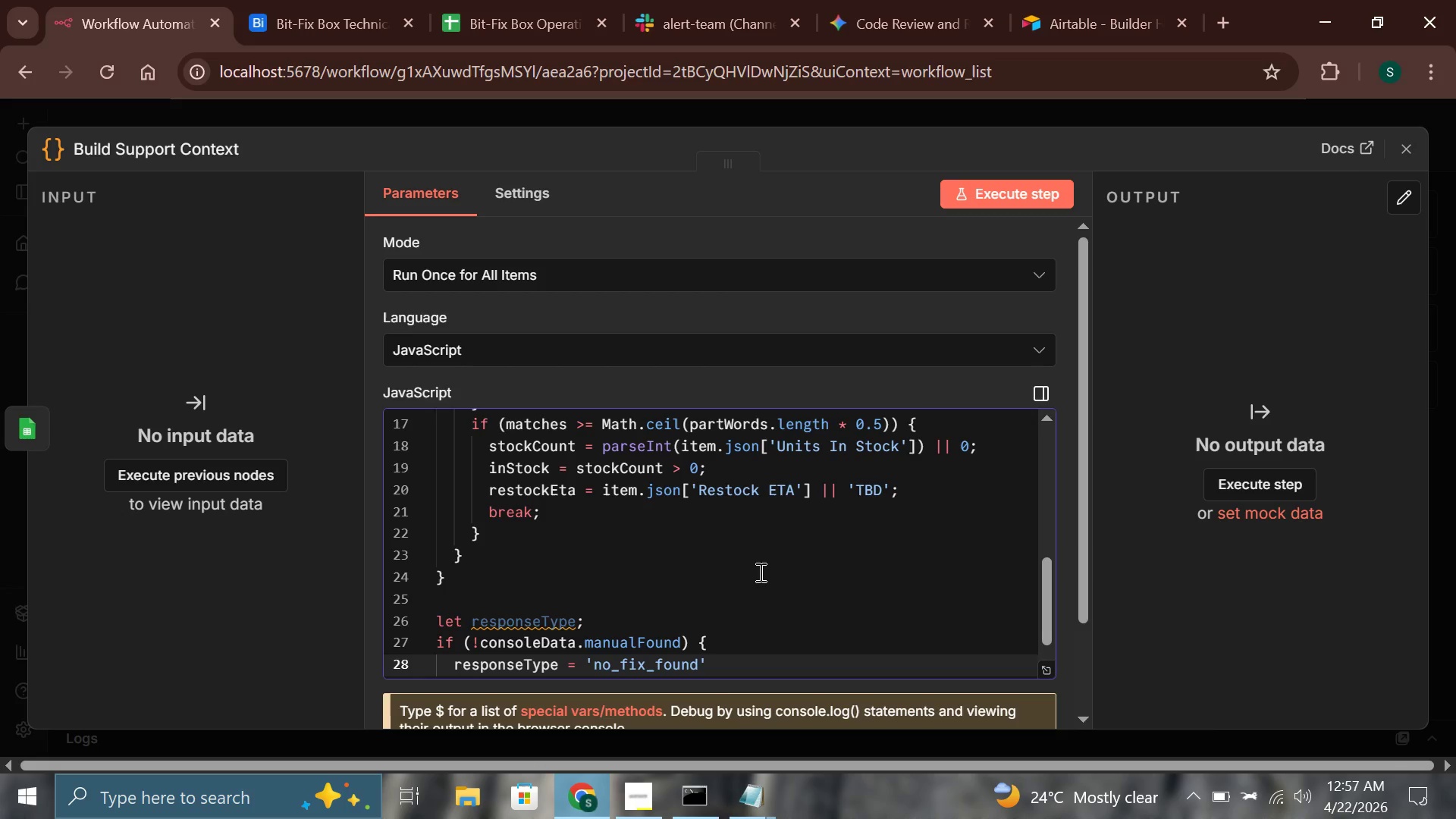 
key(Semicolon)
 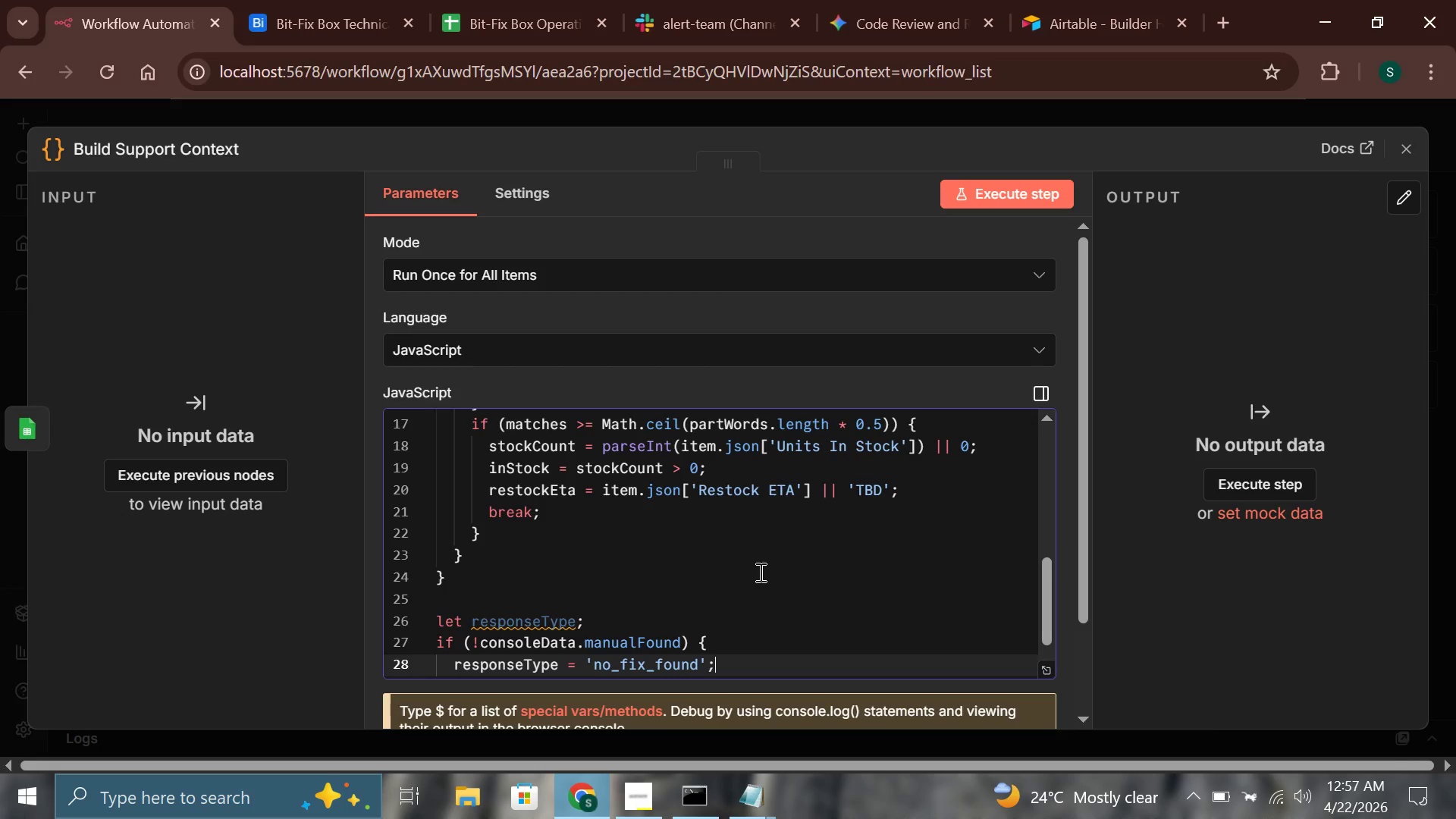 
key(ArrowDown)
 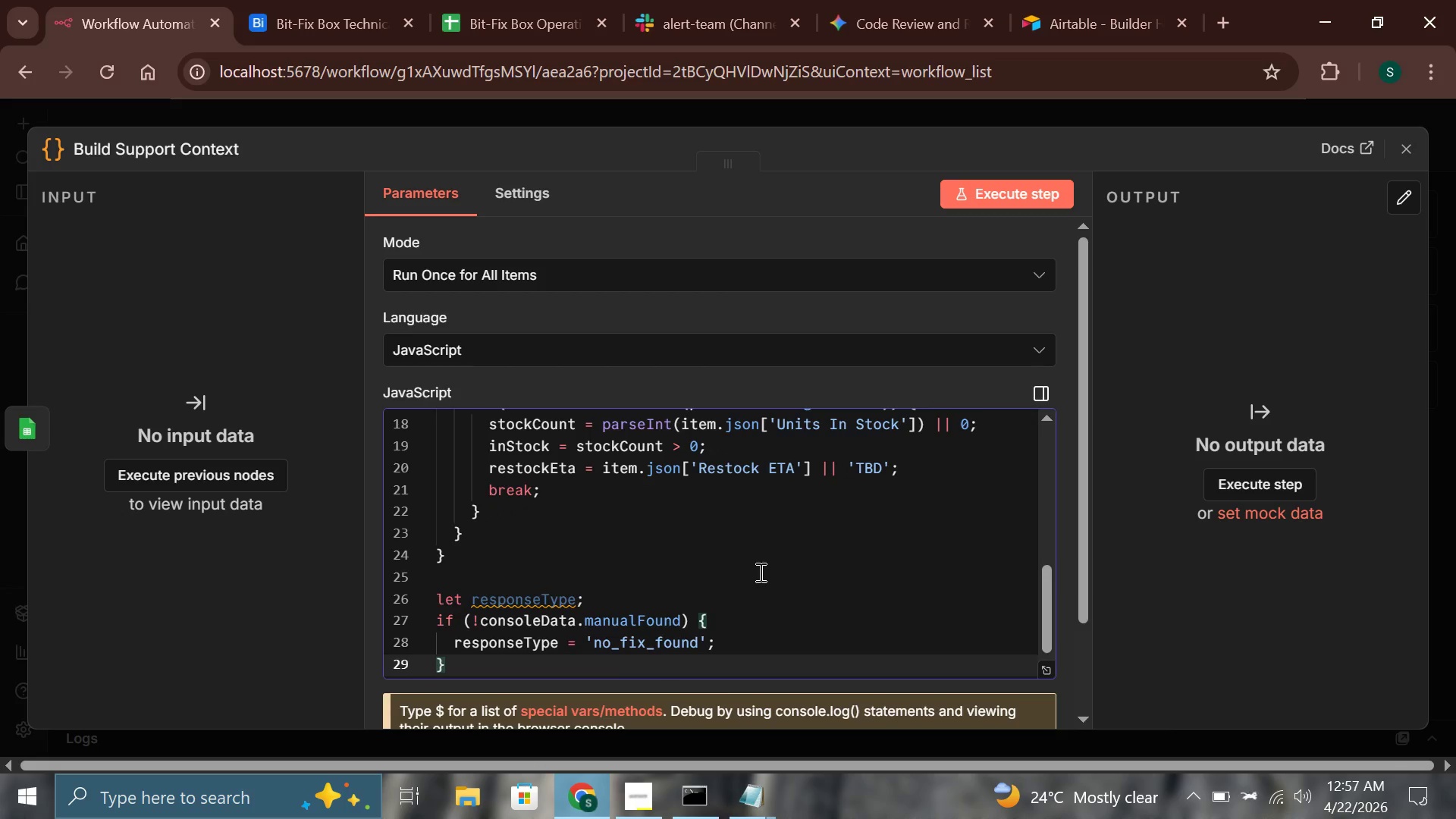 
type( else if (inS)
 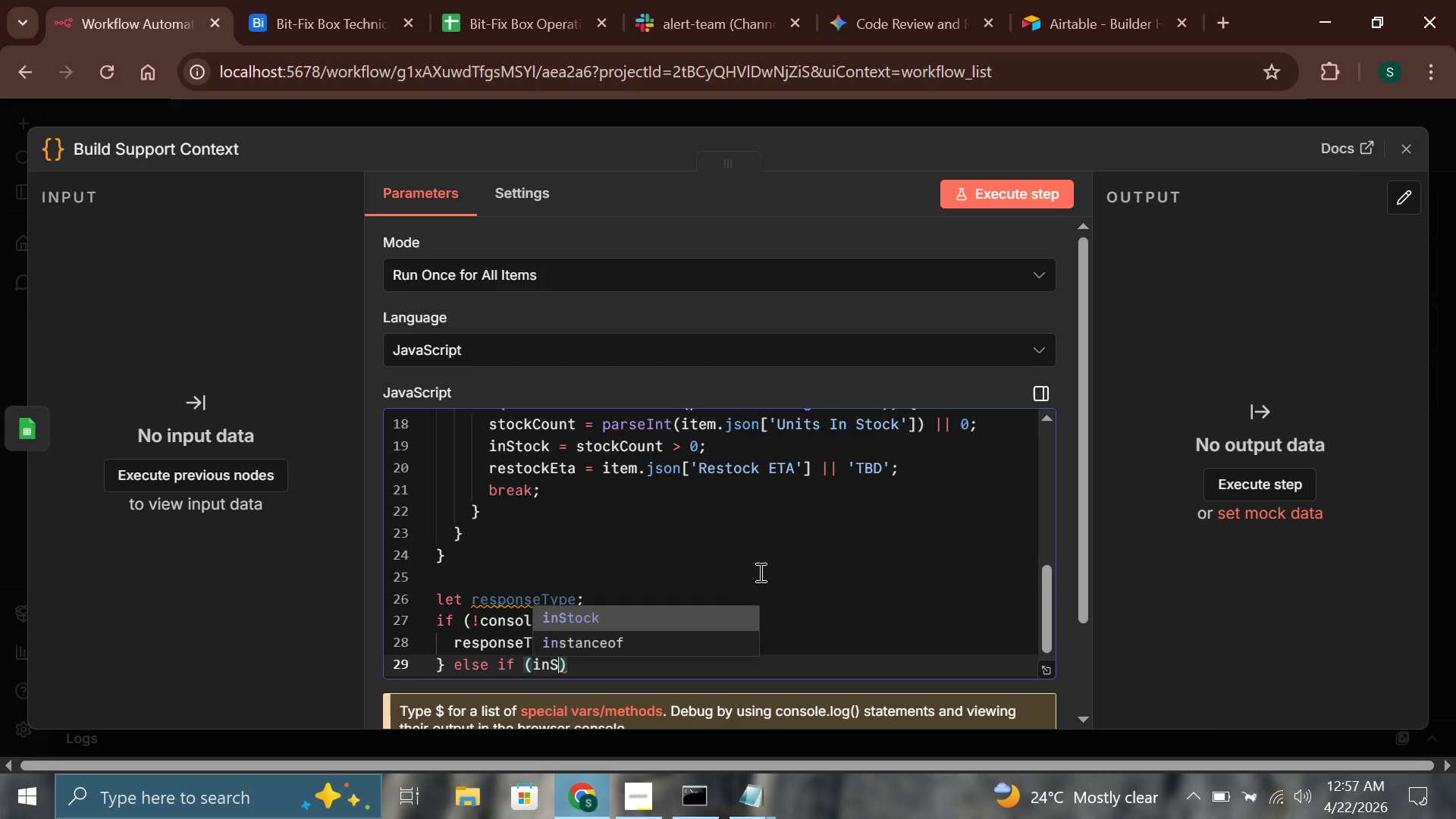 
key(Enter)
 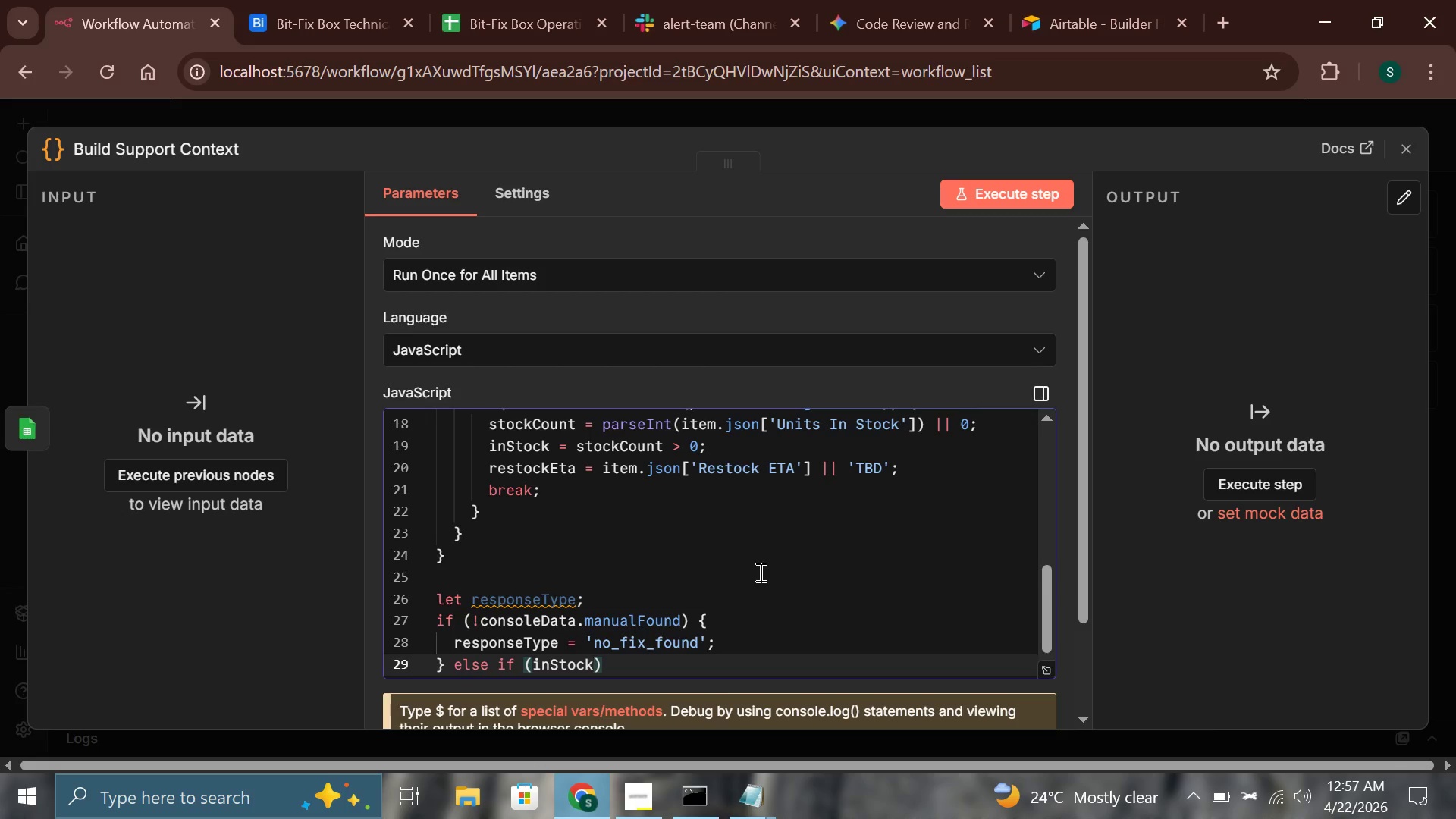 
key(ArrowRight)
 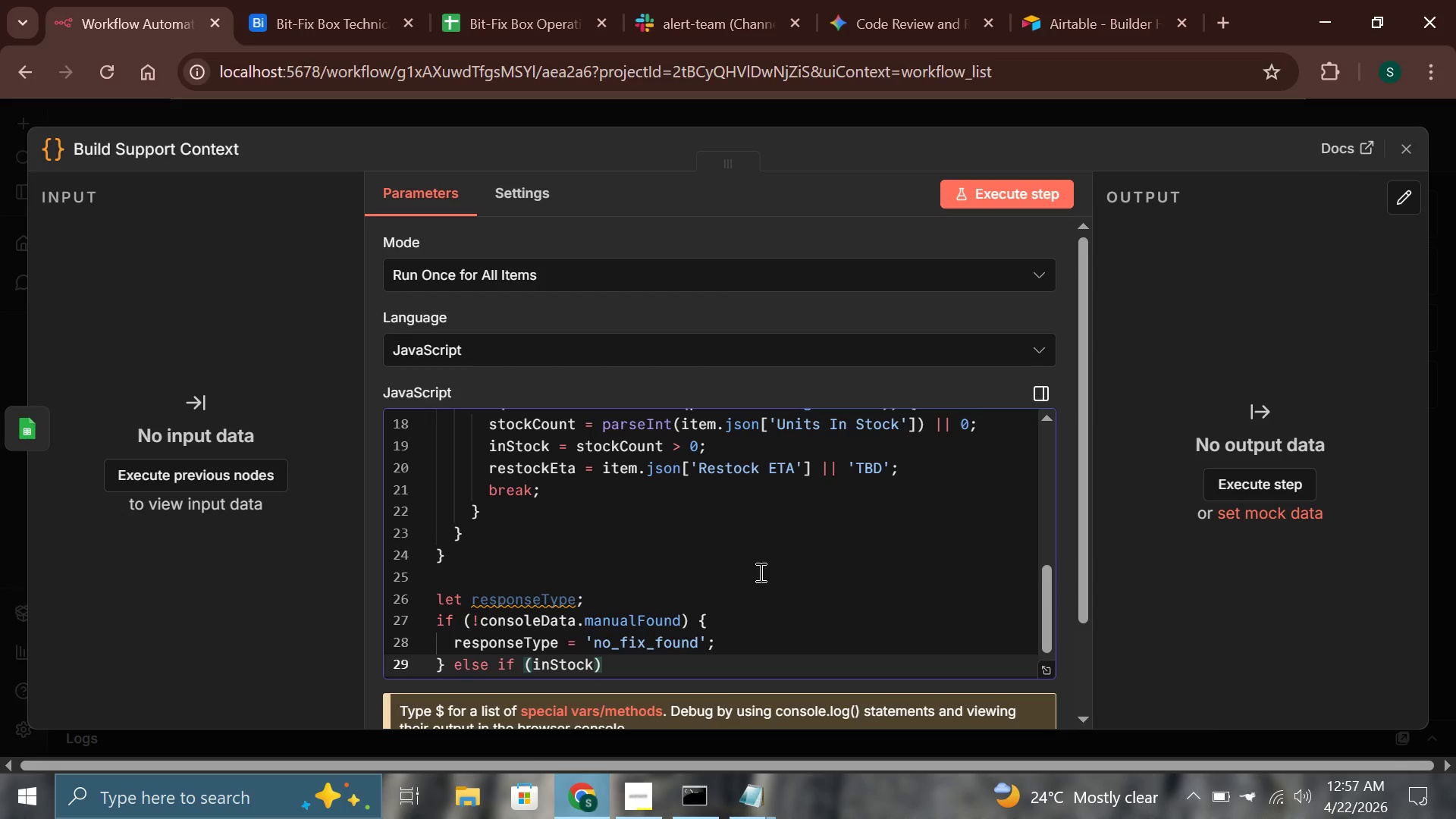 
key(Space)
 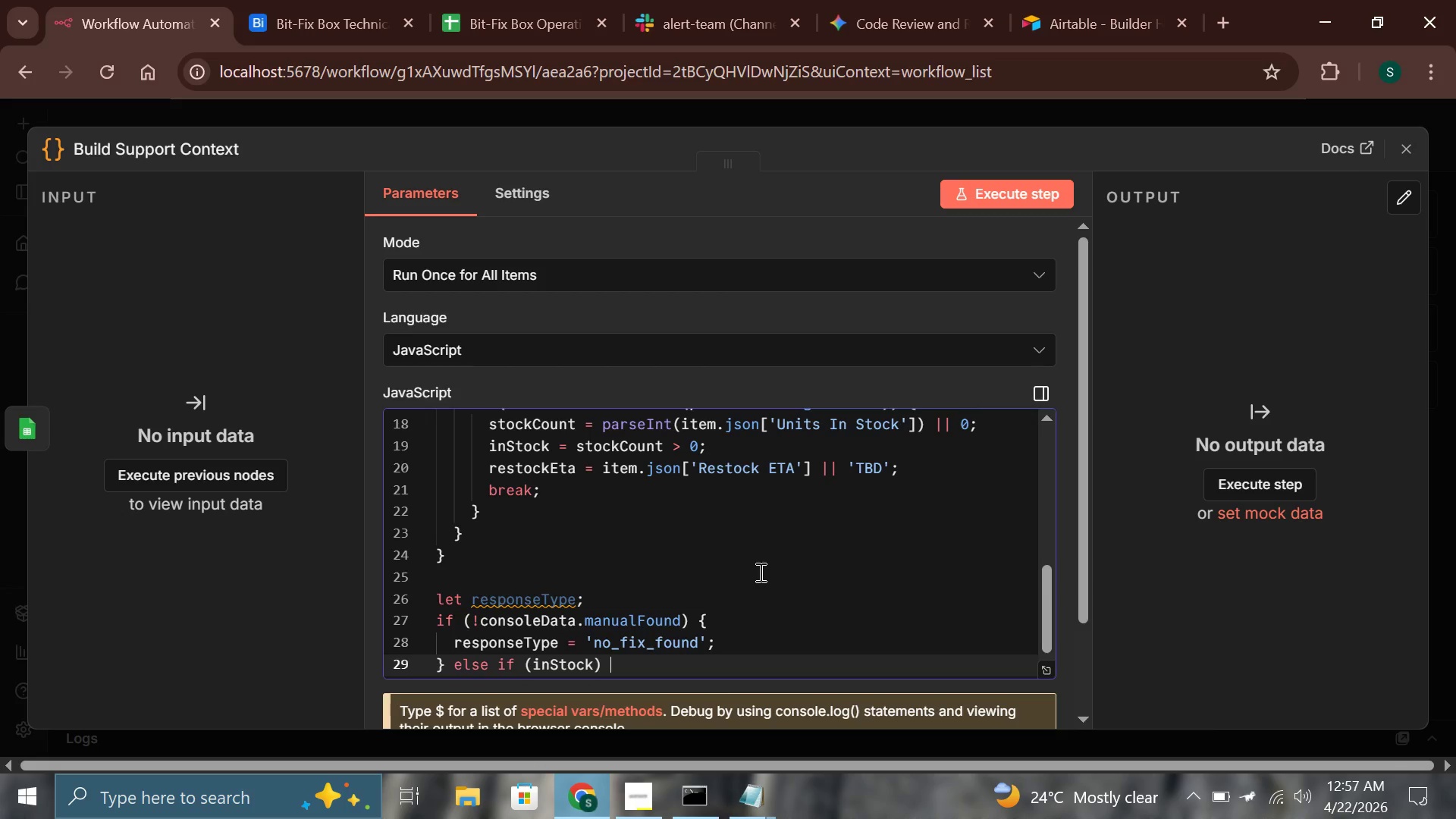 
key(Shift+BracketLeft)
 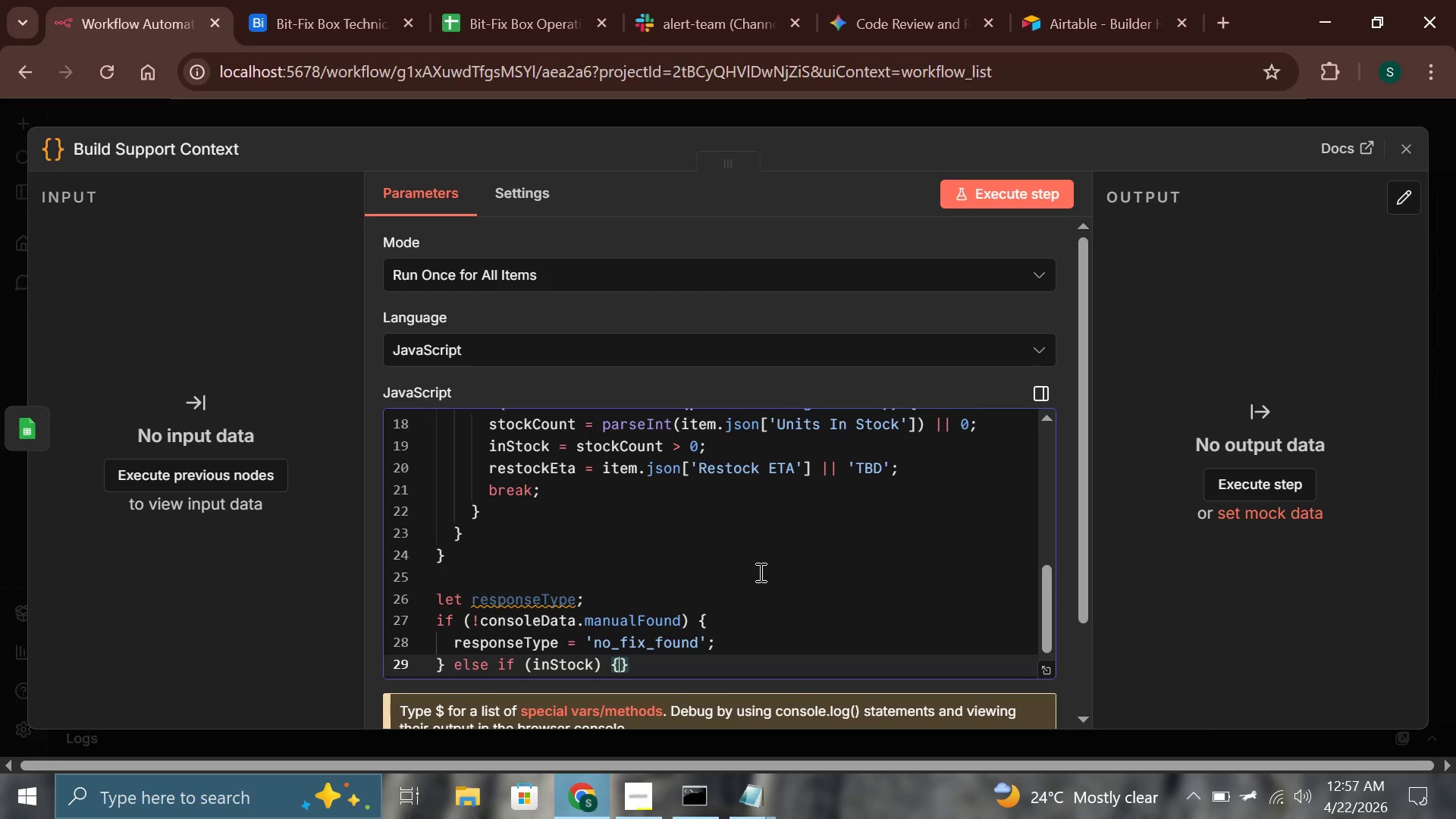 
key(Enter)
 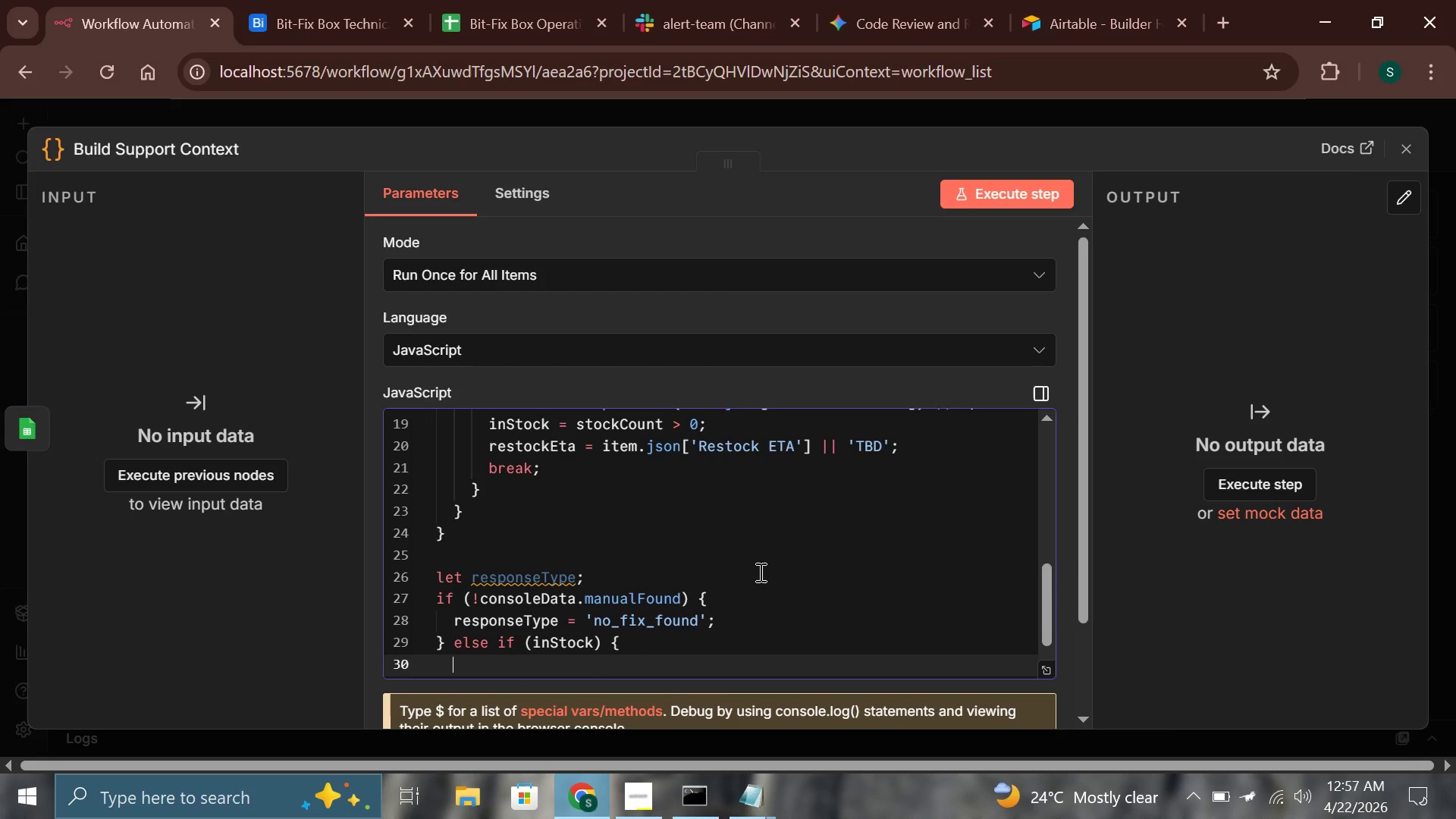 
type(responseType = 'in_stock)
 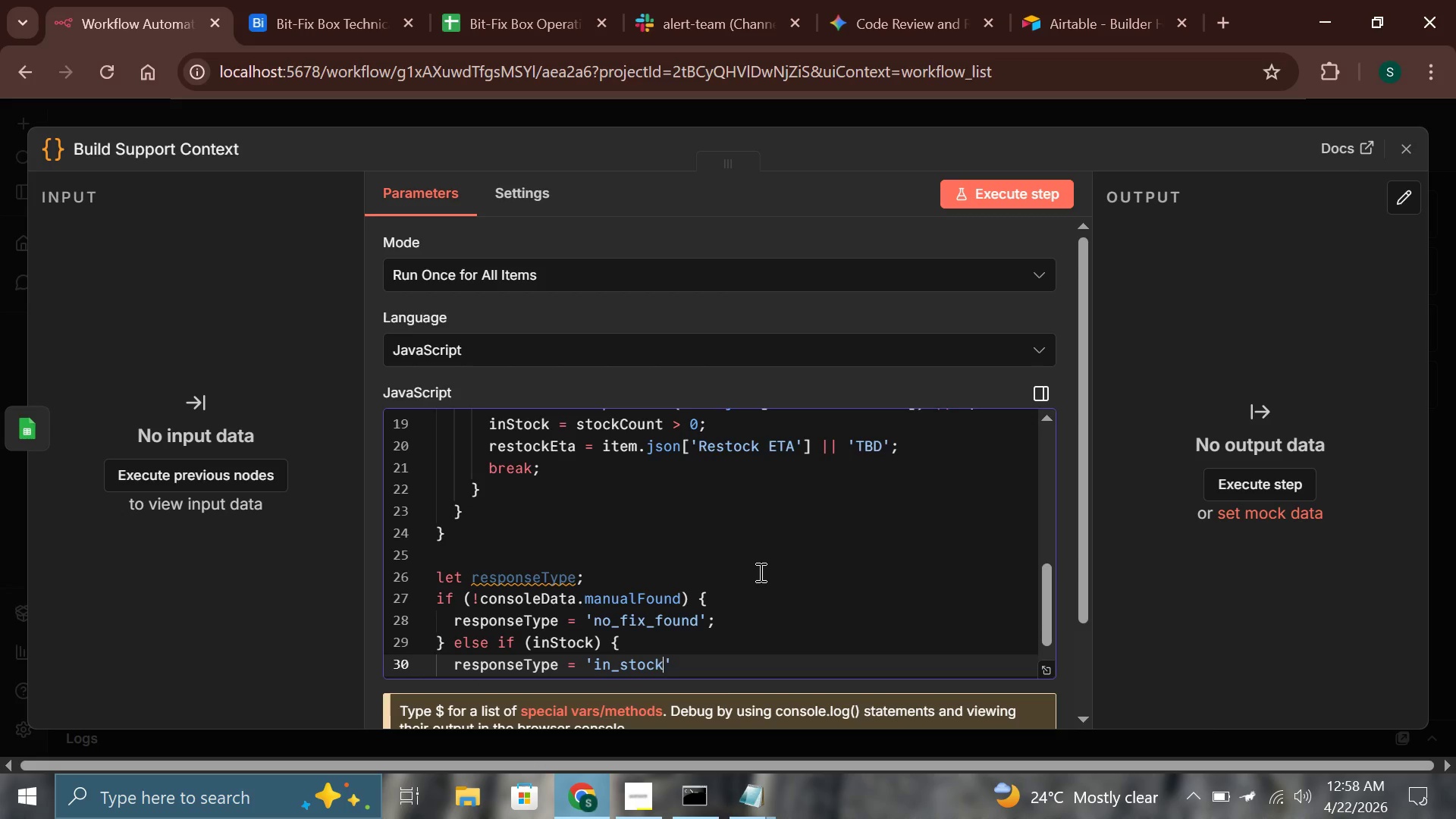 
key(ArrowRight)
 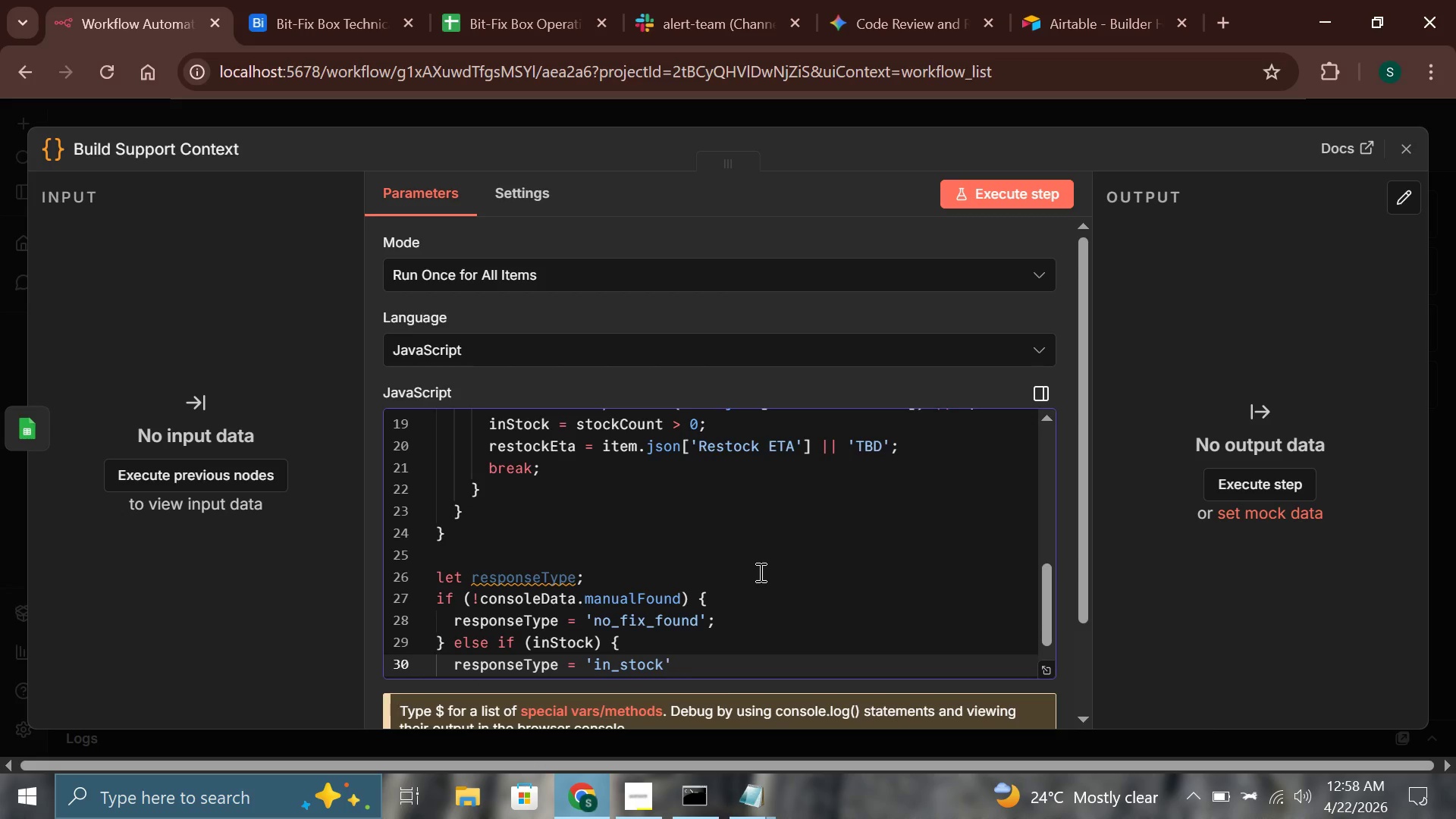 
key(Semicolon)
 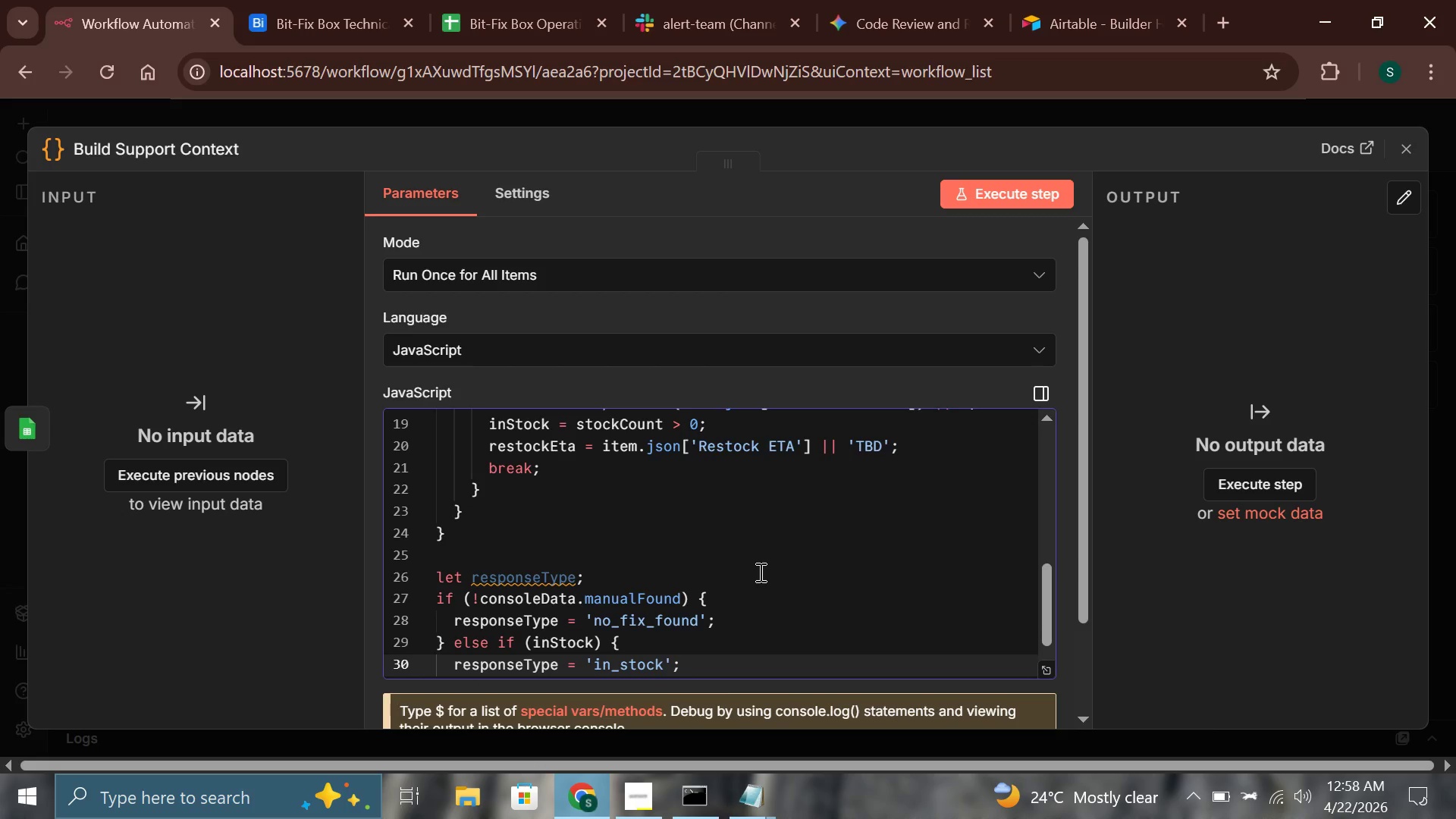 
key(ArrowDown)
 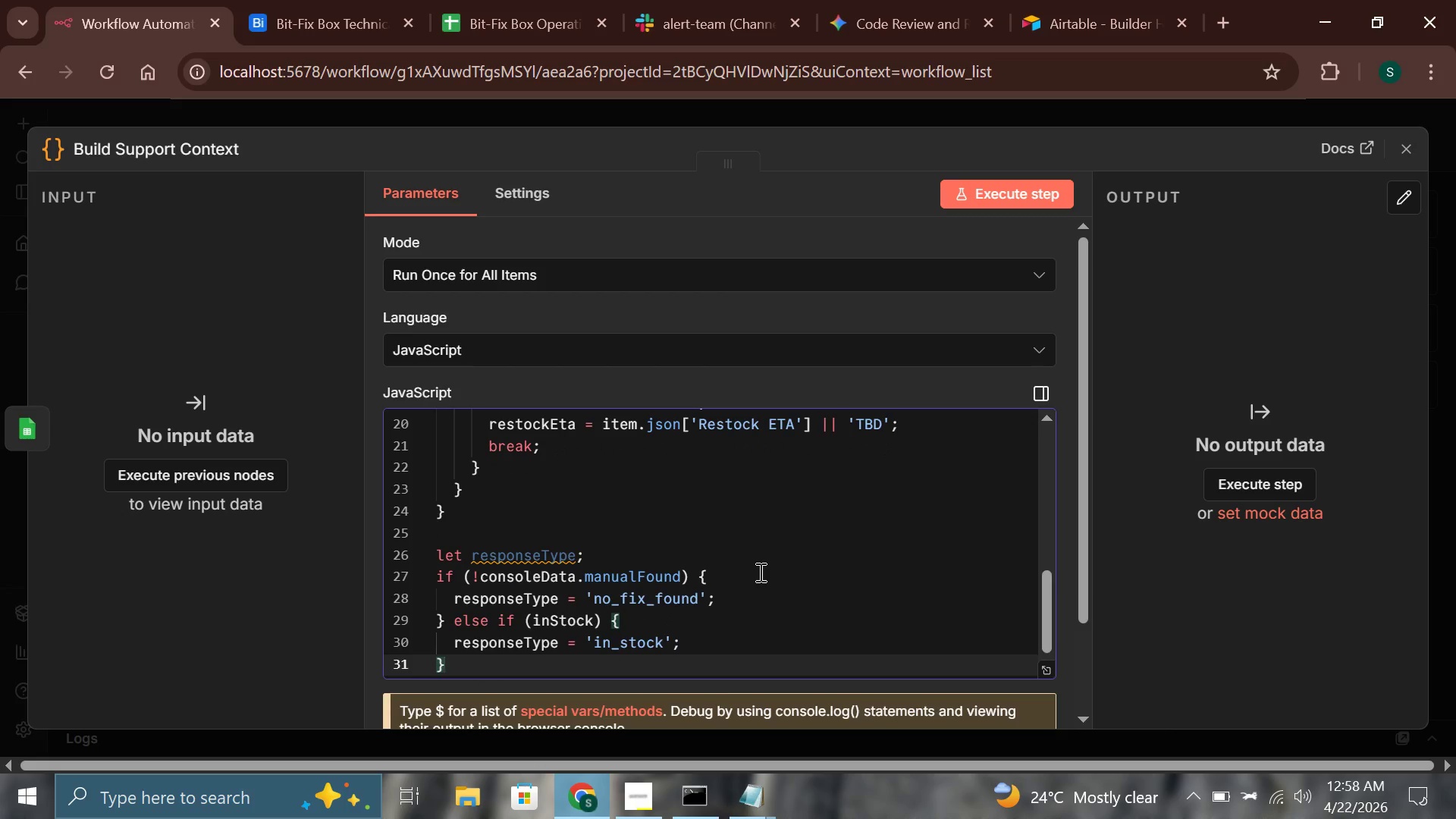 
type( else {)
 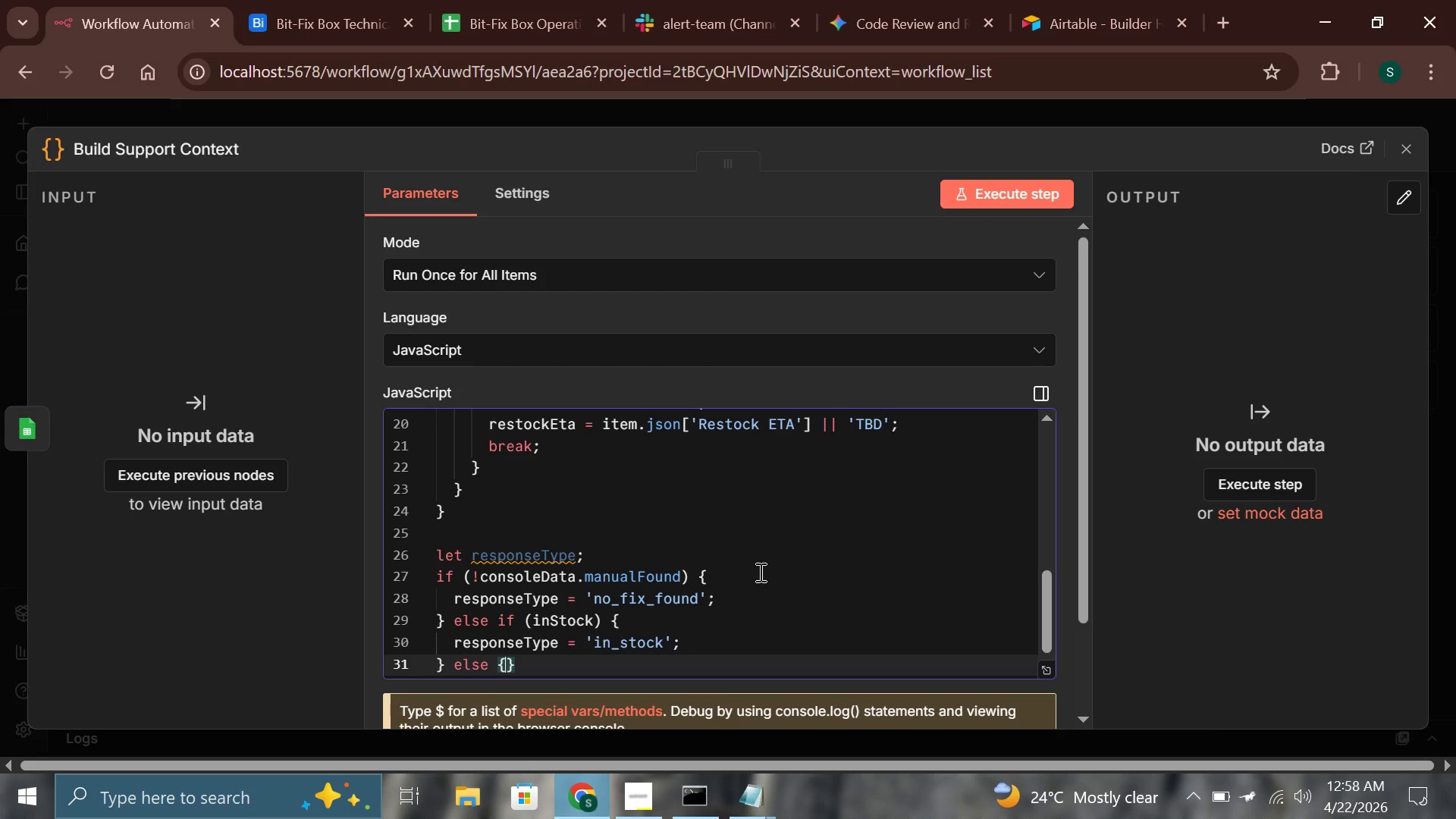 
key(Enter)
 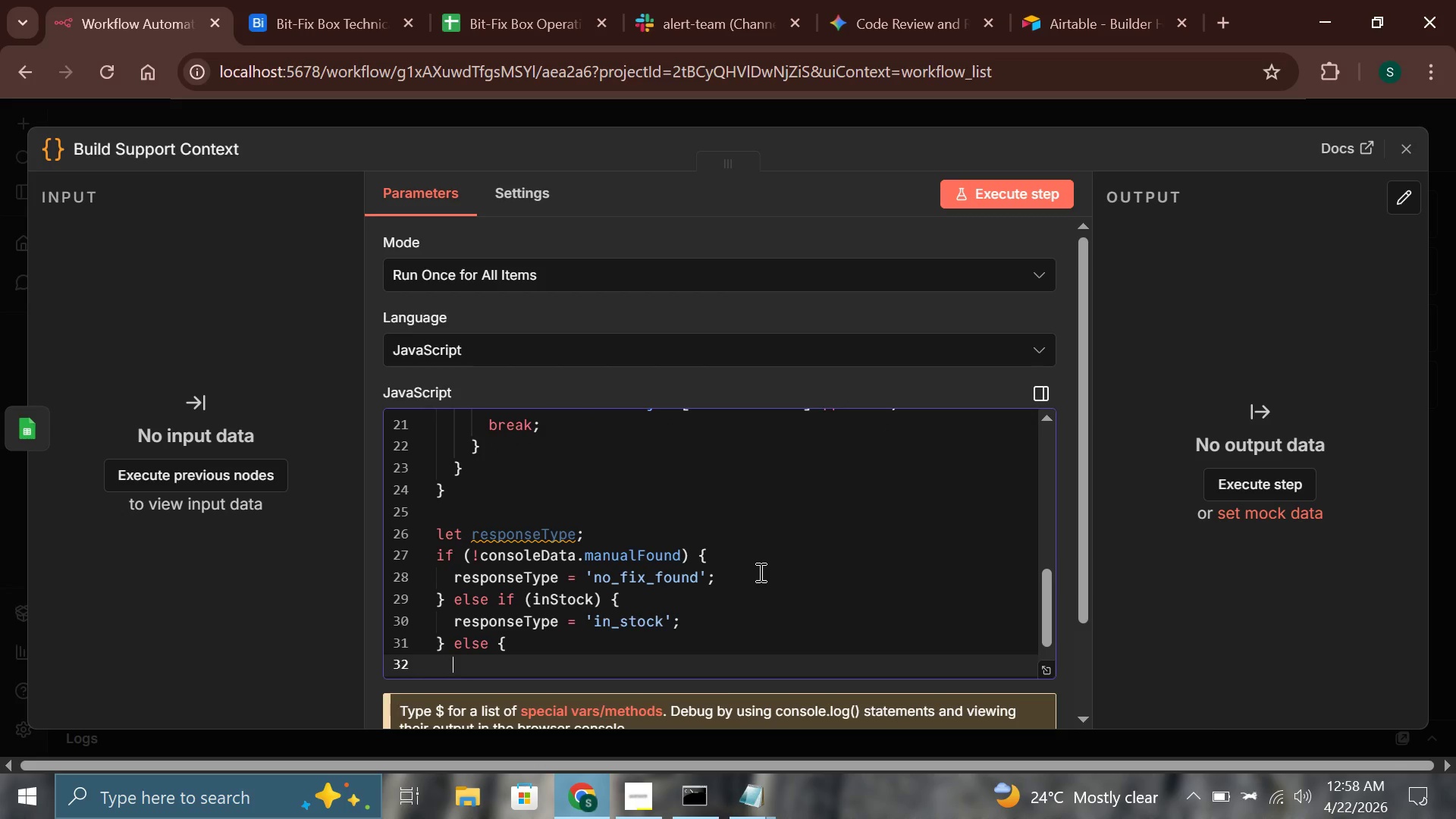 
type(responseType = 'out_of_stock)
 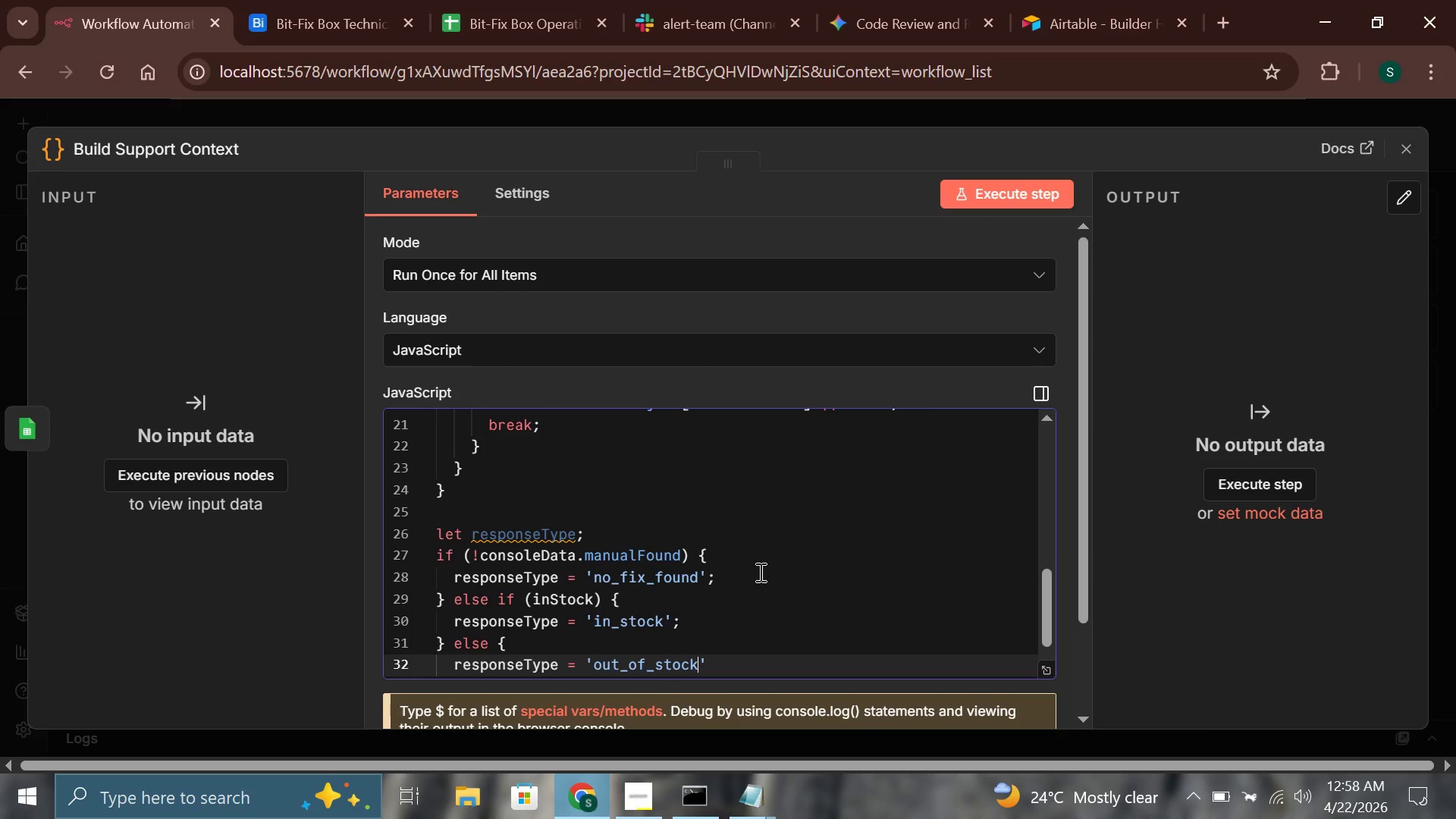 
key(ArrowRight)
 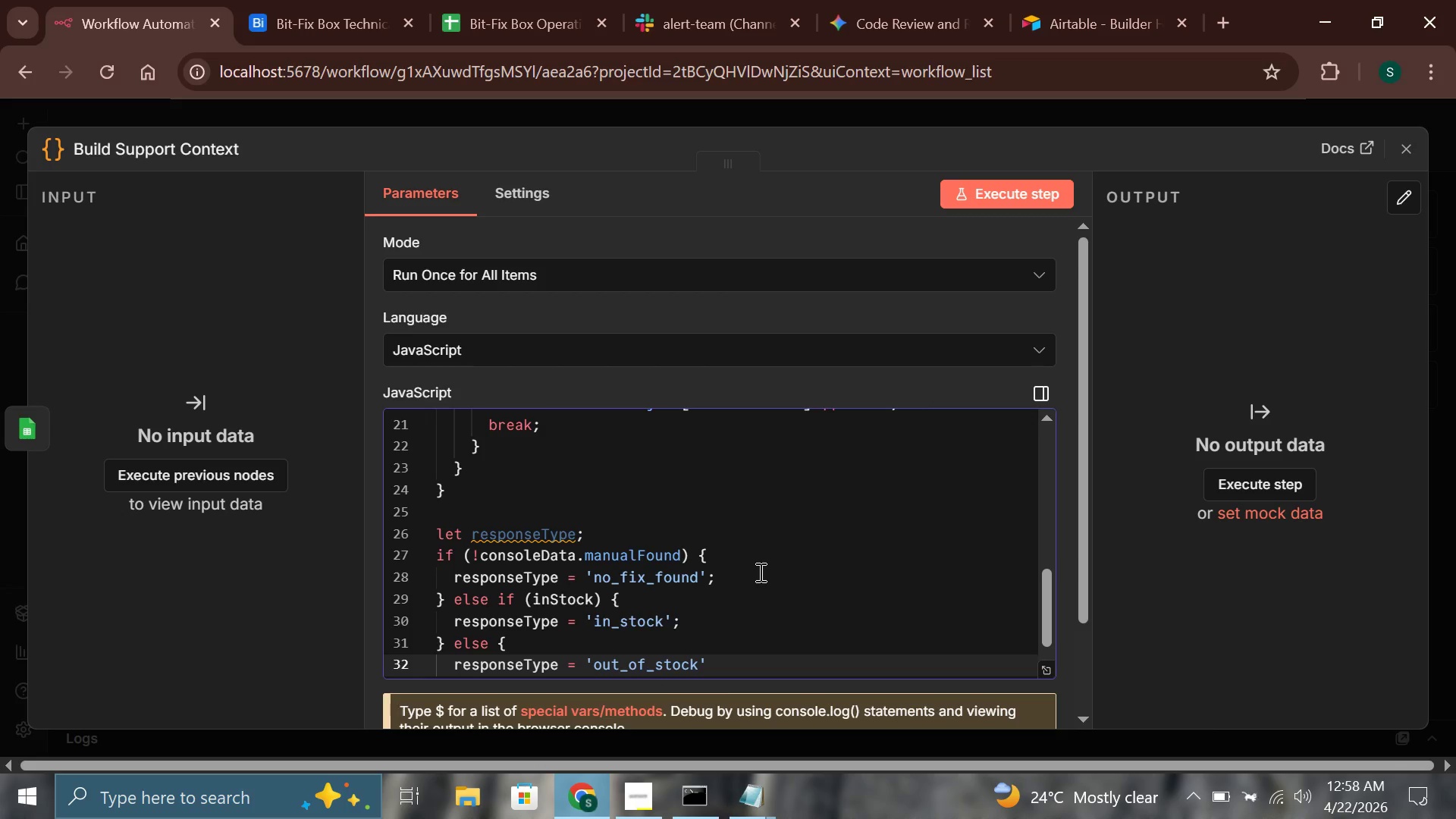 
key(Semicolon)
 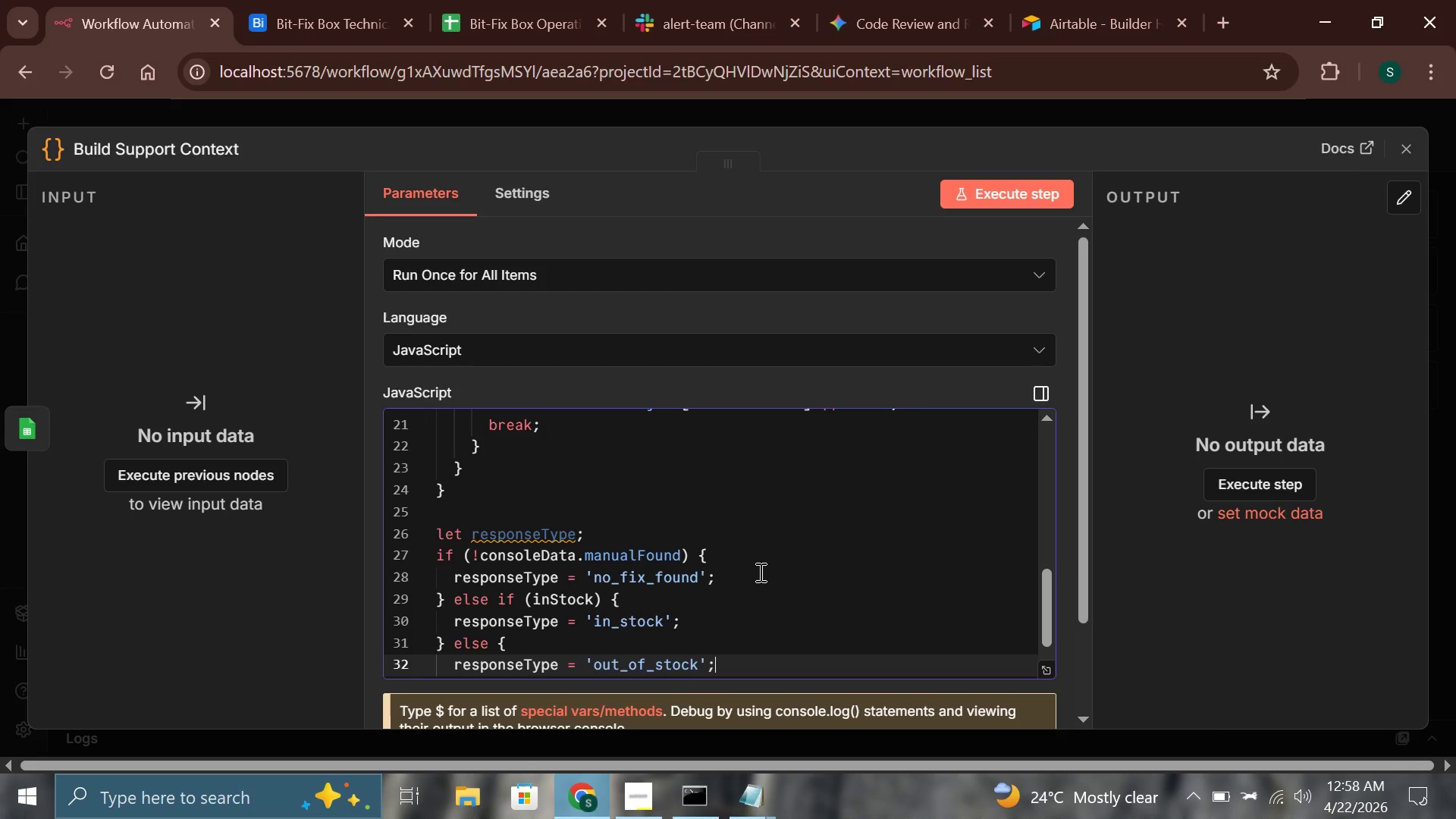 
key(ArrowDown)
 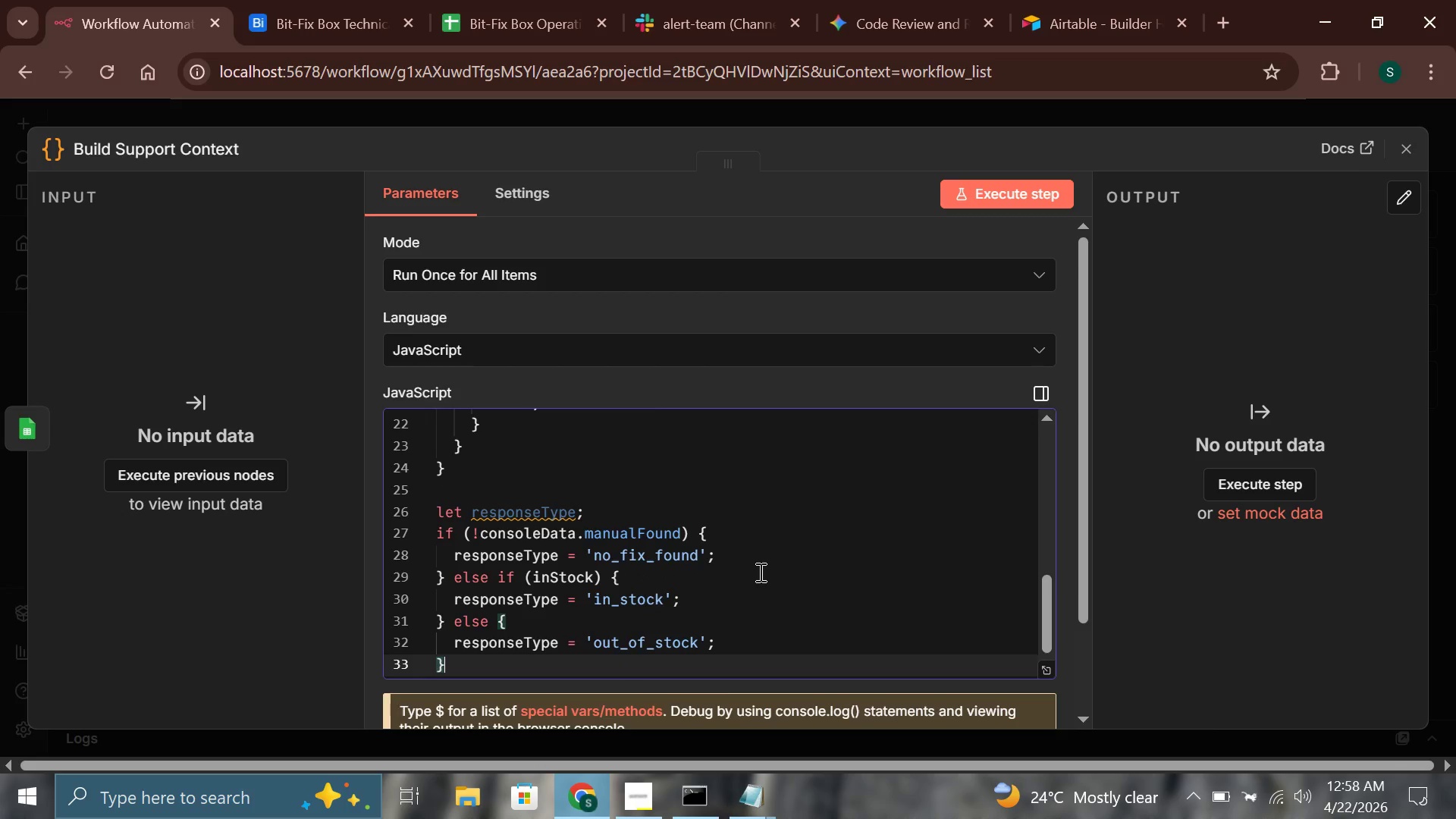 
key(ArrowDown)
 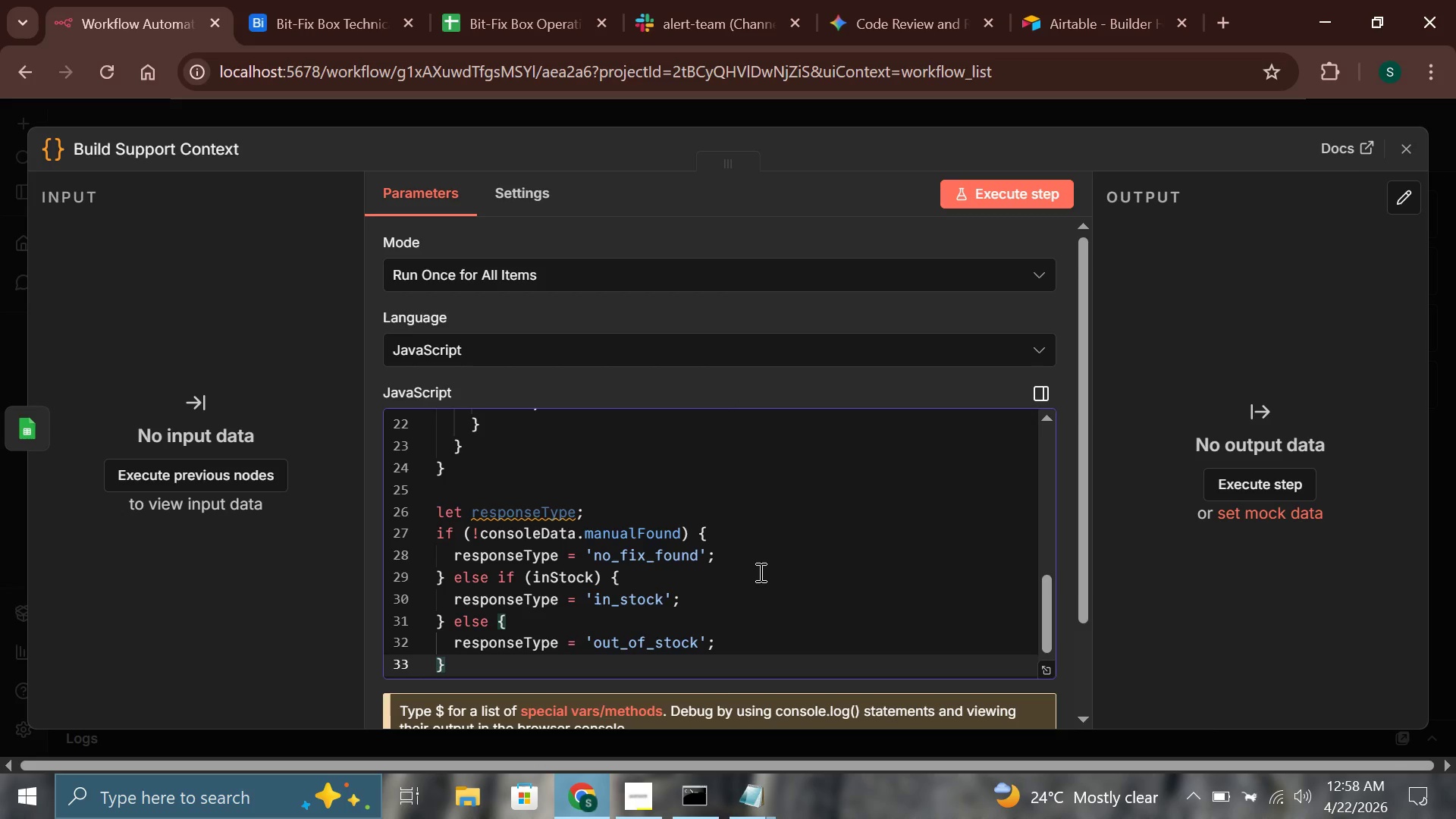 
wait(6.91)
 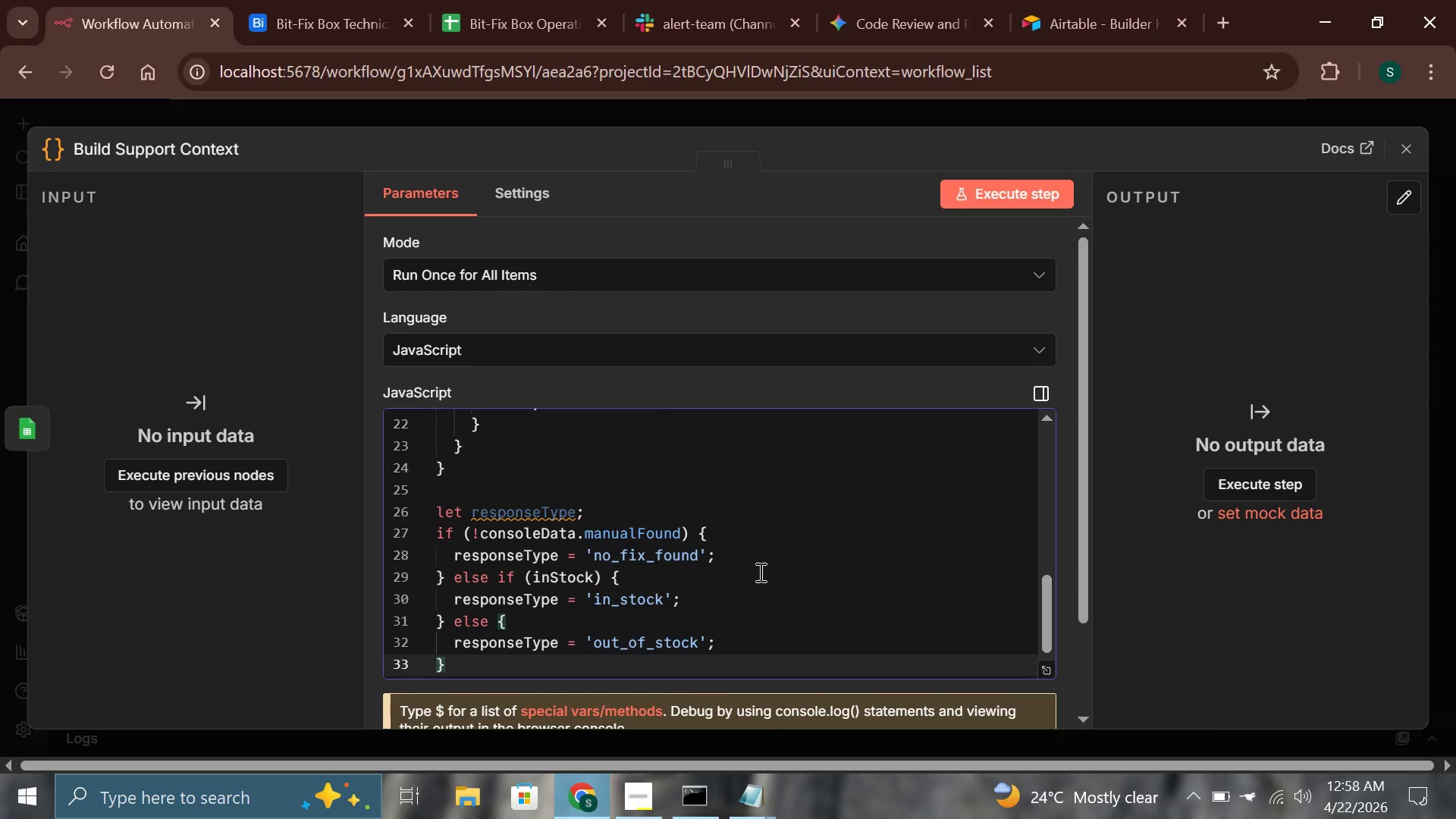 
key(Enter)
 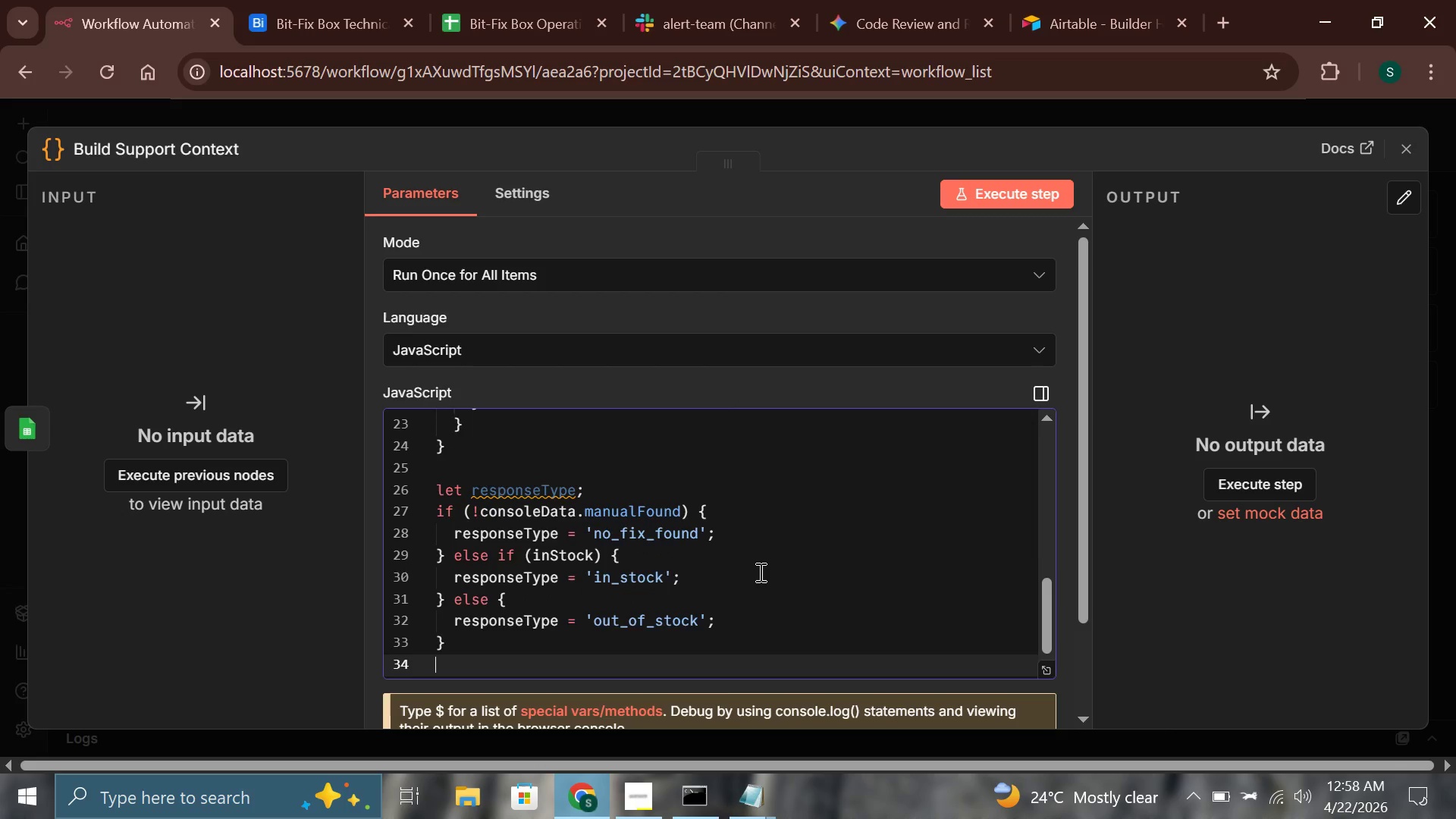 
key(Enter)
 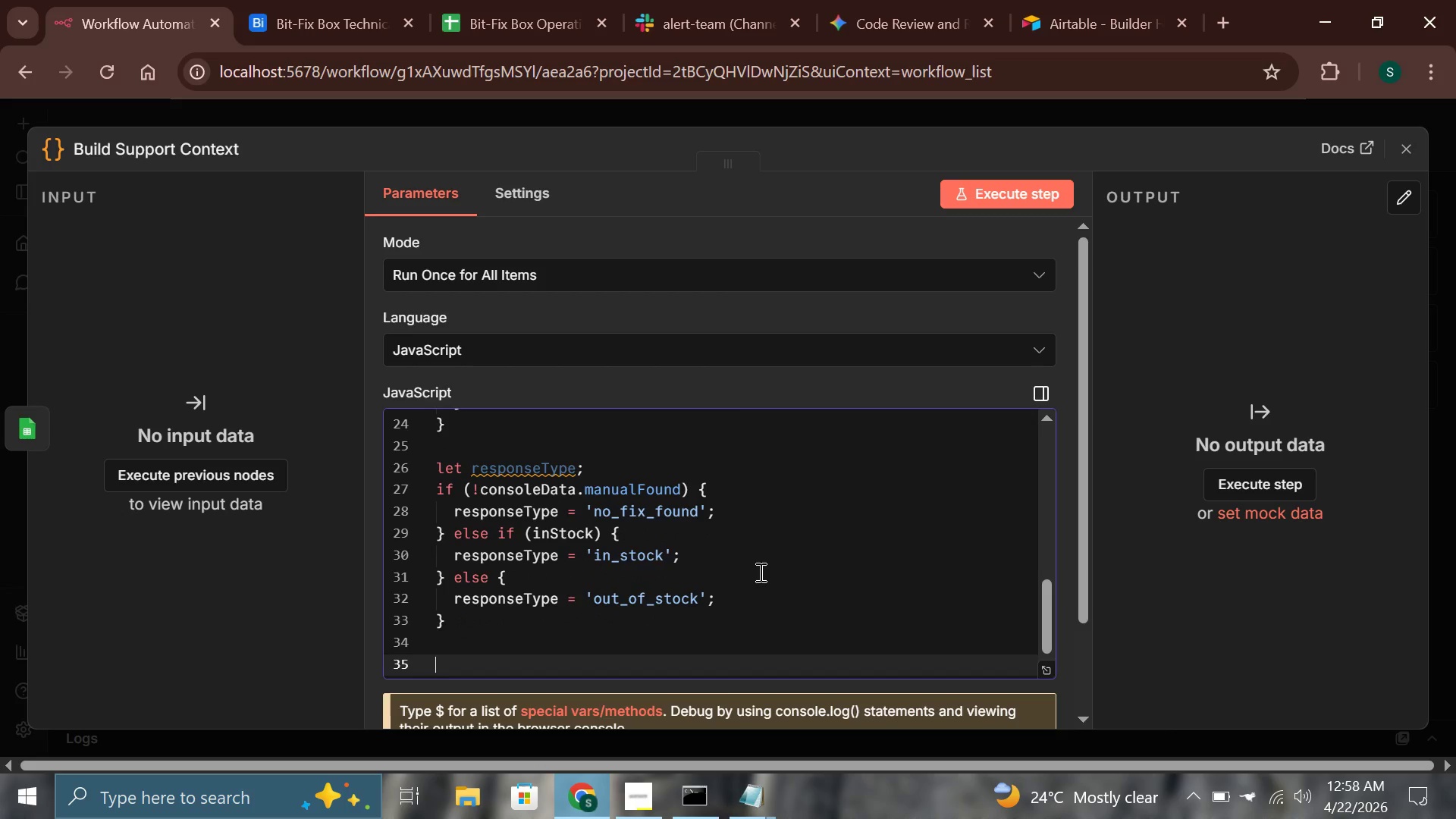 
type(let emailPrompt;)
 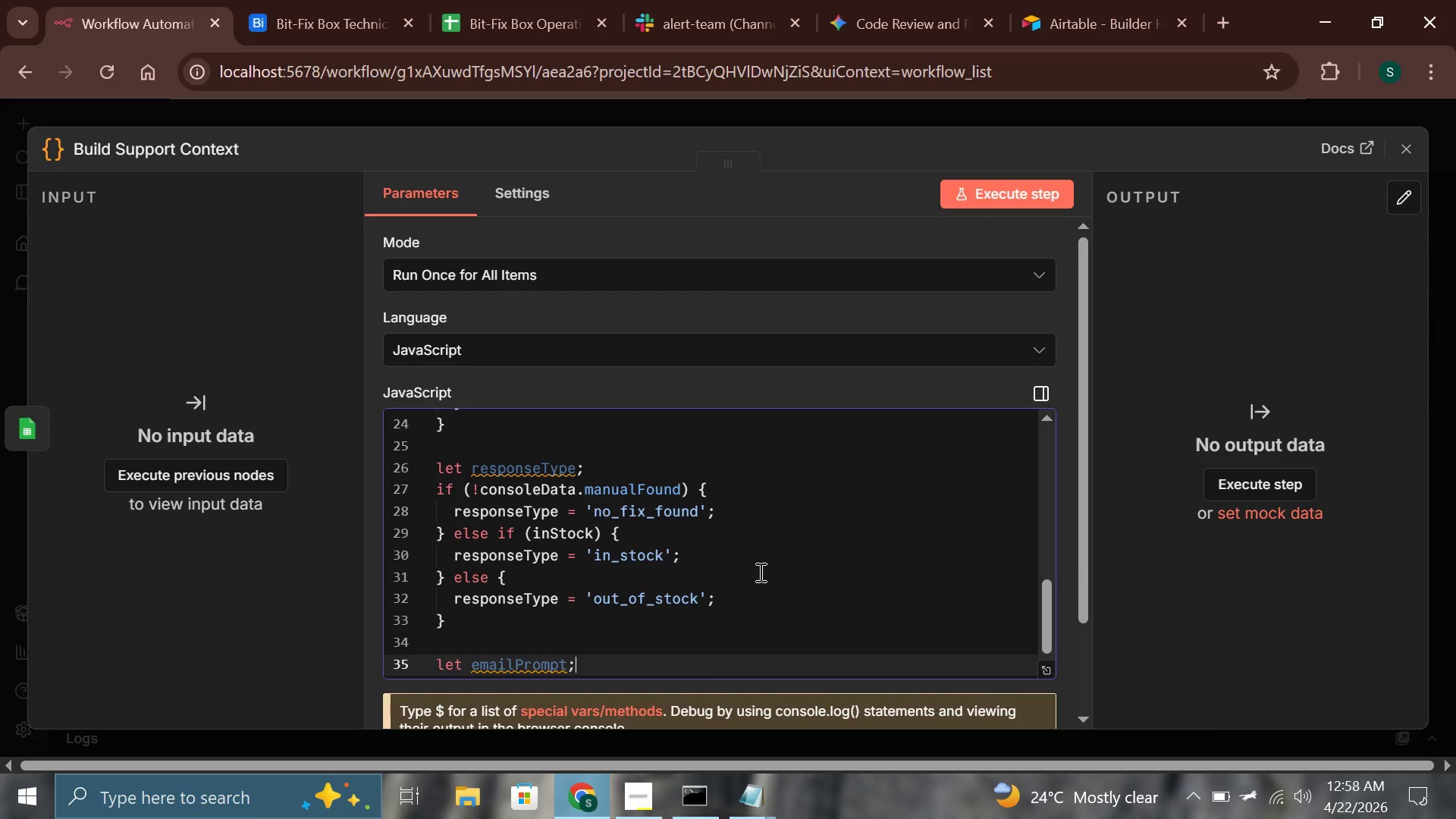 
key(Enter)
 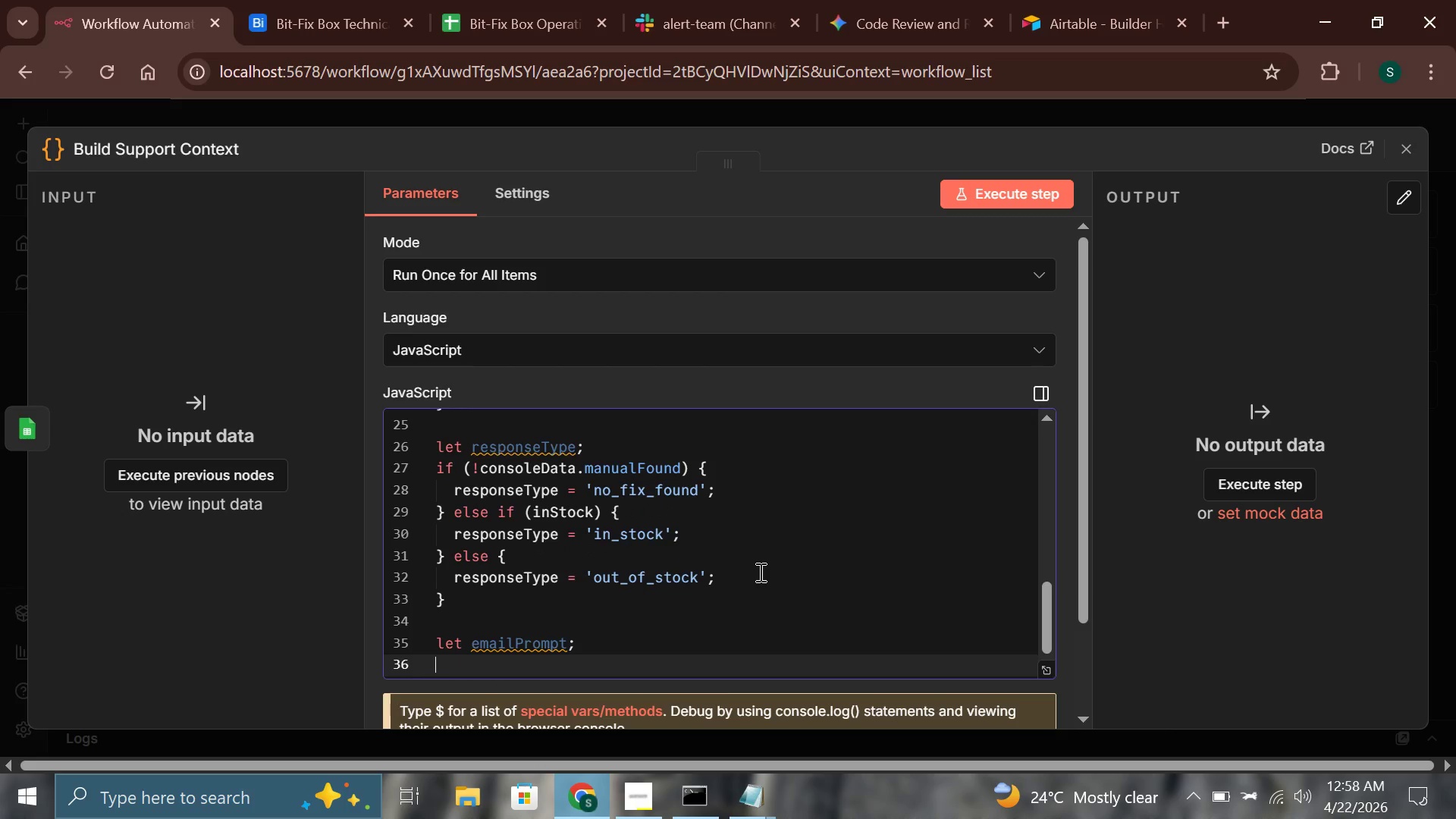 
type(if (respose)
key(Backspace)
key(Backspace)
type(nse)
 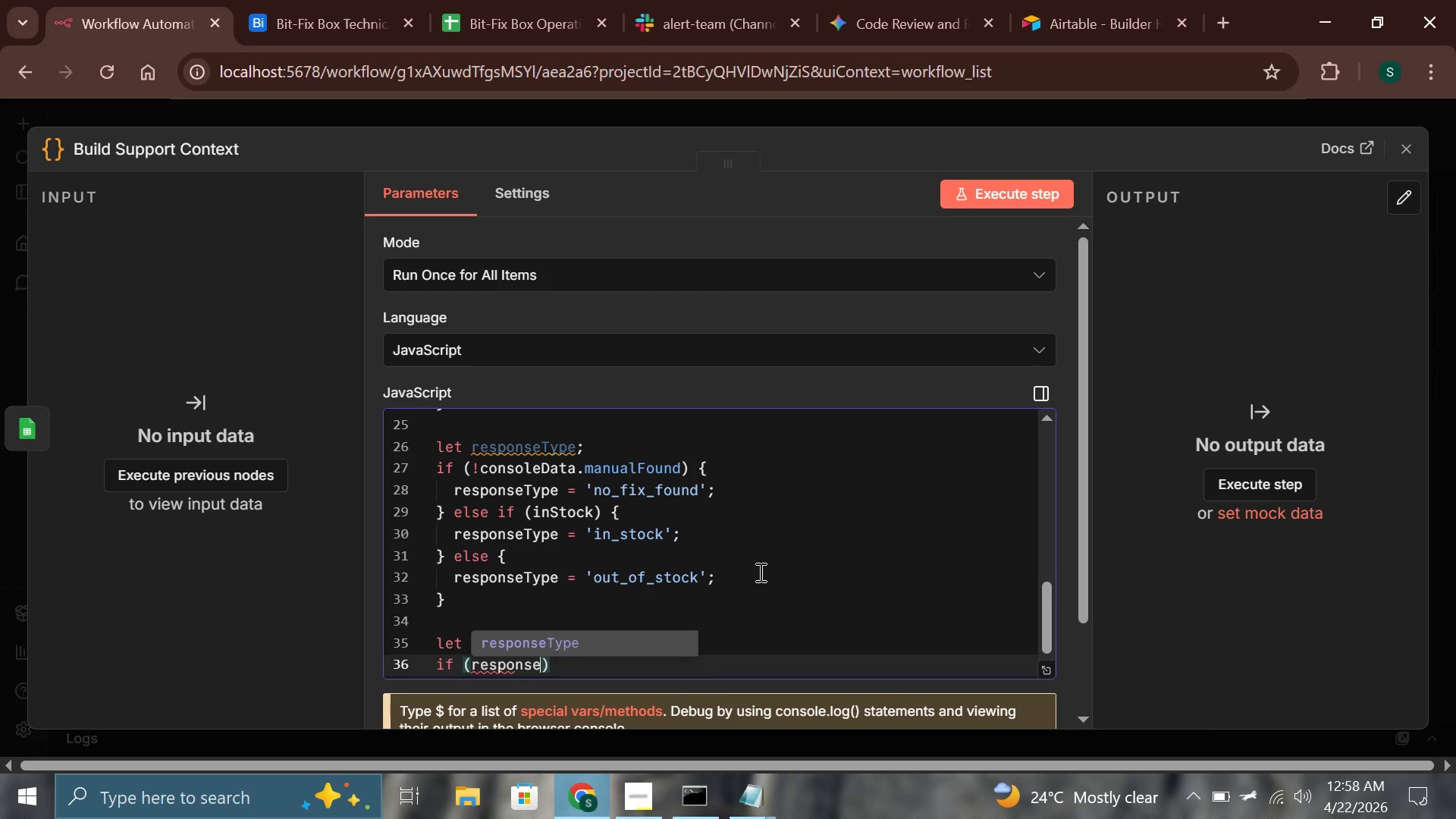 
key(Enter)
 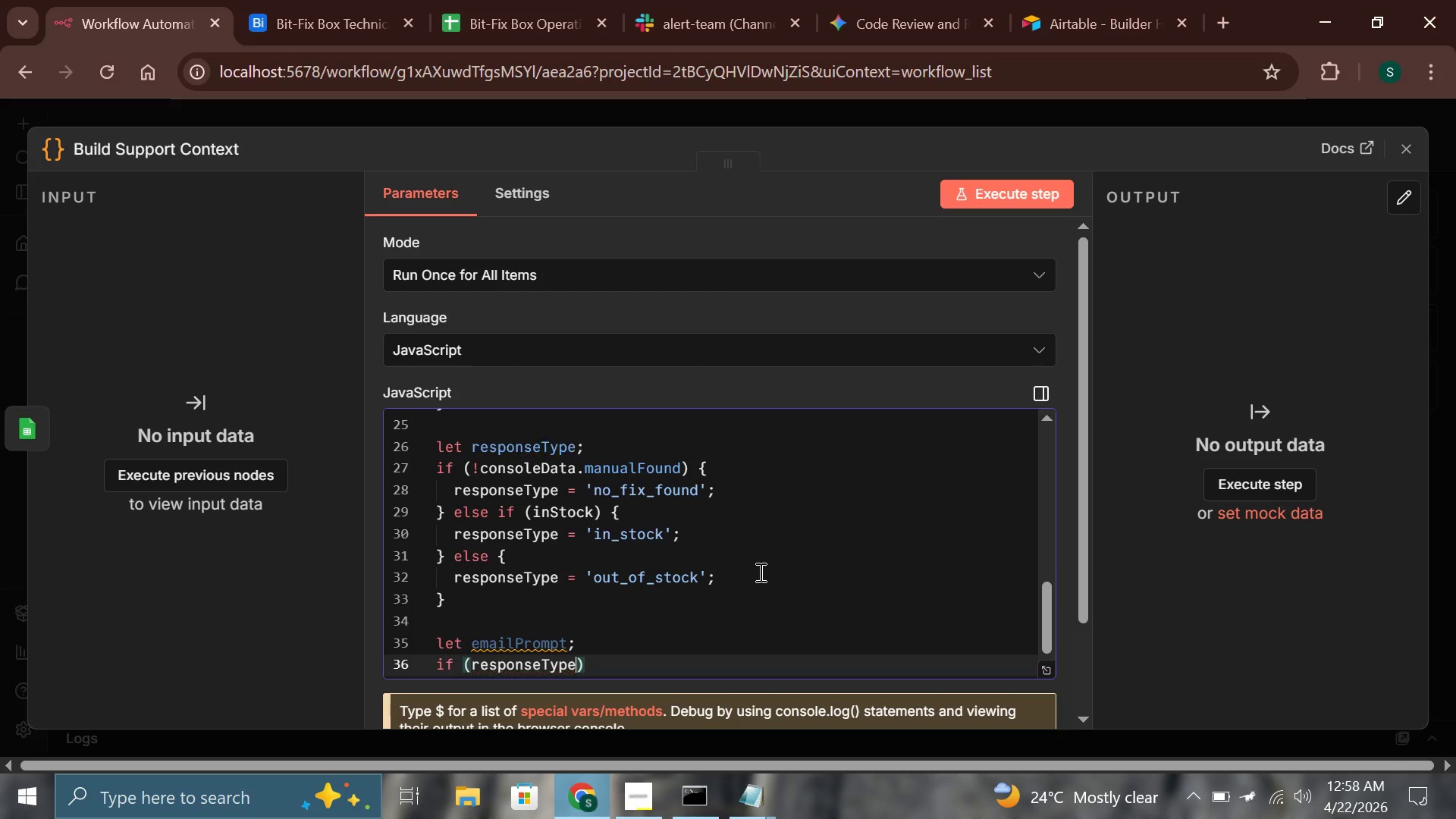 
type( === 'in_stock)
 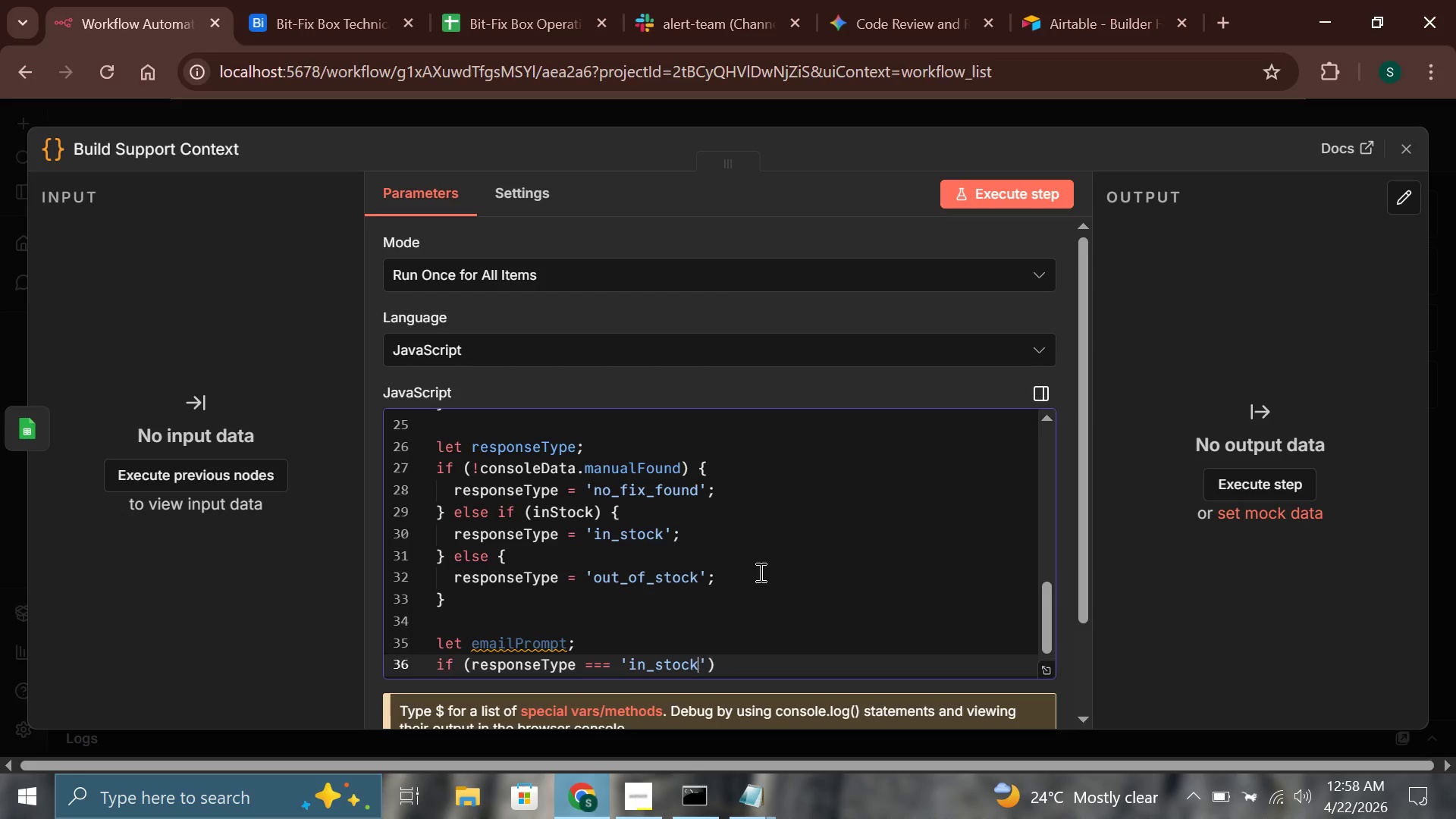 
key(ArrowRight)
 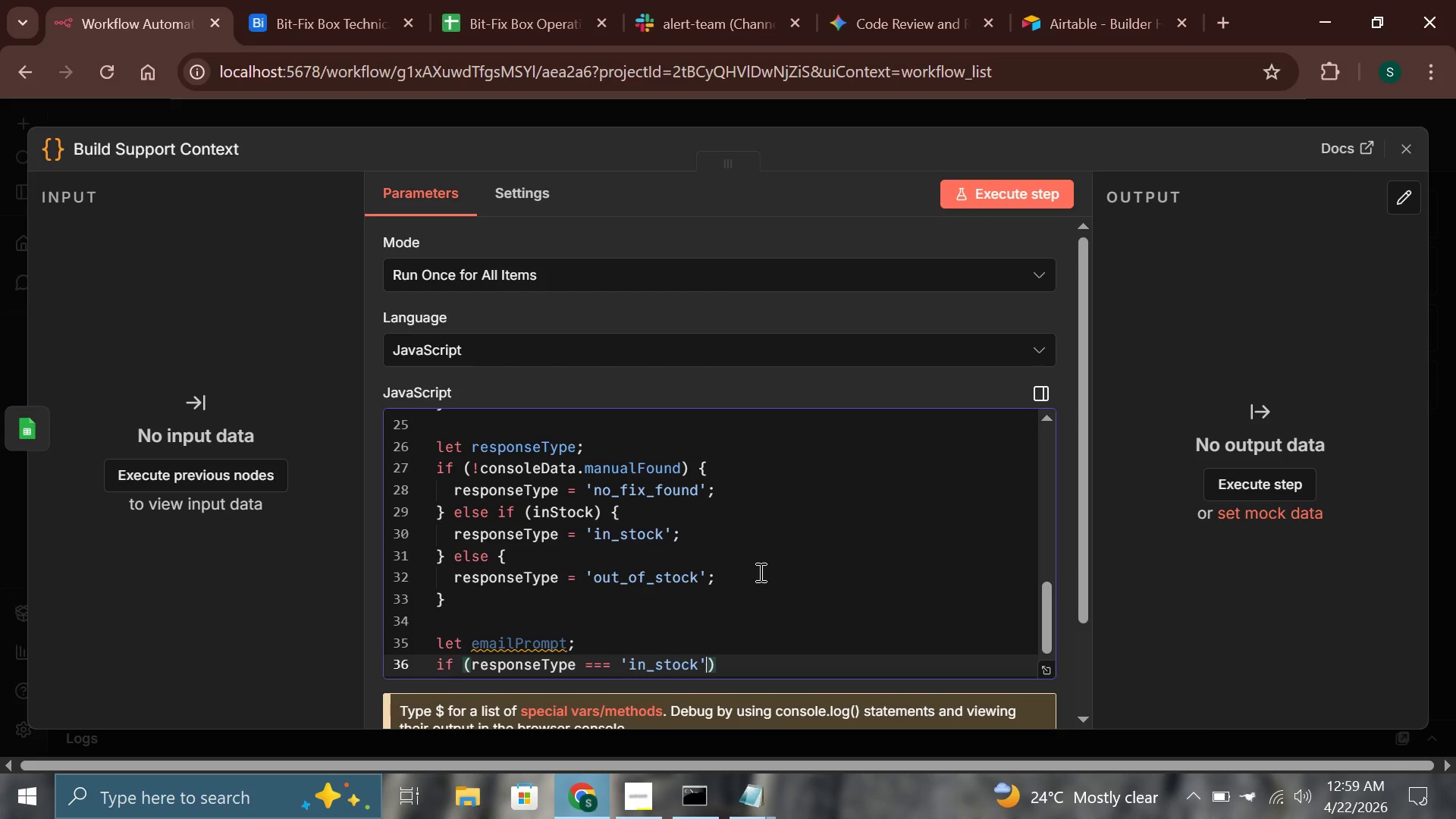 
key(ArrowRight)
 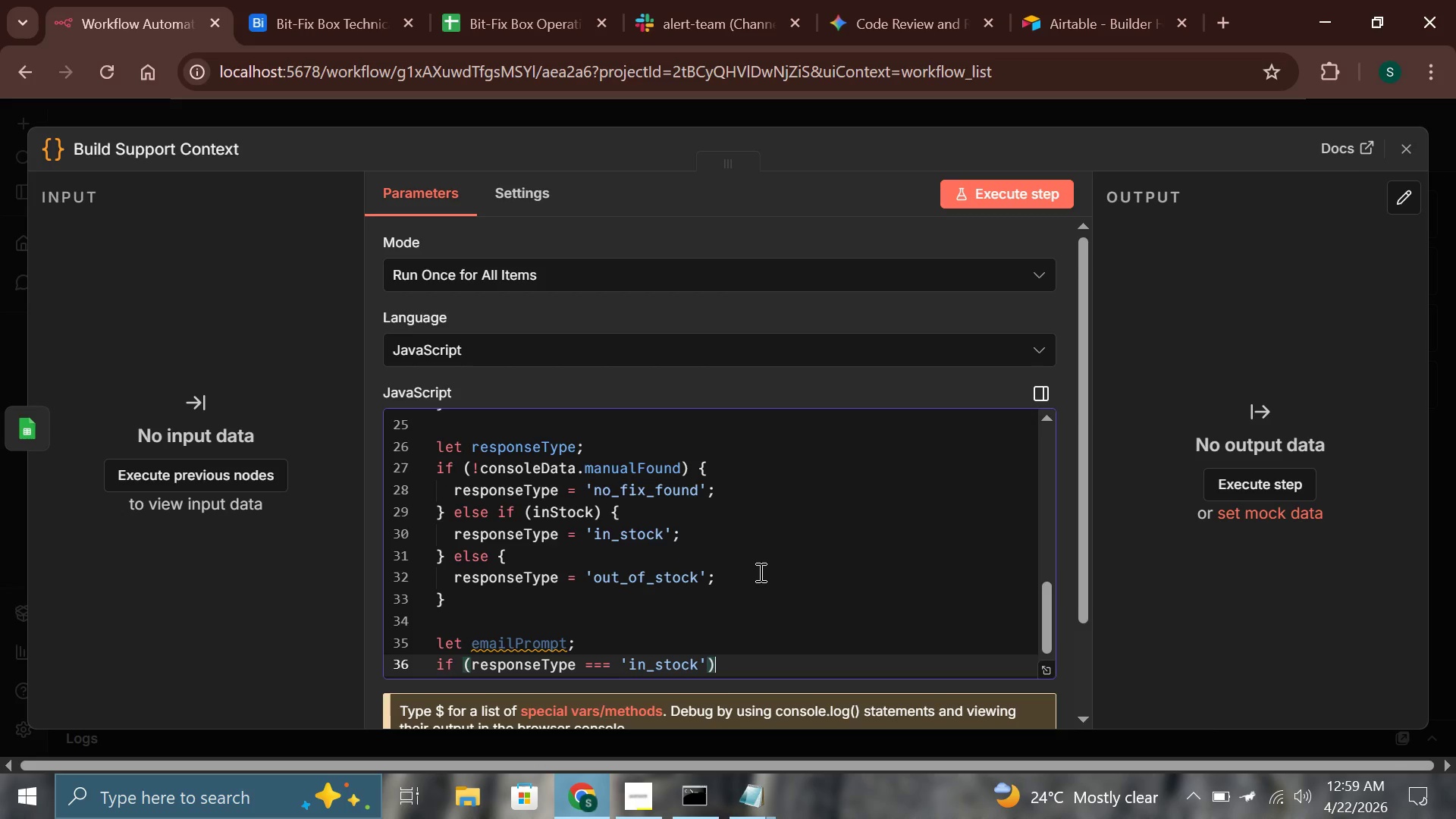 
key(Space)
 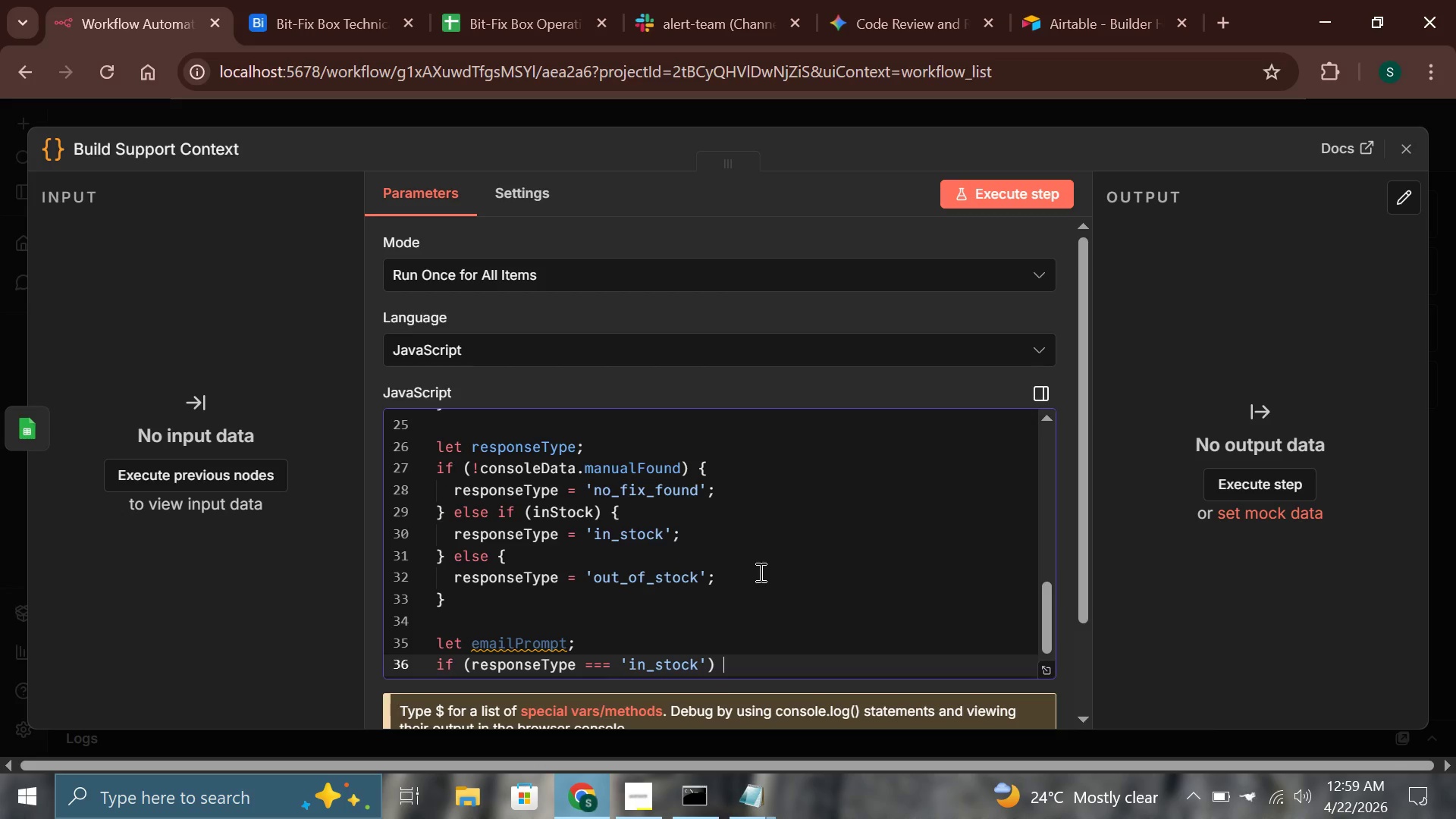 
key(Shift+BracketLeft)
 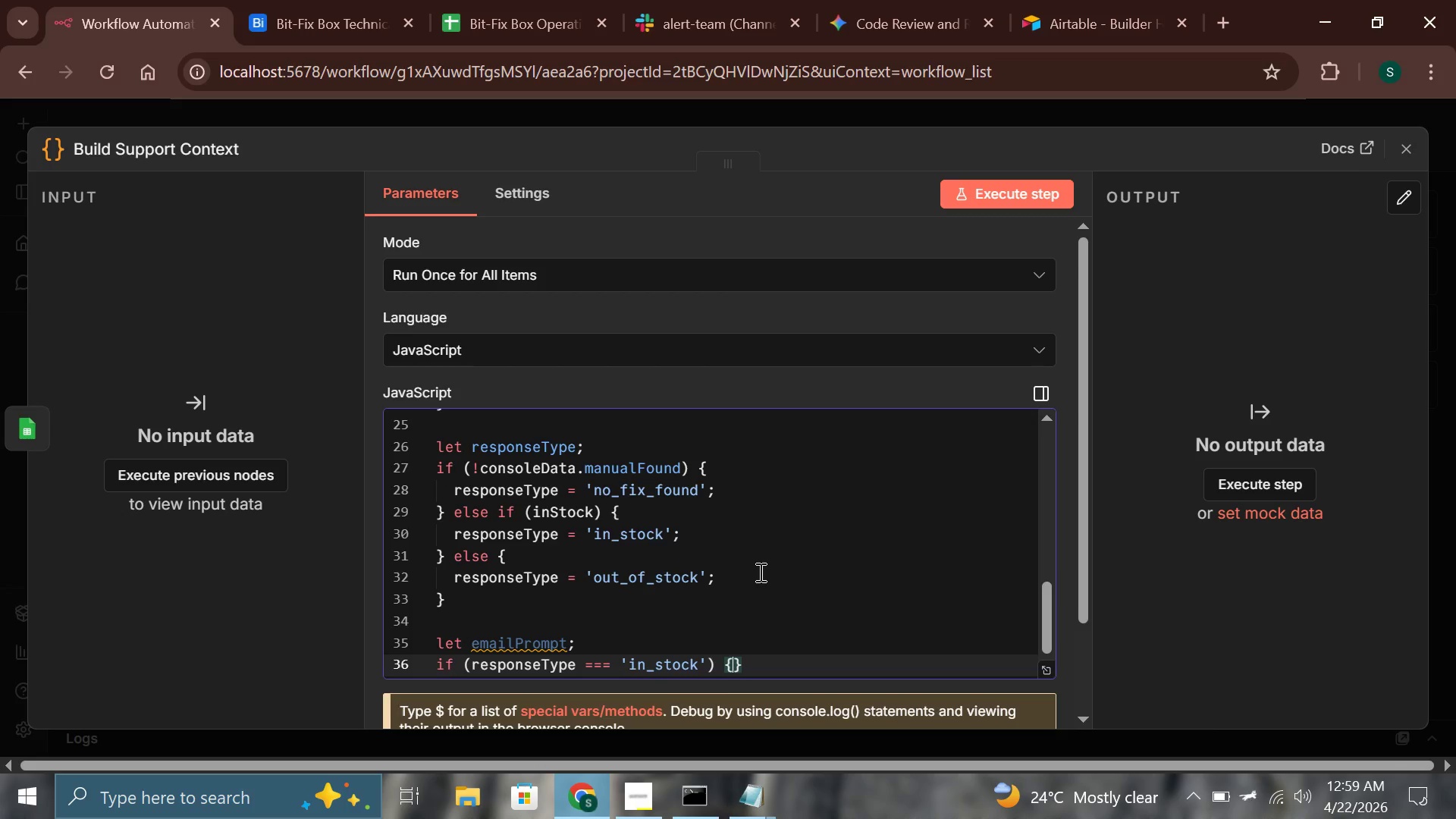 
key(Enter)
 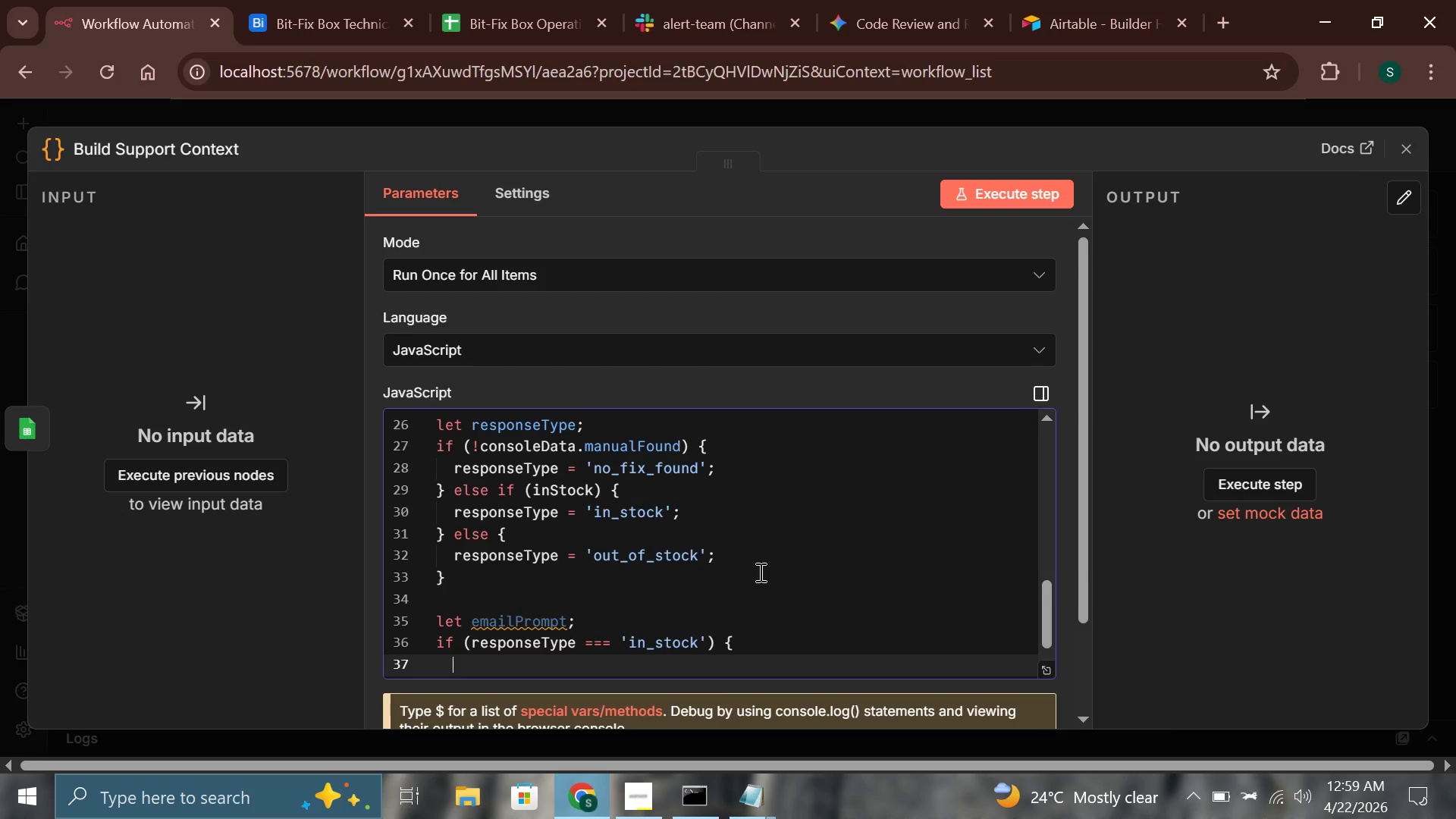 
type(email)
 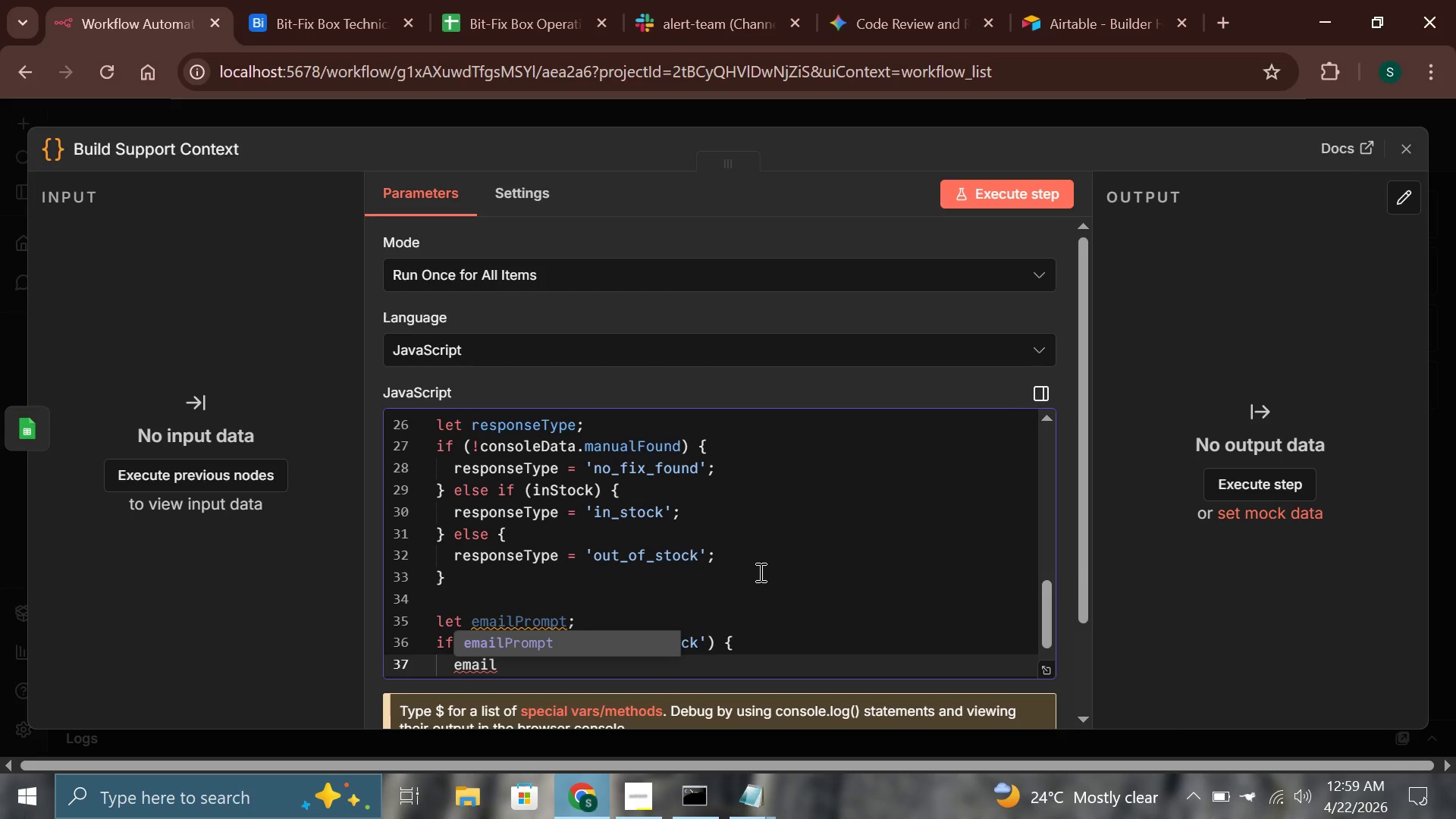 
key(Enter)
 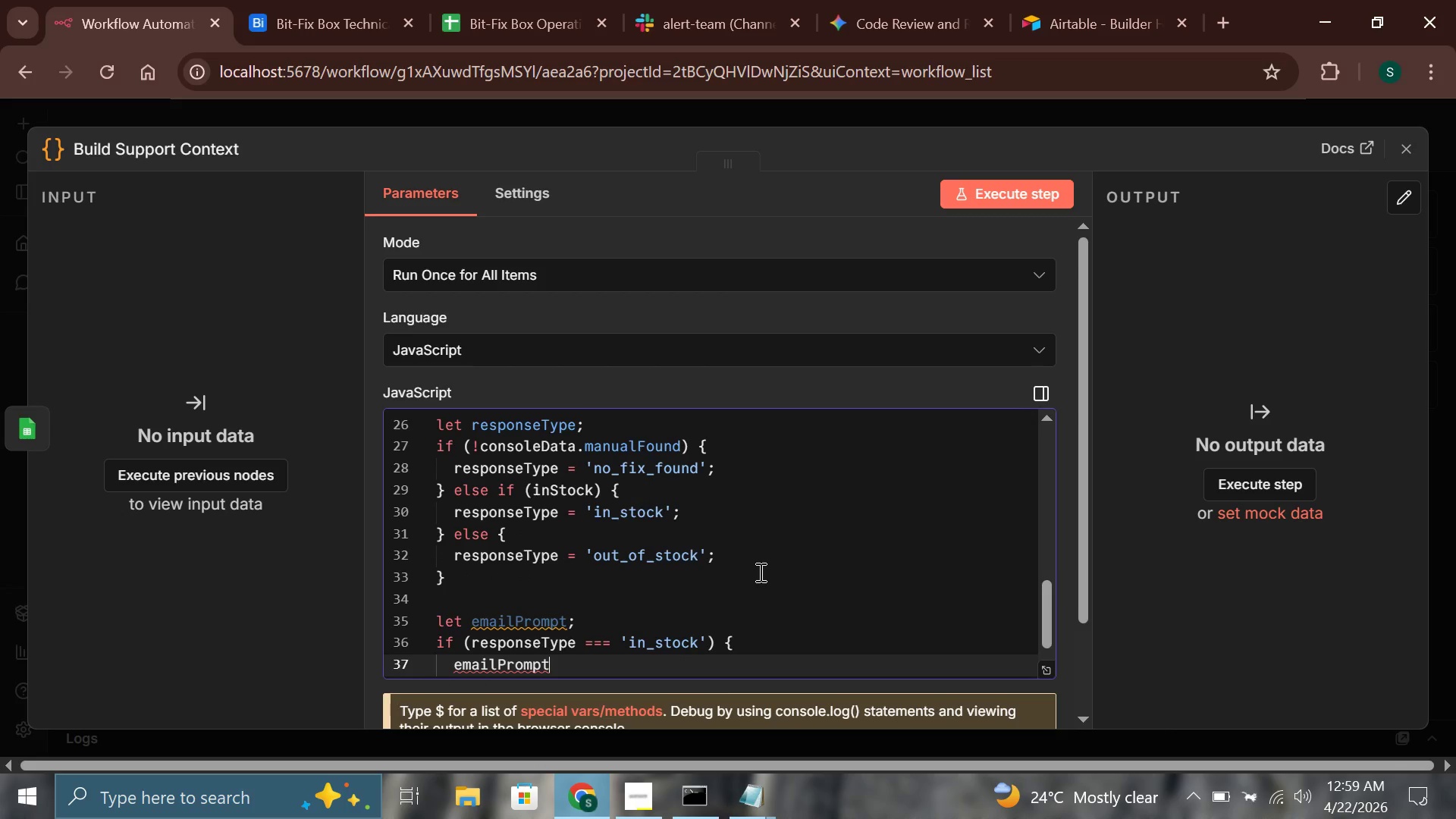 
type( = 'Csut)
key(Backspace)
key(Backspace)
key(Backspace)
type(ustomer has a )
 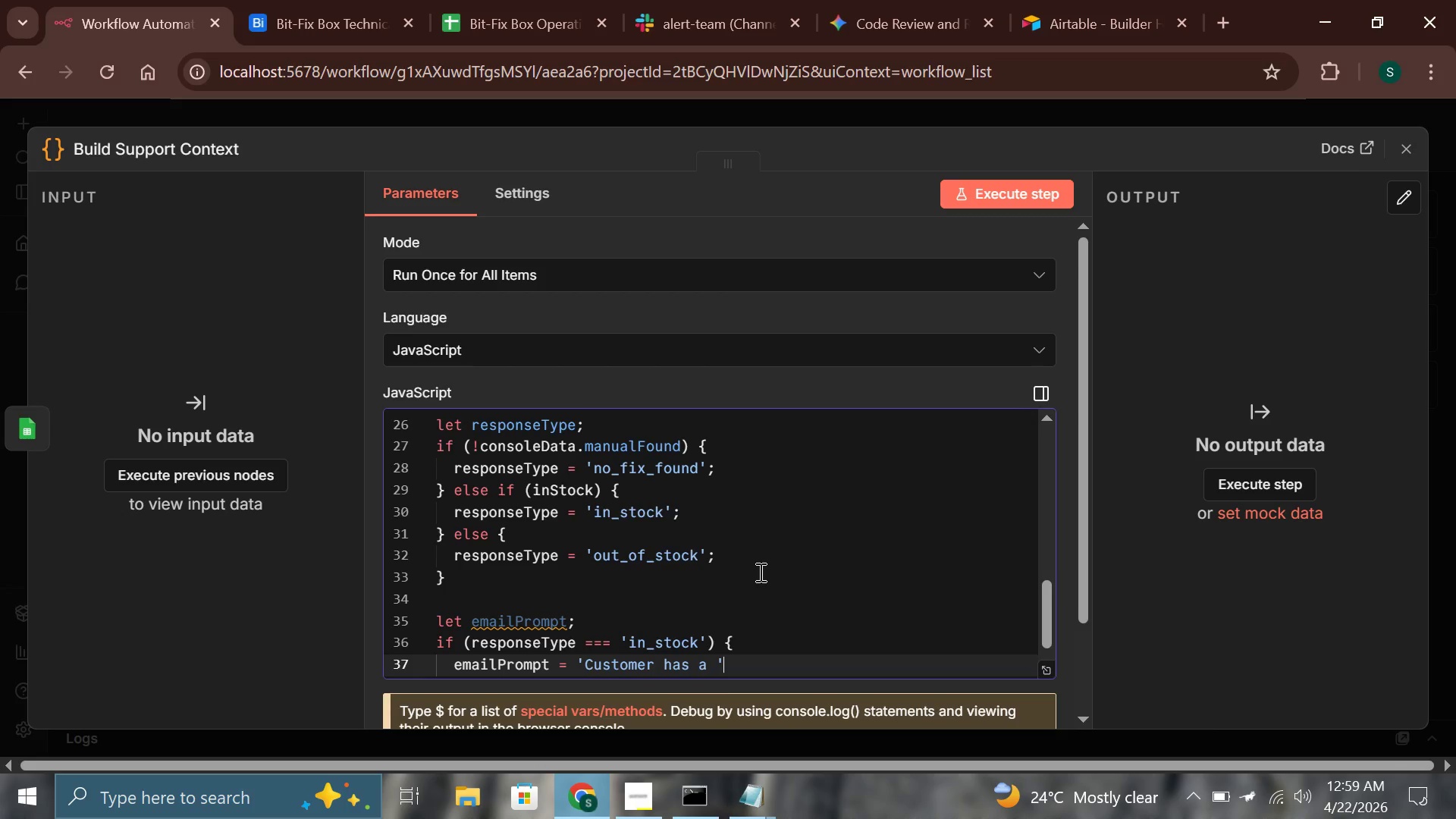 
 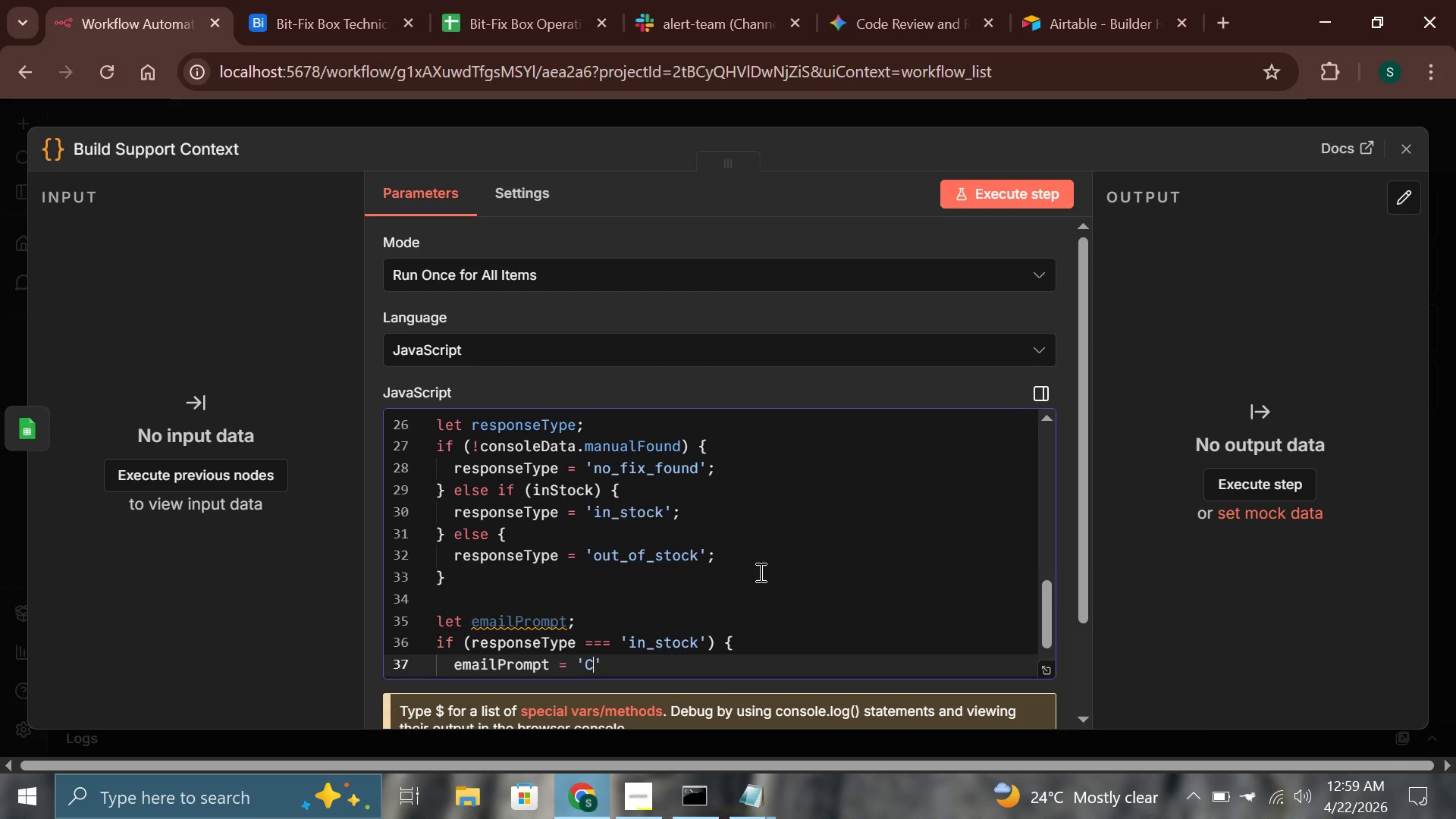 
key(ArrowRight)
 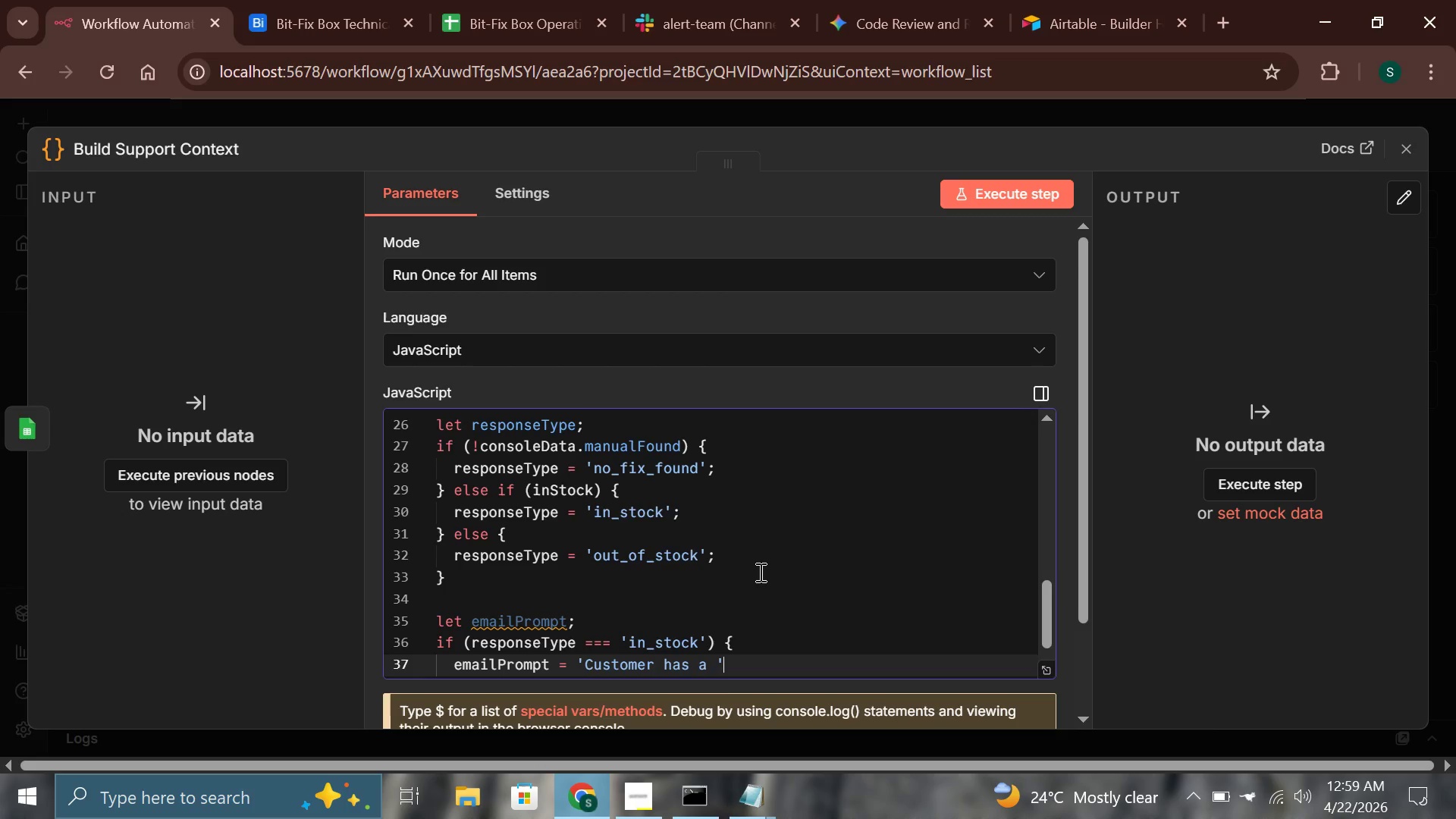 
wait(5.27)
 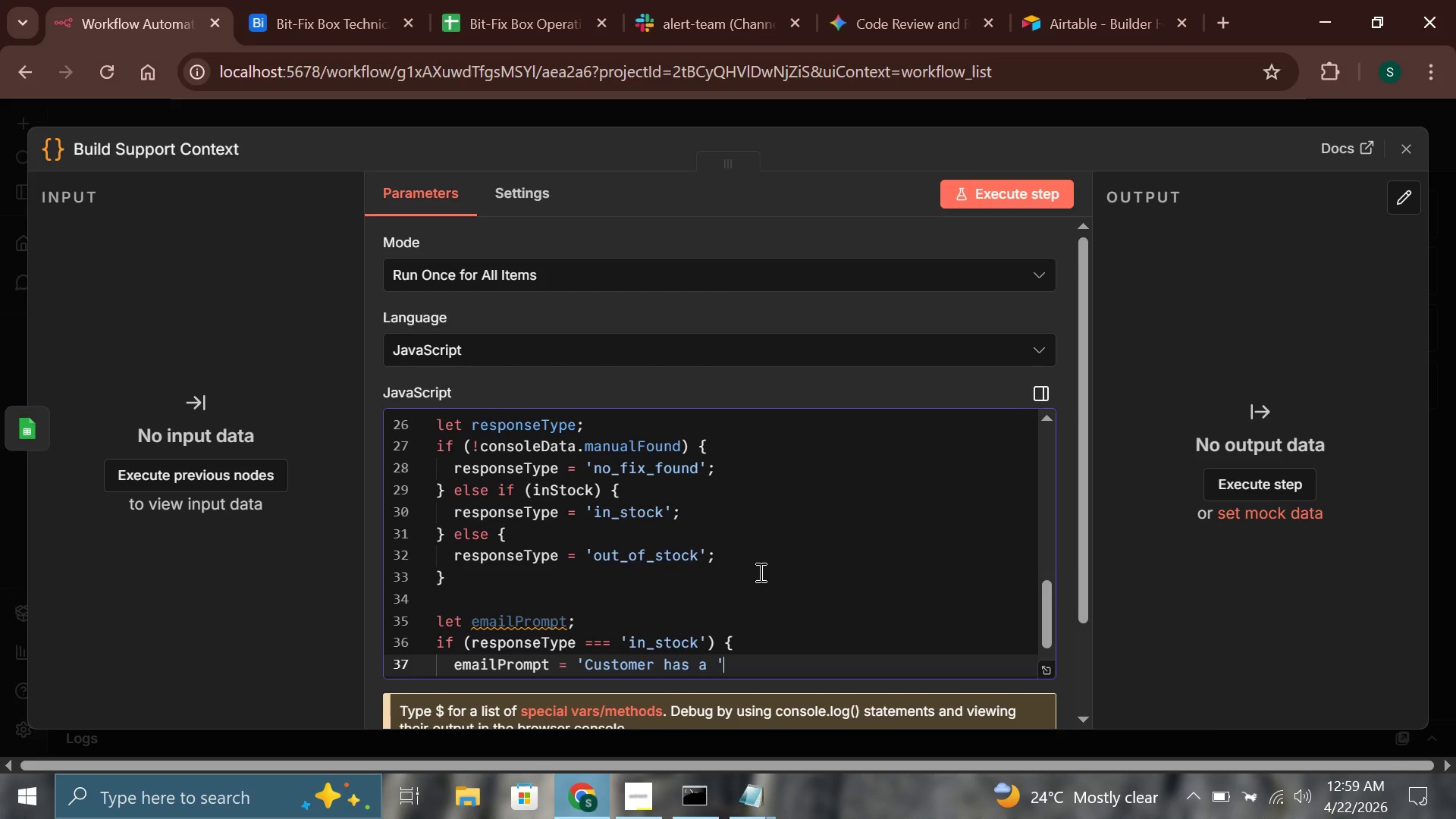 
key(Space)
 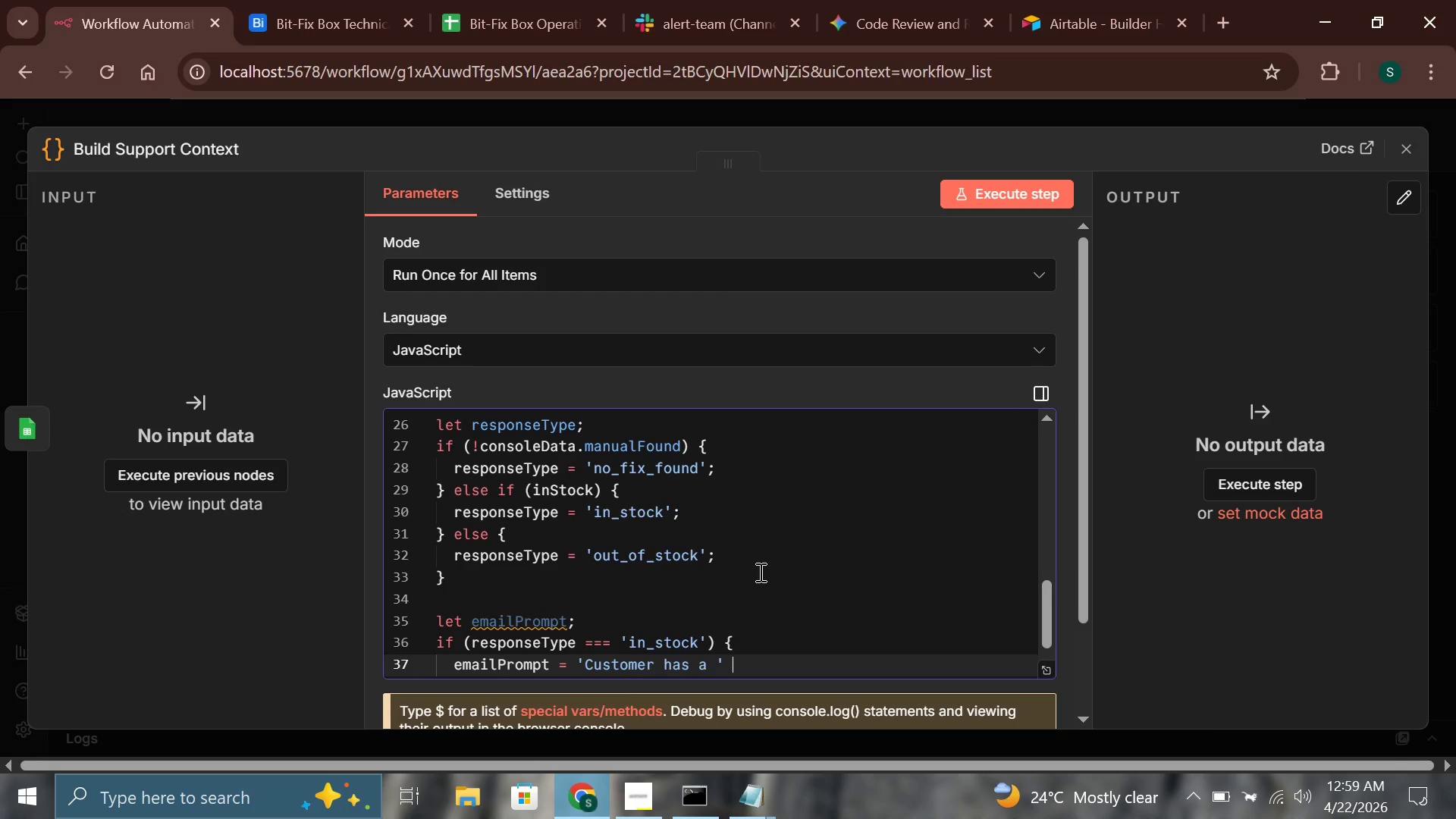 
key(Shift+Equal)
 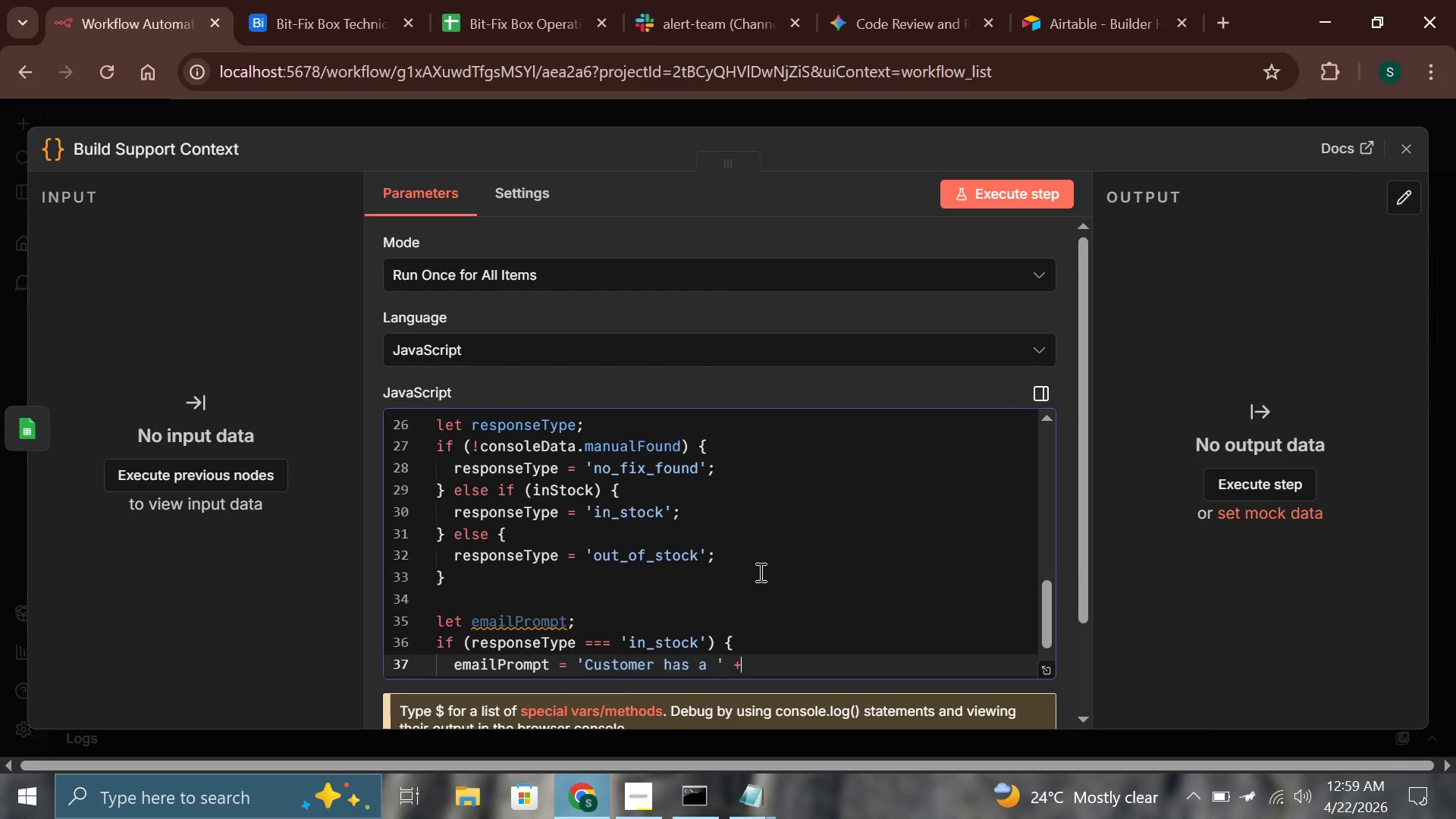 
key(Space)
 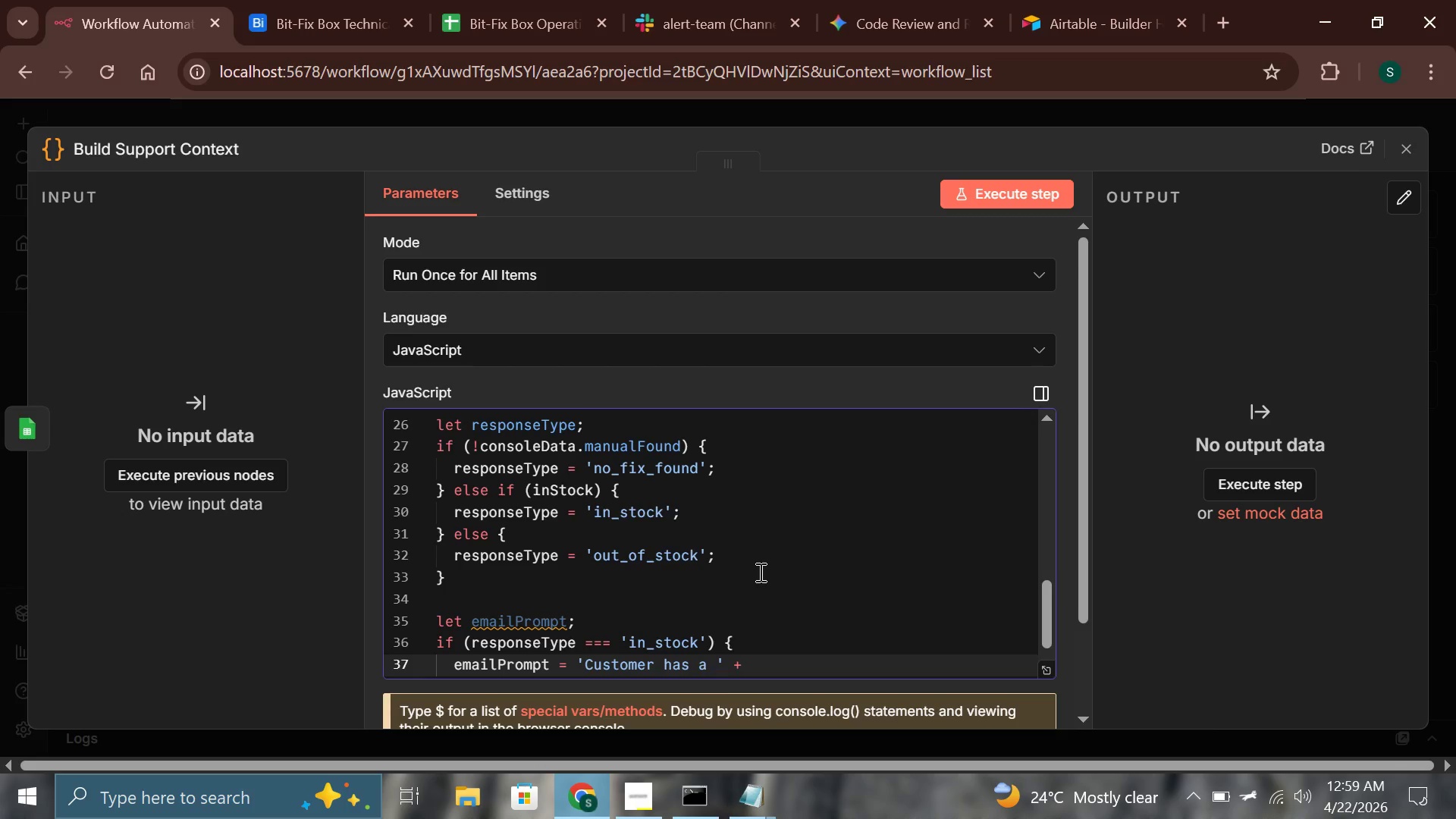 
wait(16.78)
 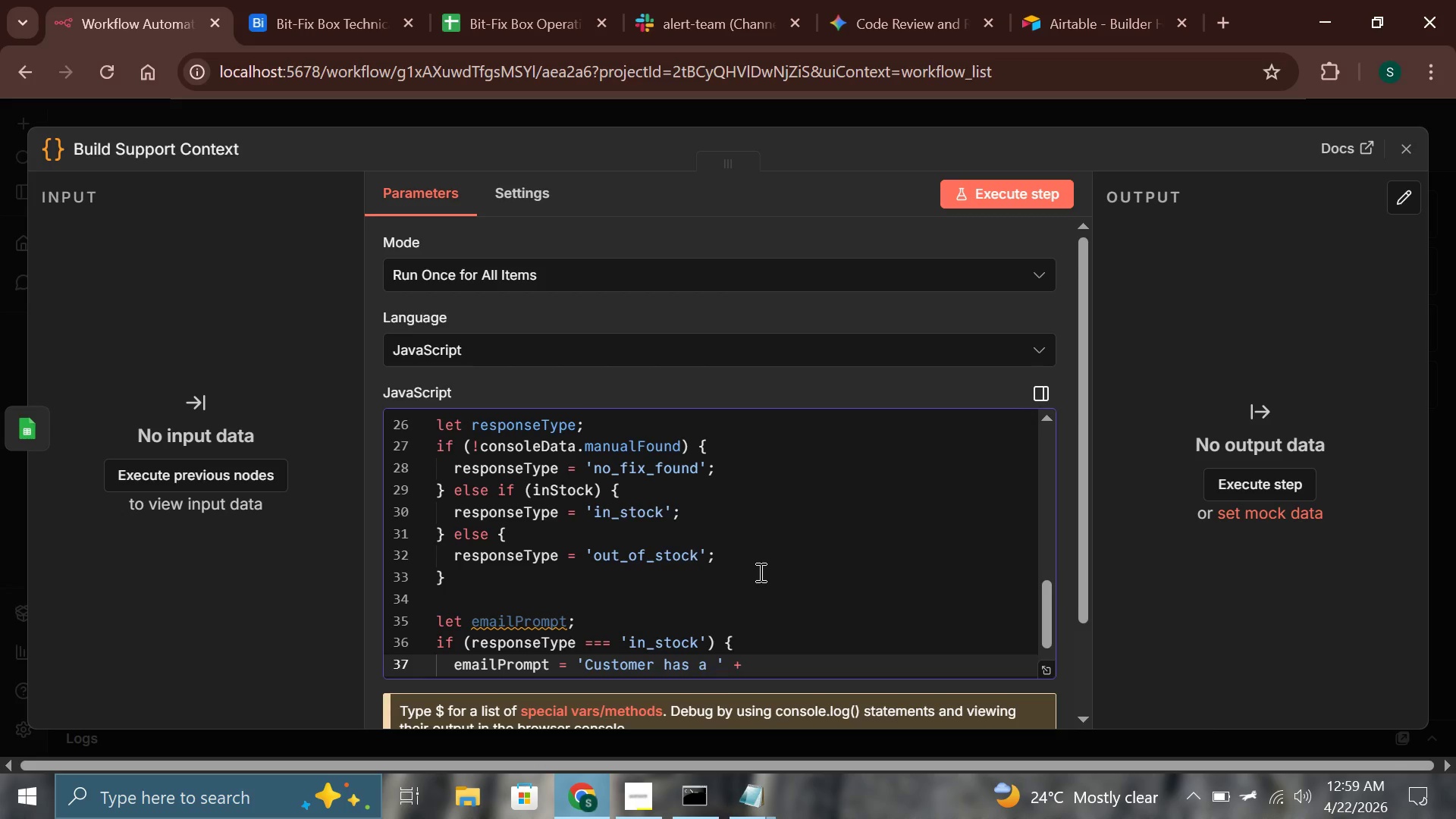 
type(cos)
key(Backspace)
type(nsoleDat.matchedConsole + ' with this issue: )
 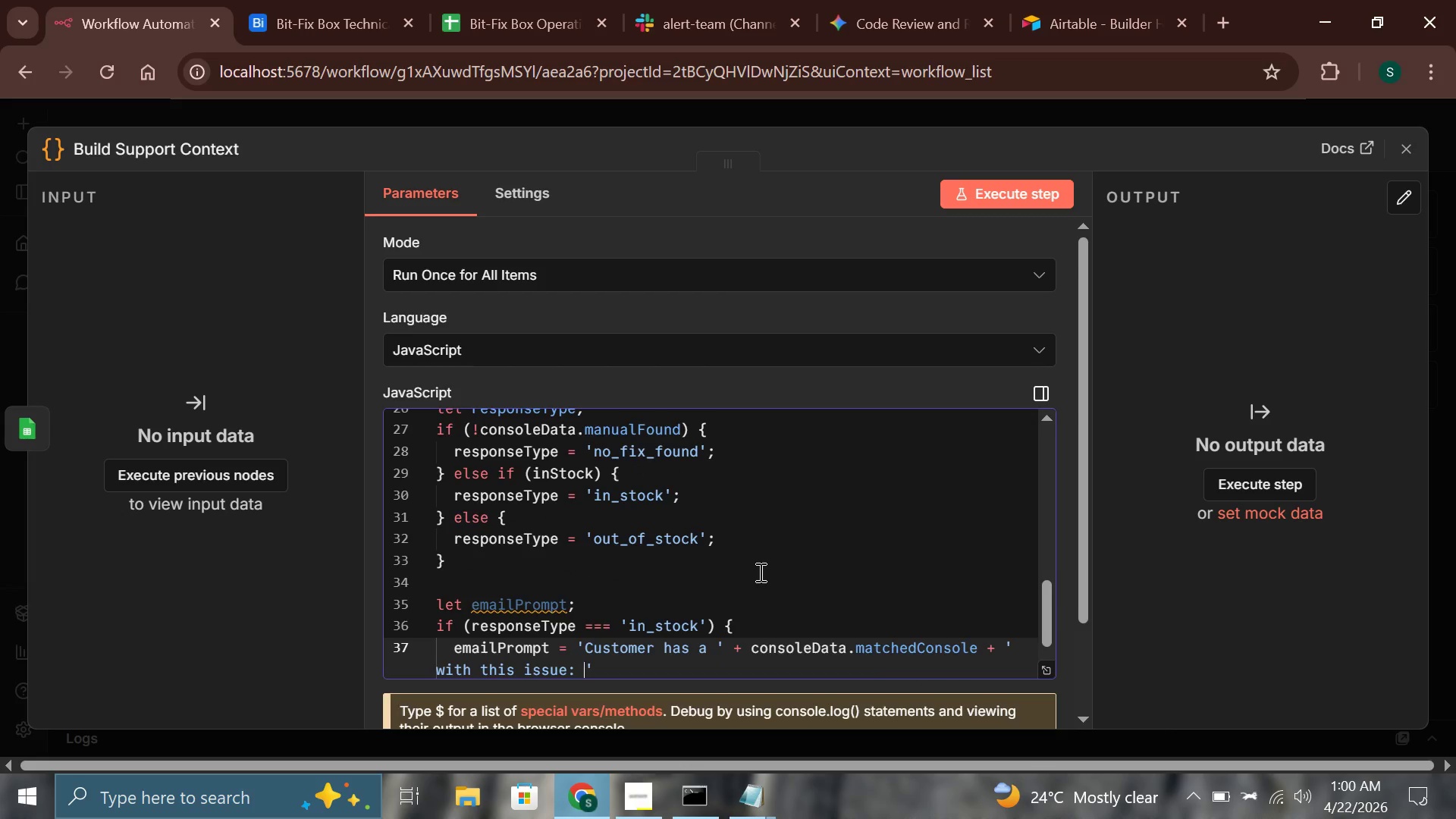 
key(ArrowRight)
 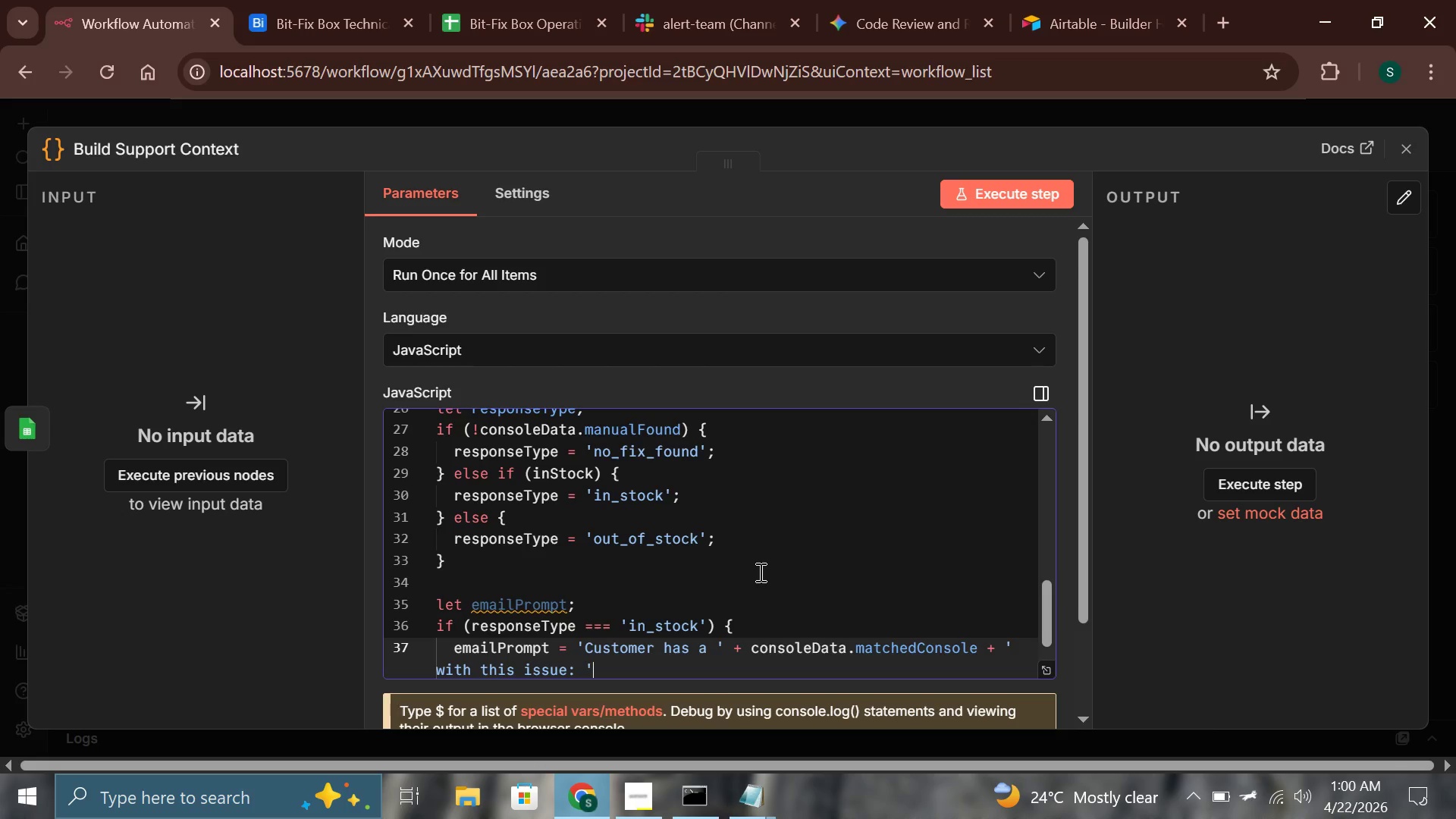 
type( + consoleData.issueSummary + )
 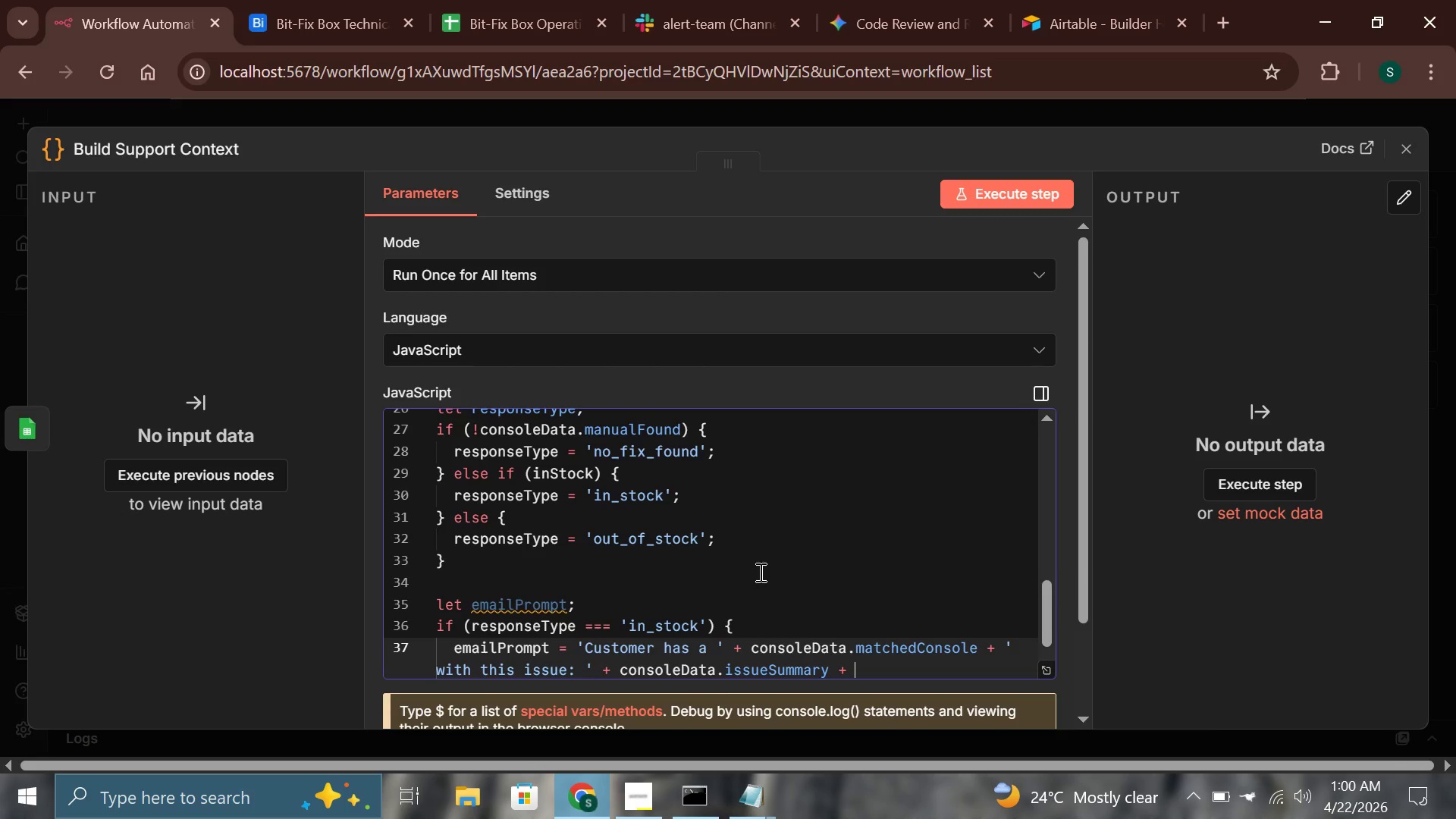 
type('. The required part ()
 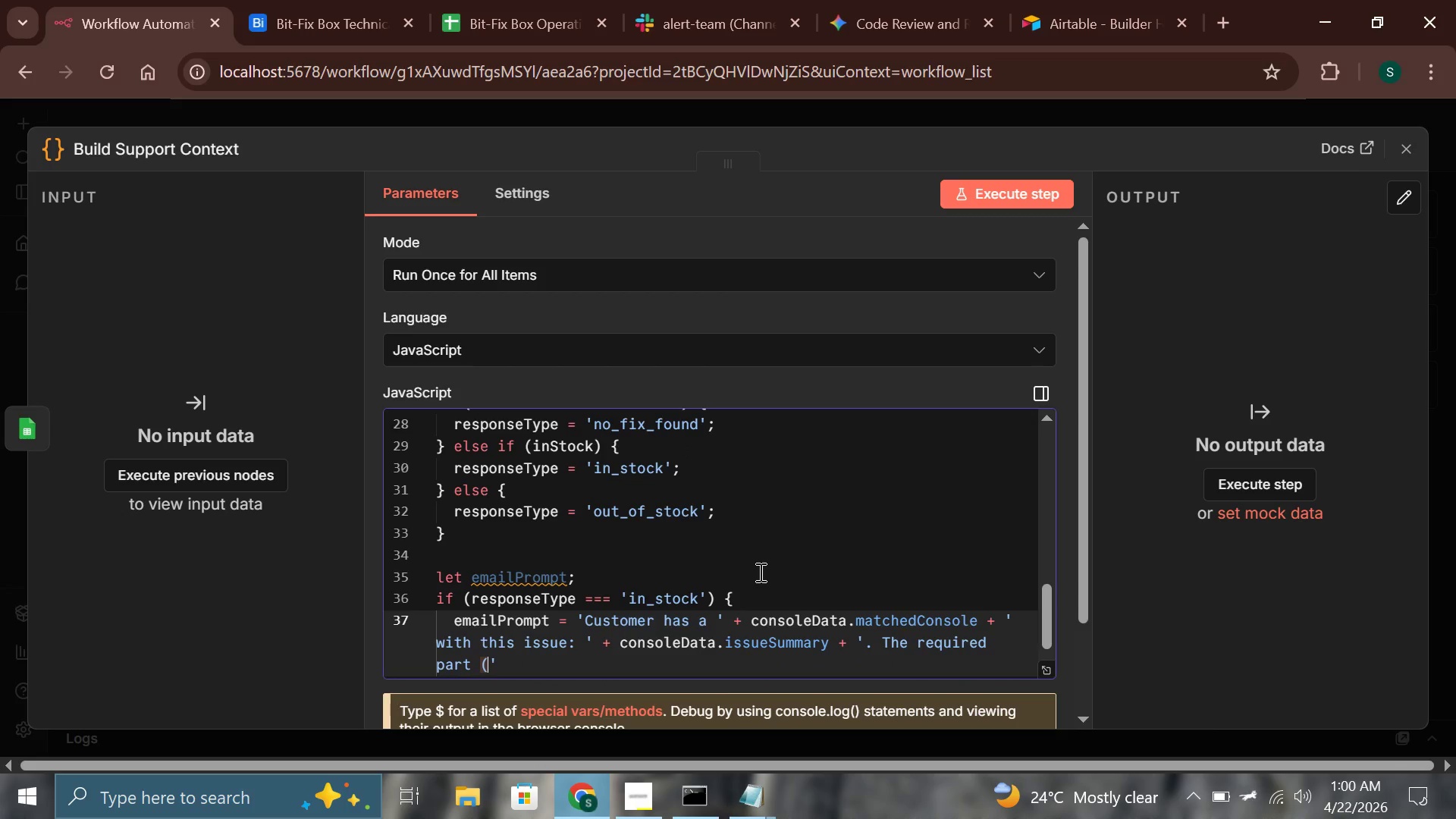 
wait(21.17)
 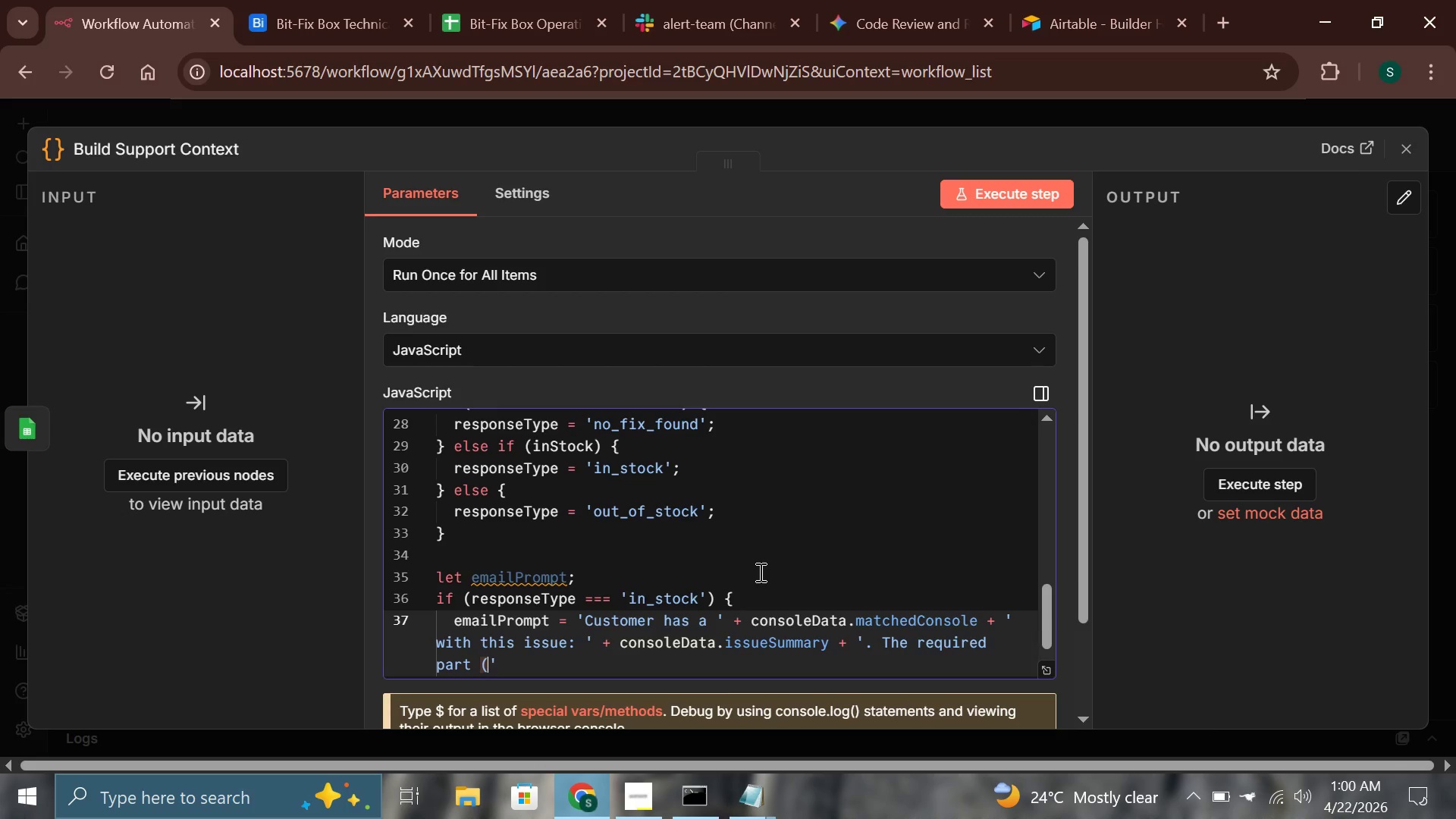 
type(' + consoleD)
 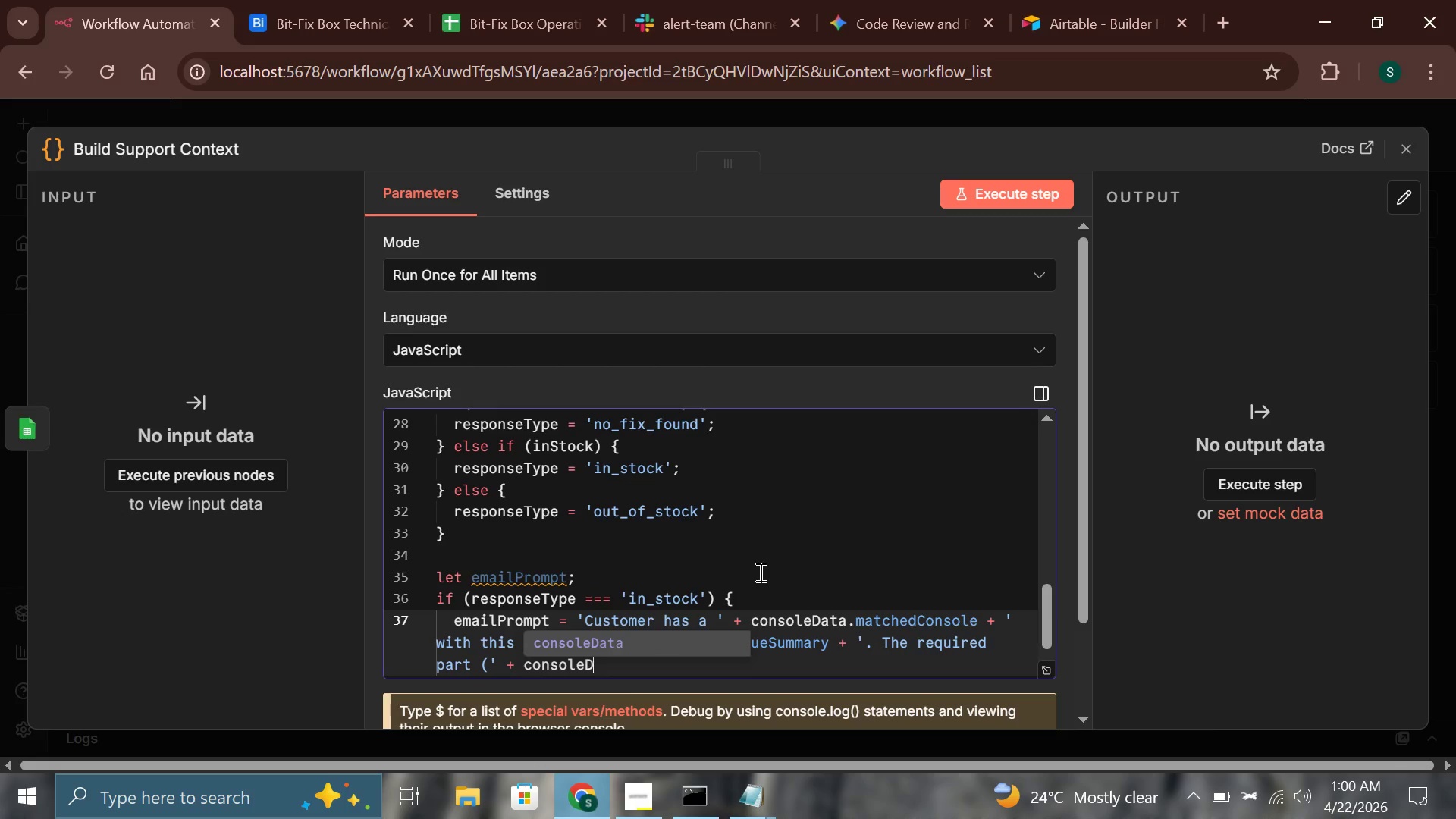 
 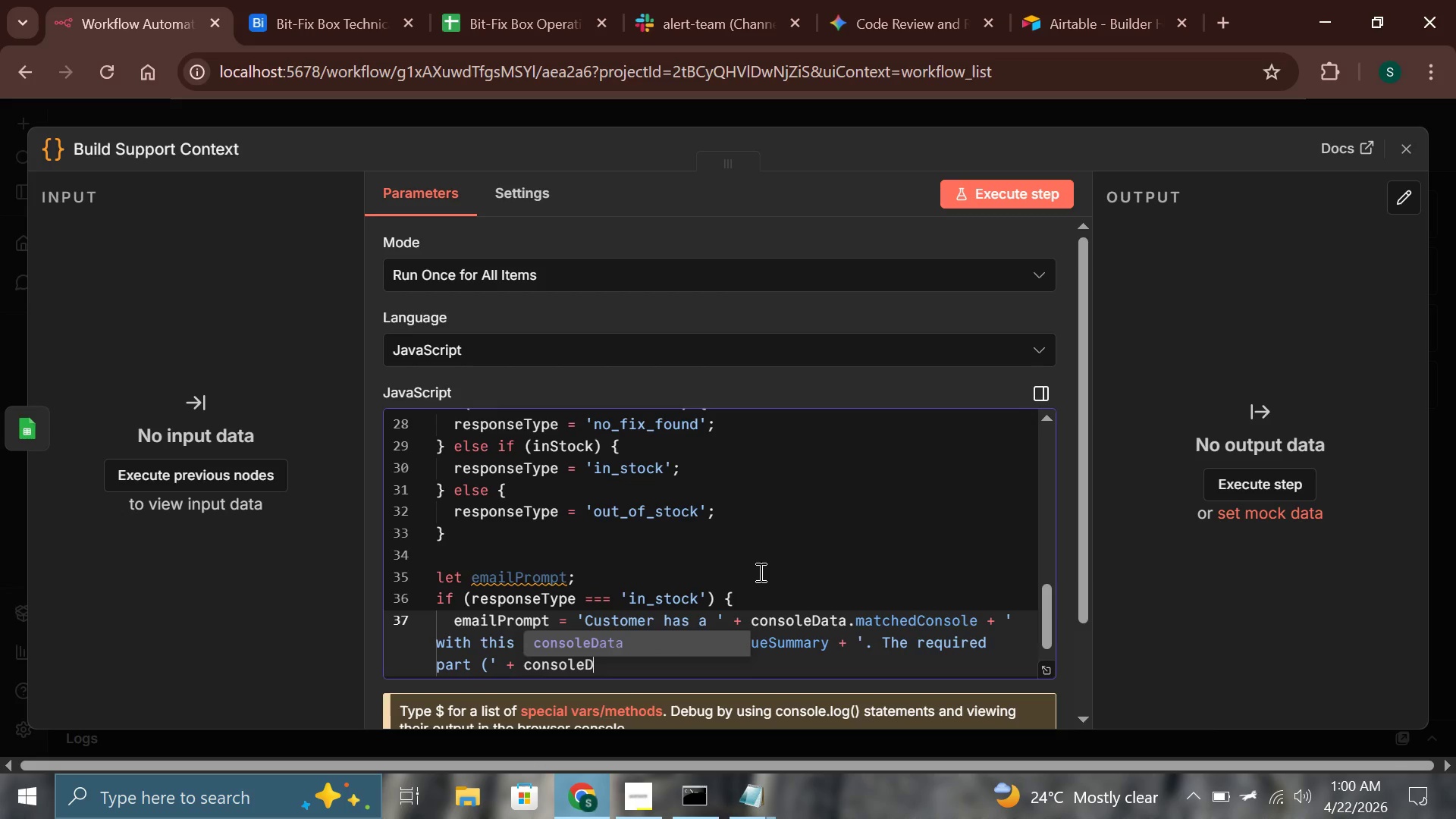 
key(Enter)
 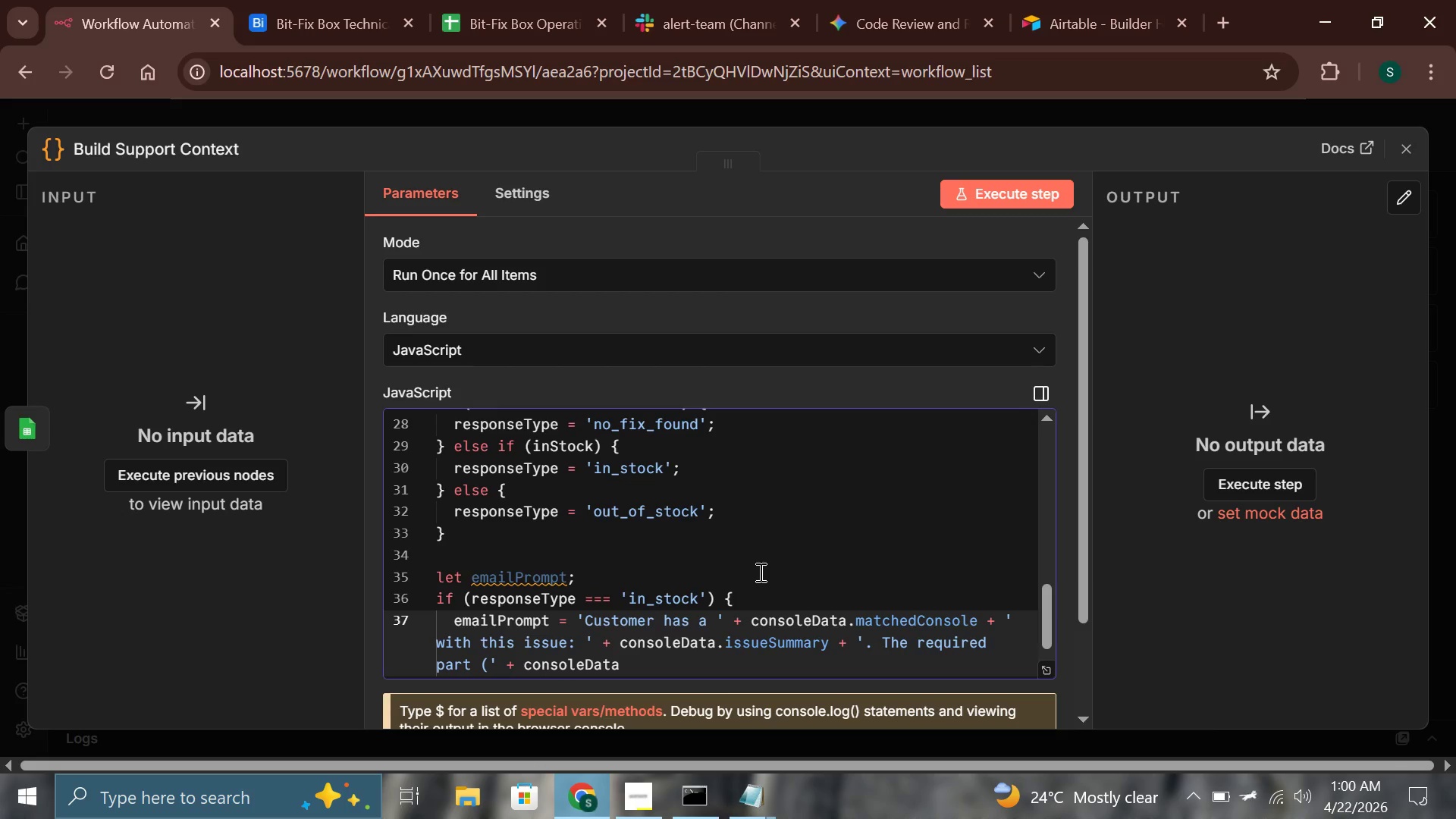 
type(.requiredPart)
 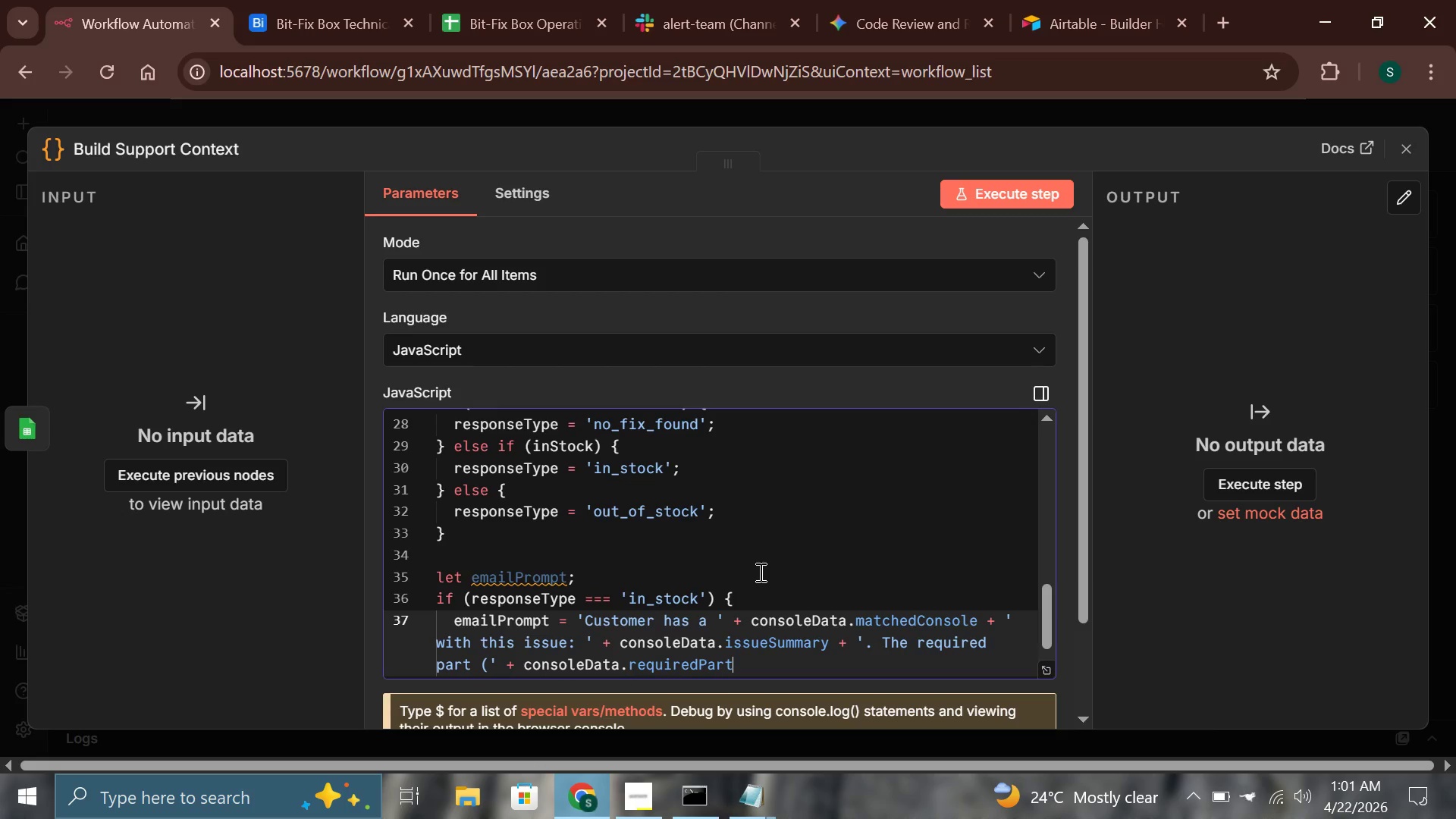 
wait(58.97)
 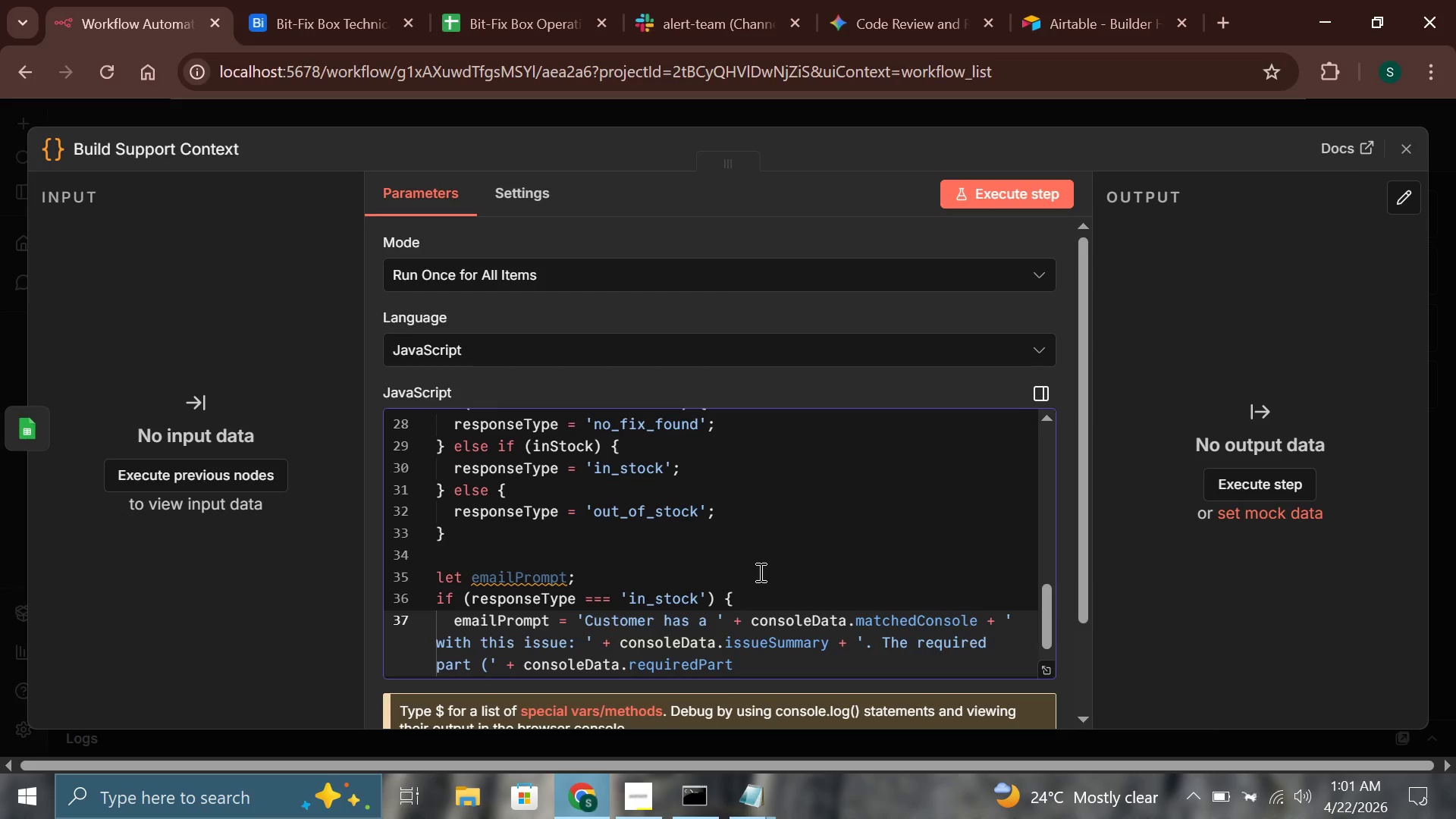 
key(Space)
 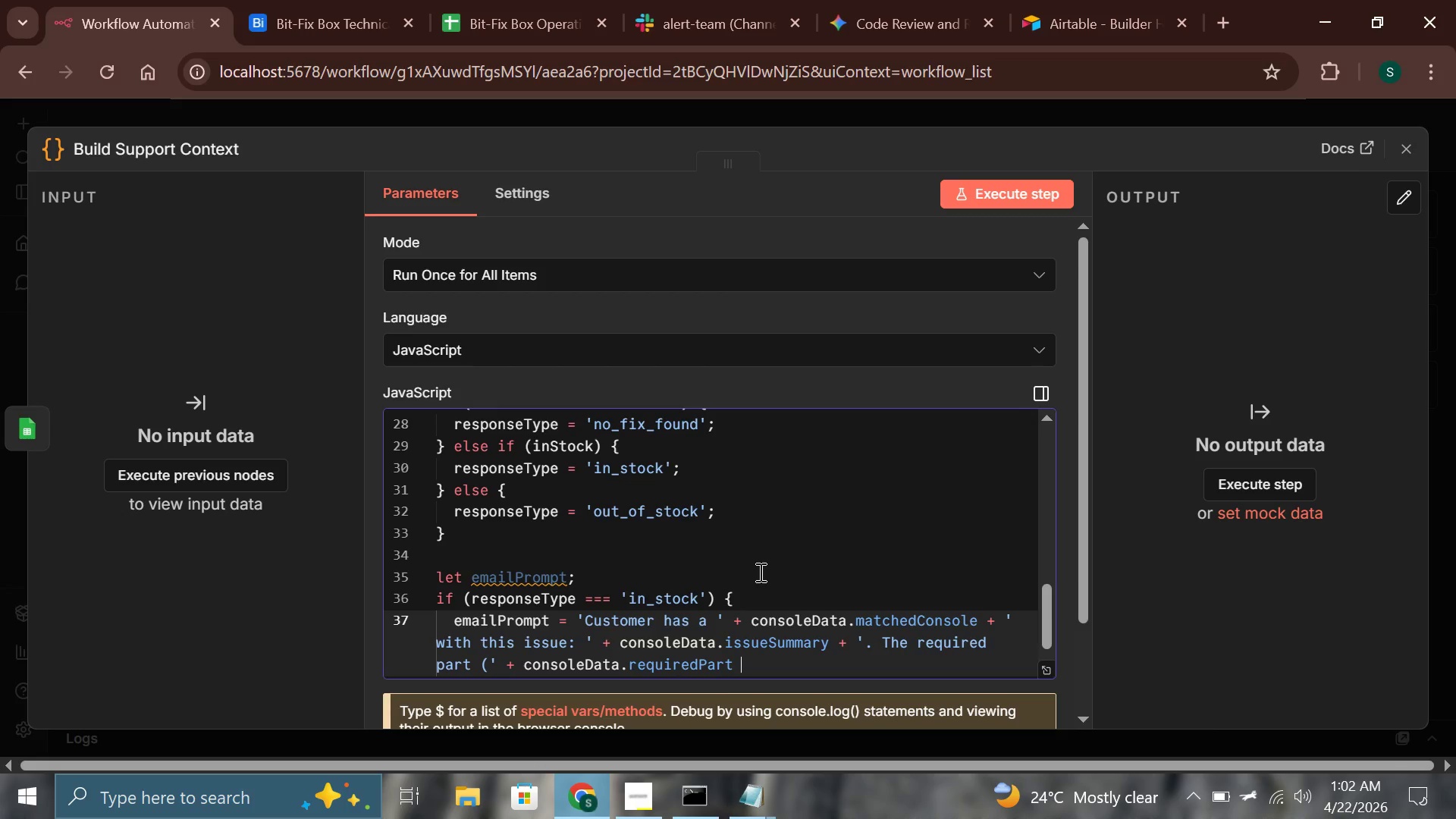 
key(Shift+Equal)
 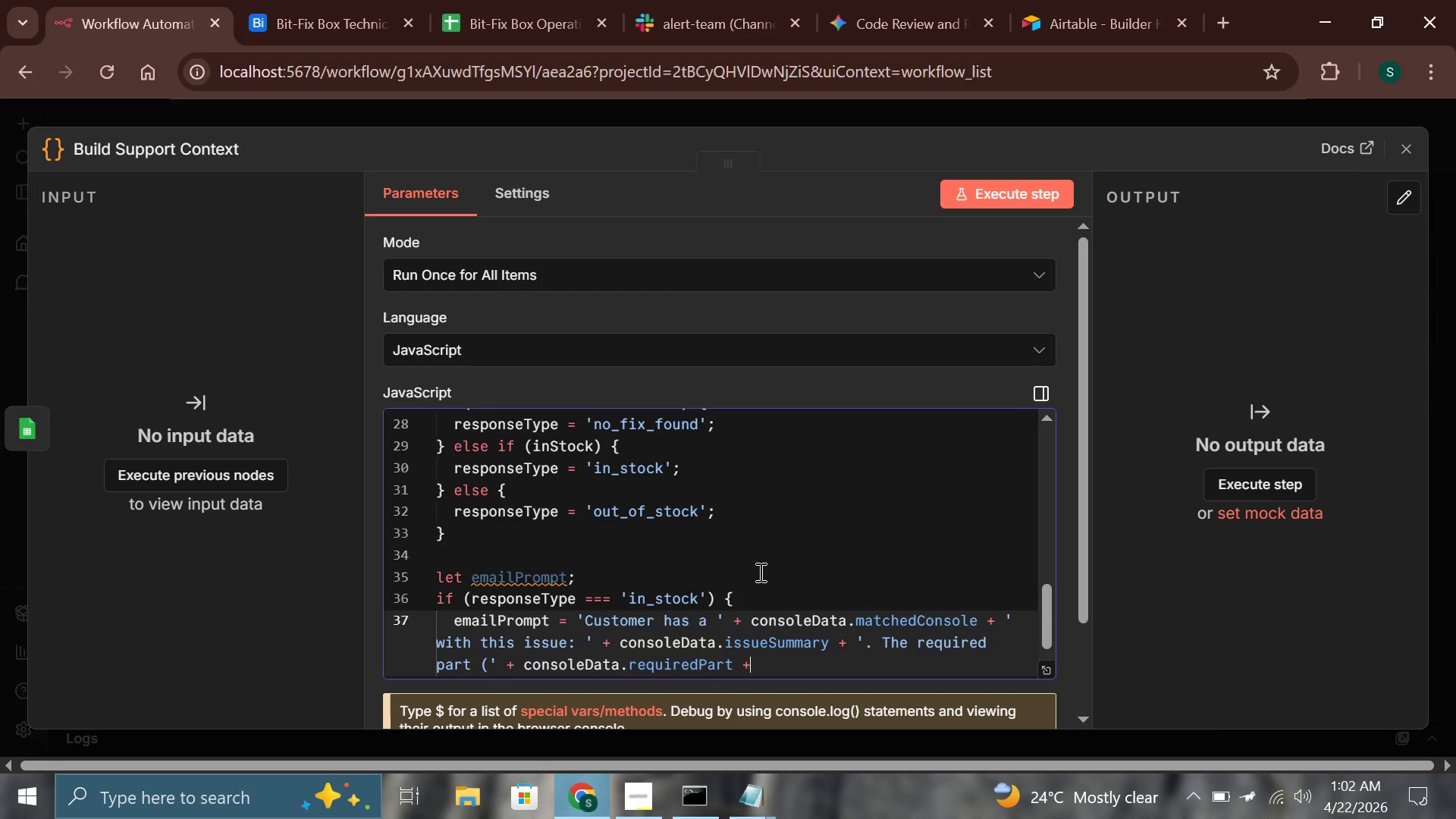 
key(Space)
 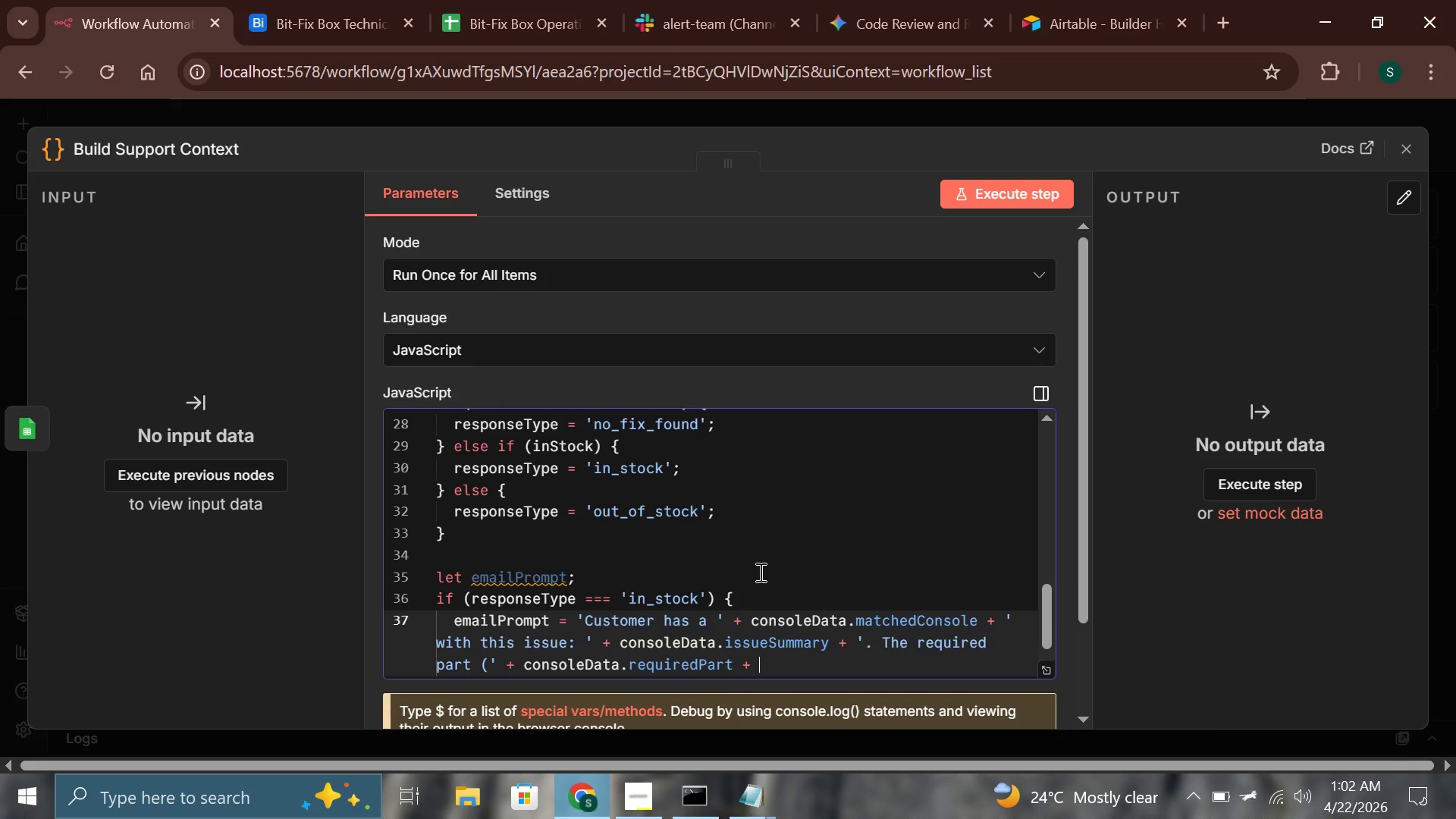 
key(Quote)
 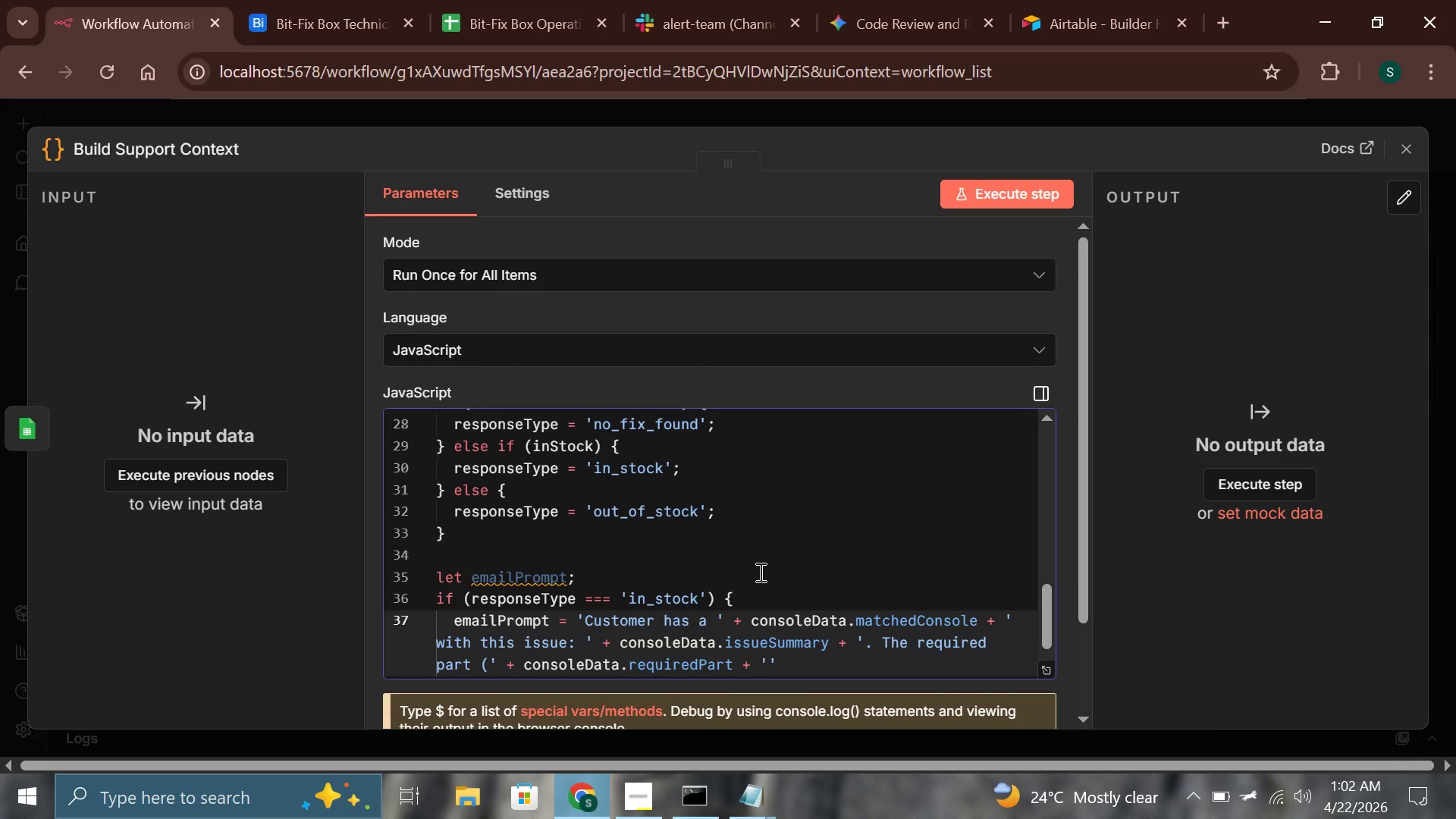 
key(ArrowRight)
 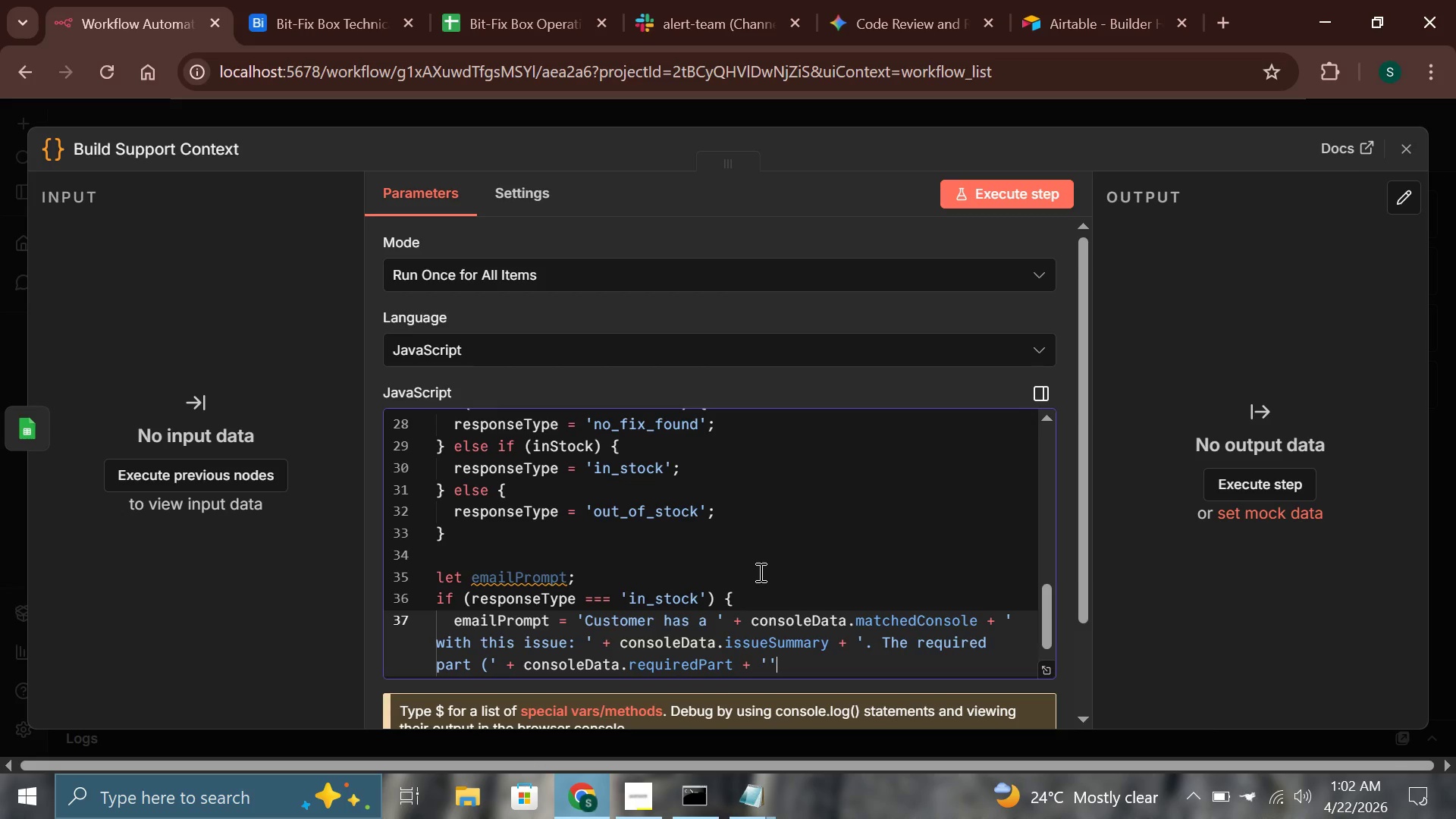 
key(Backspace)
 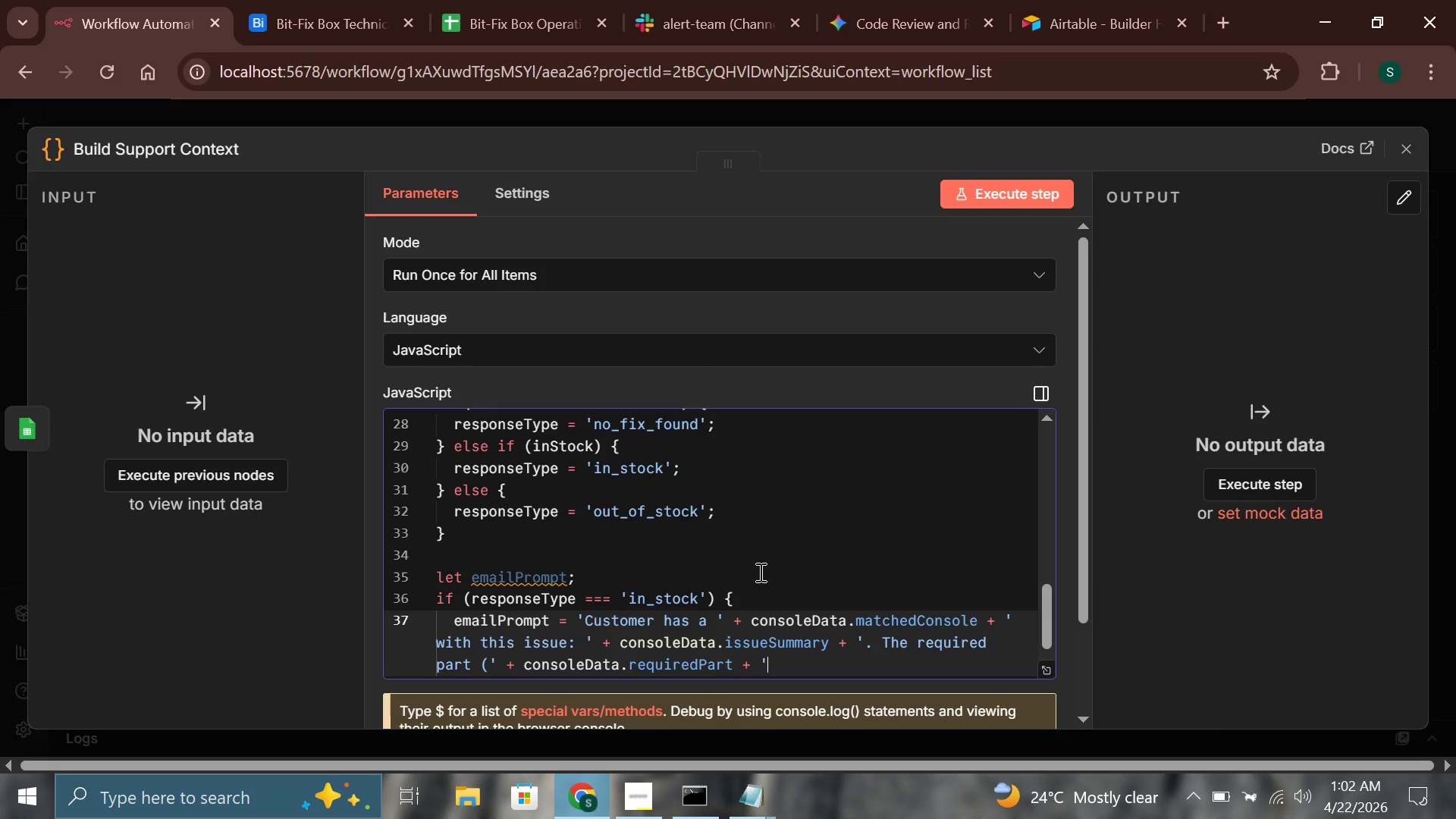 
key(Shift+0)
 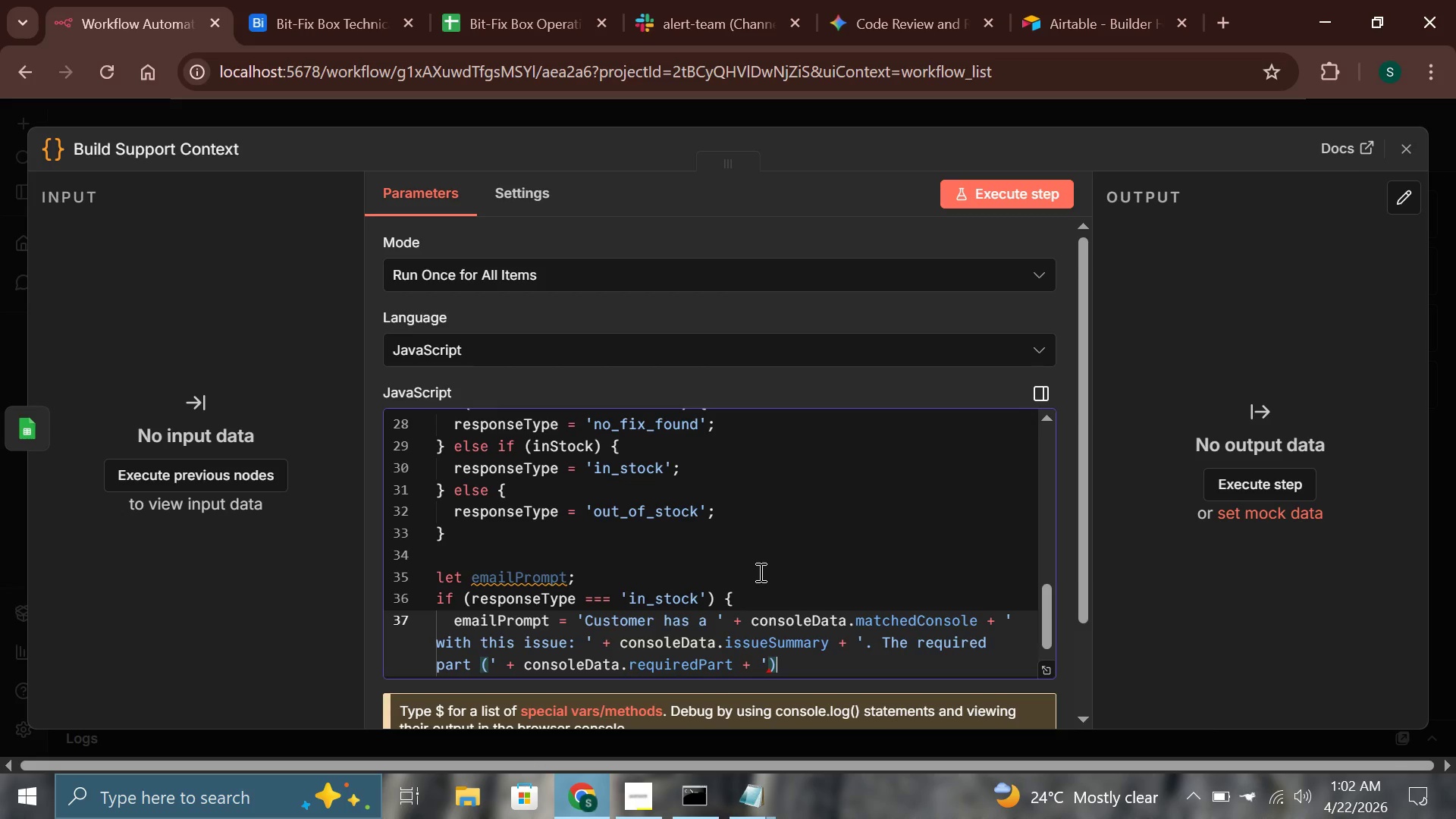 
key(Space)
 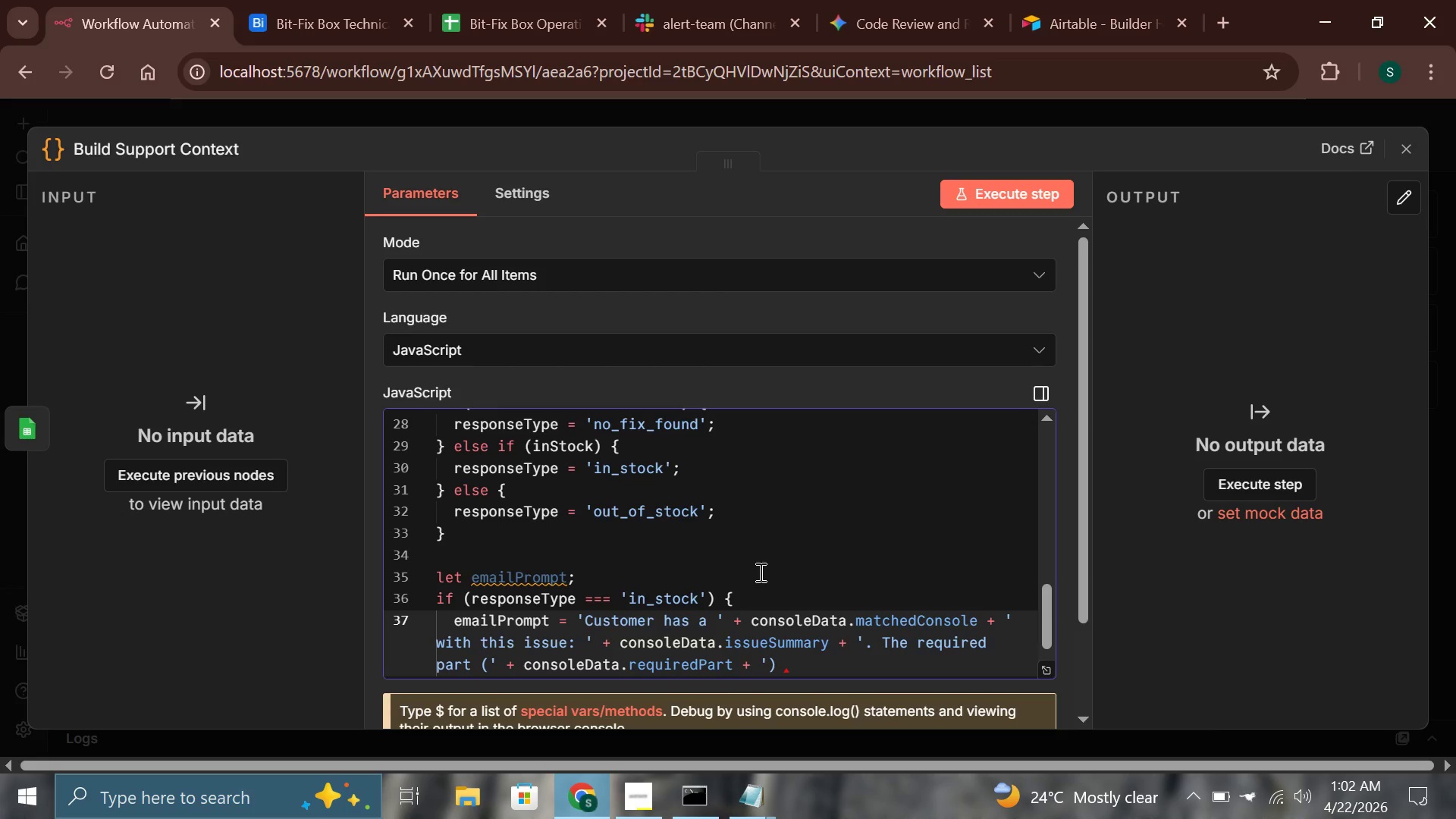 
wait(7.73)
 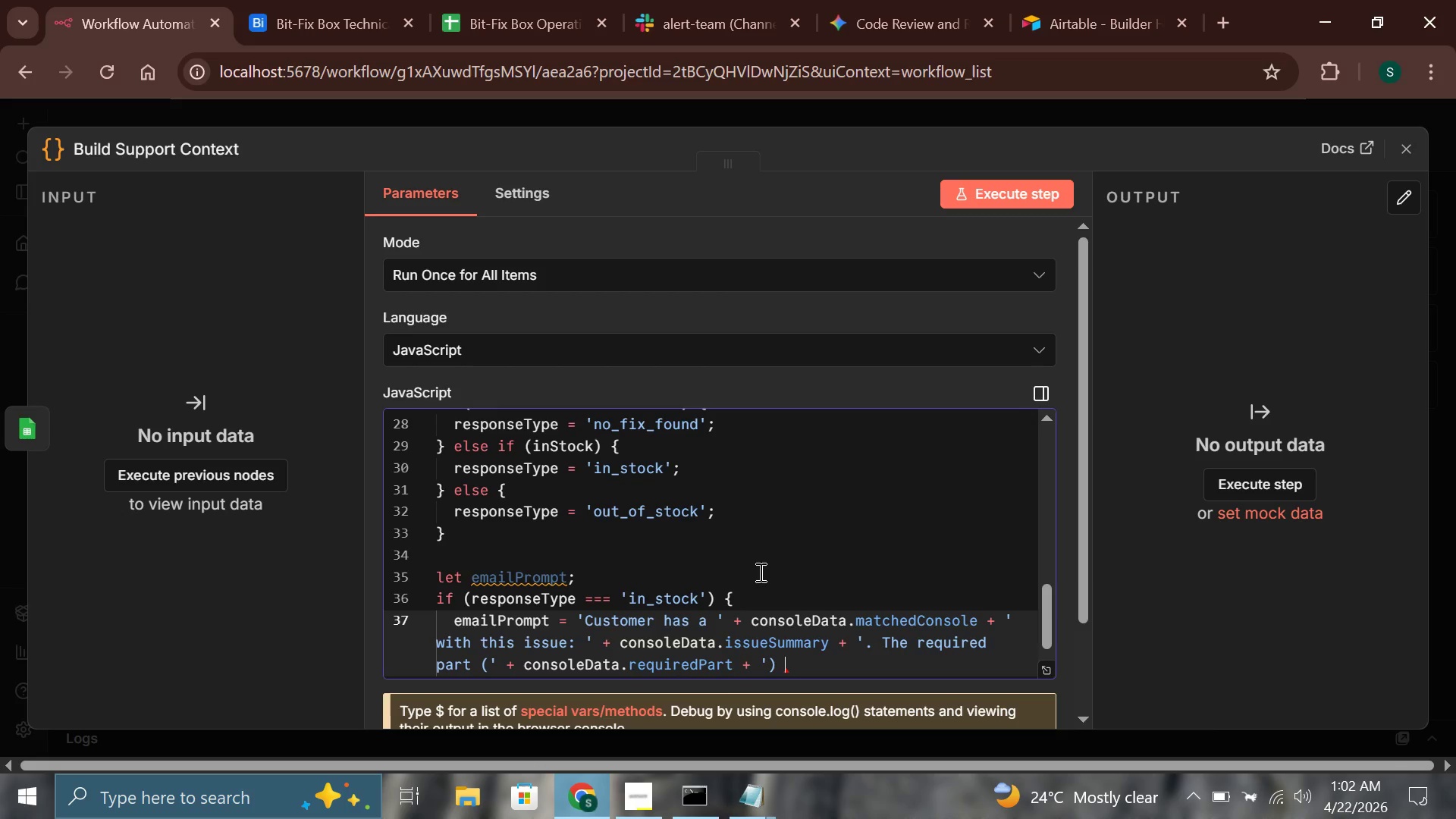 
type(IS IN STOCK with ' + stockCount)
 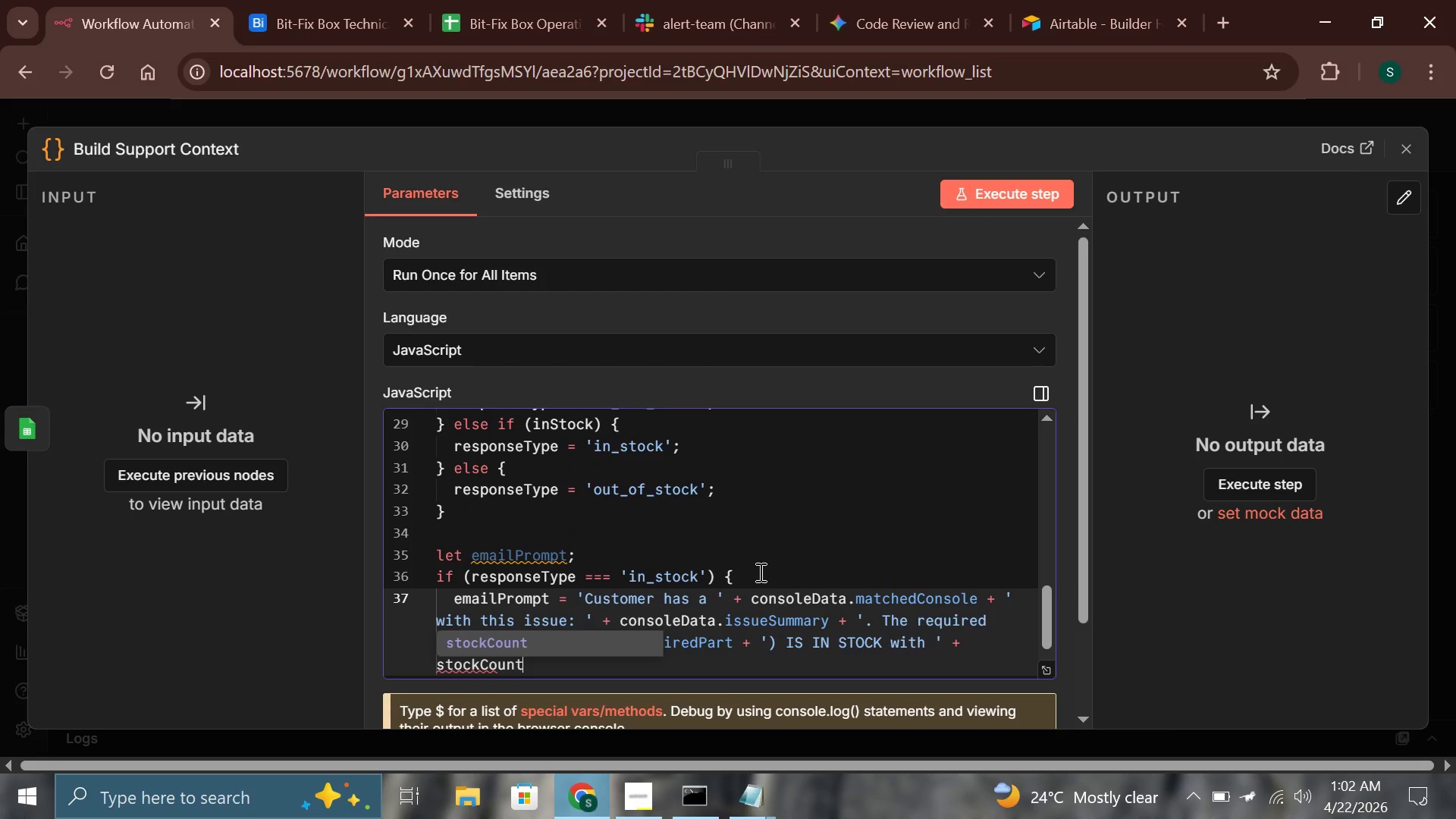 
wait(9.42)
 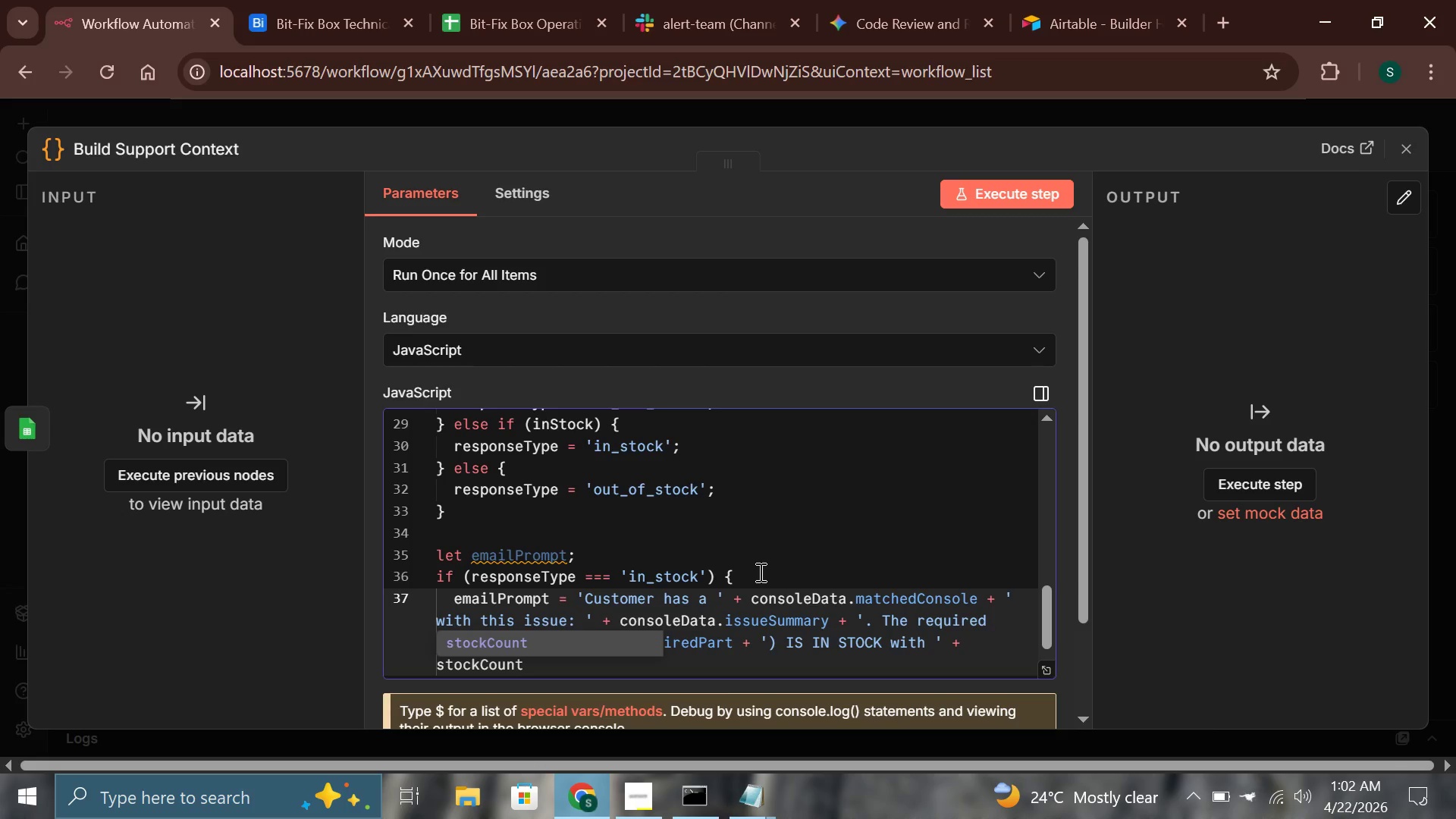 
type( + ' units available. Fix instructions: )
 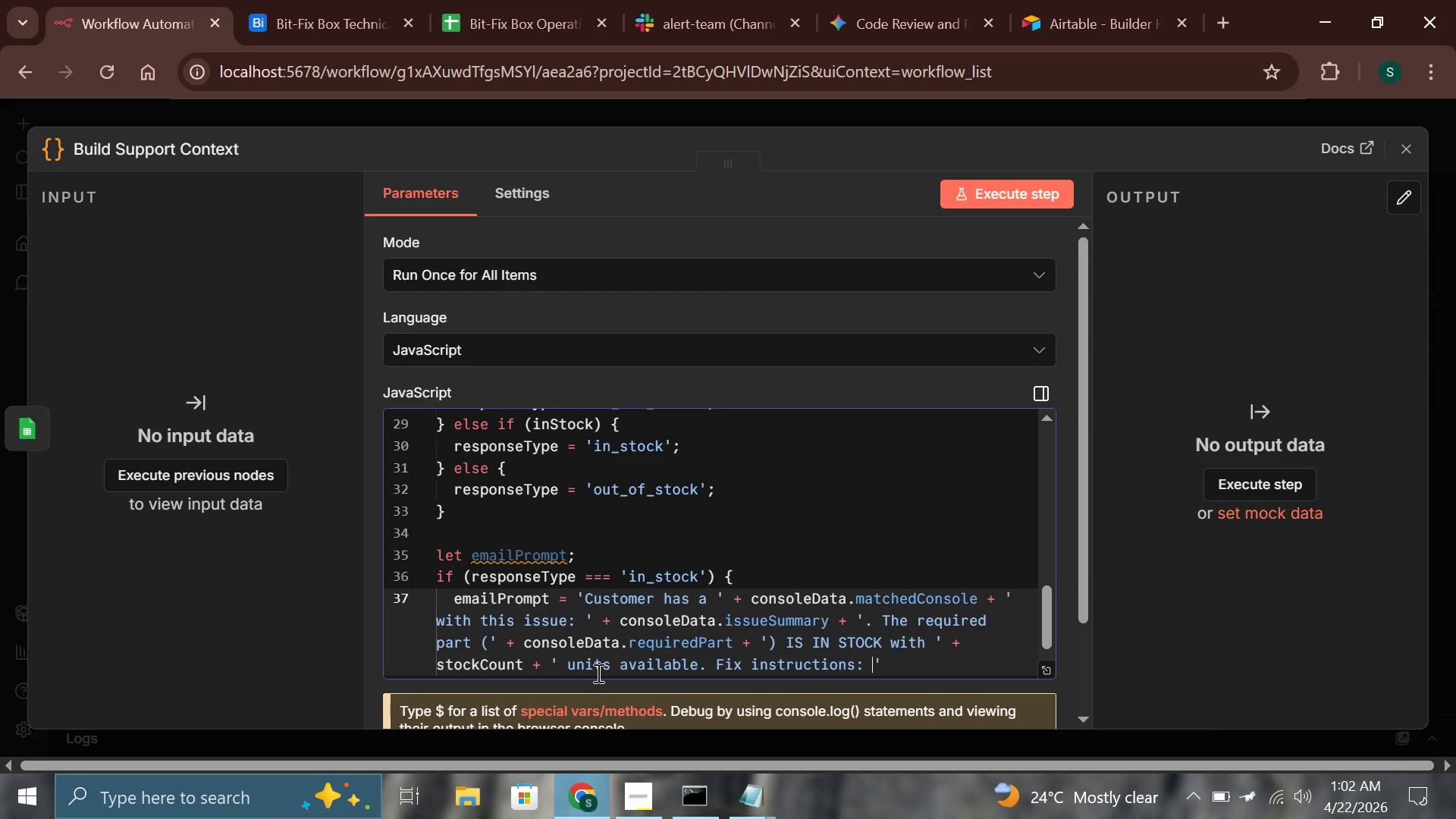 
key(ArrowRight)
 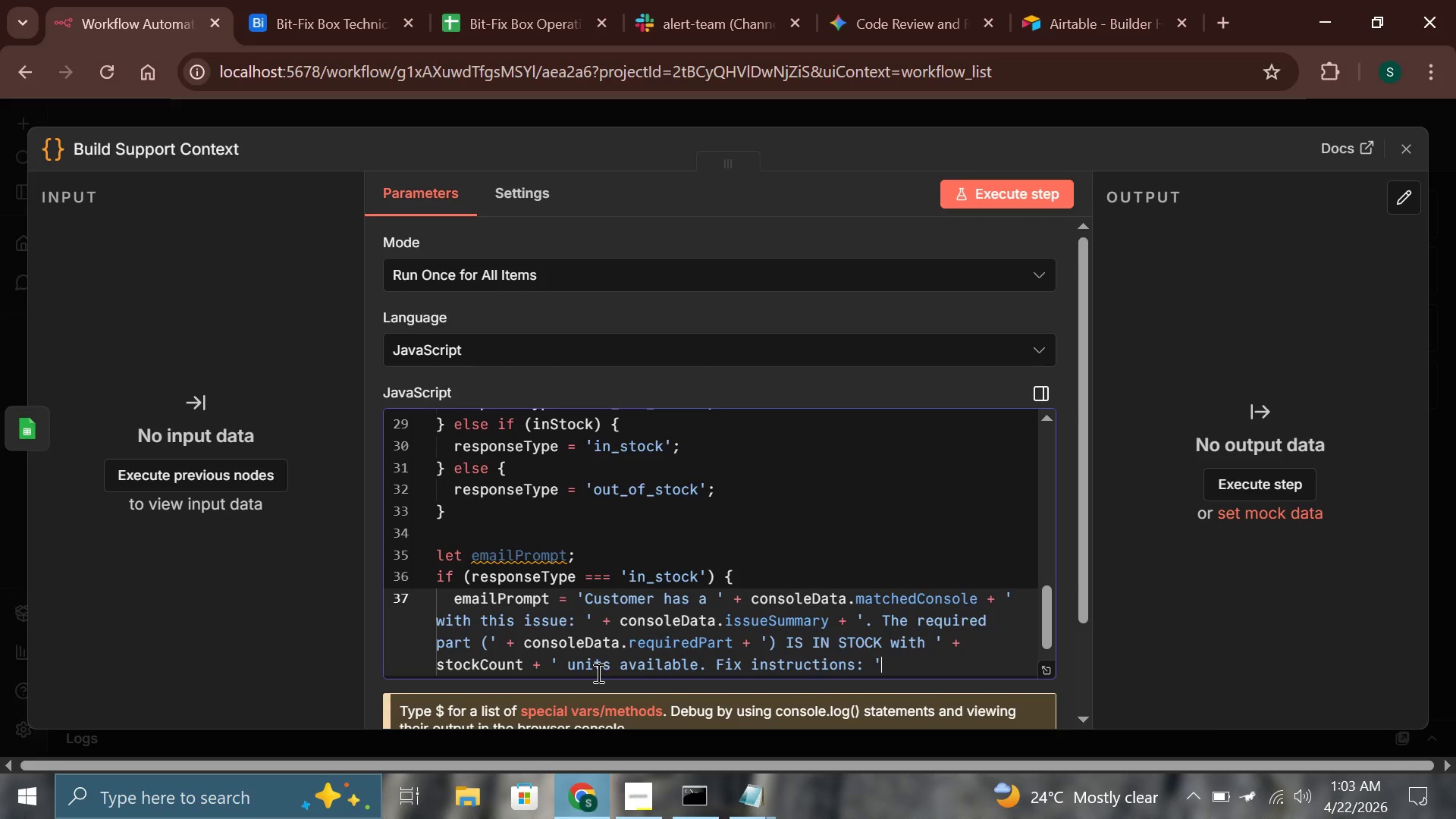 
type( + console)
 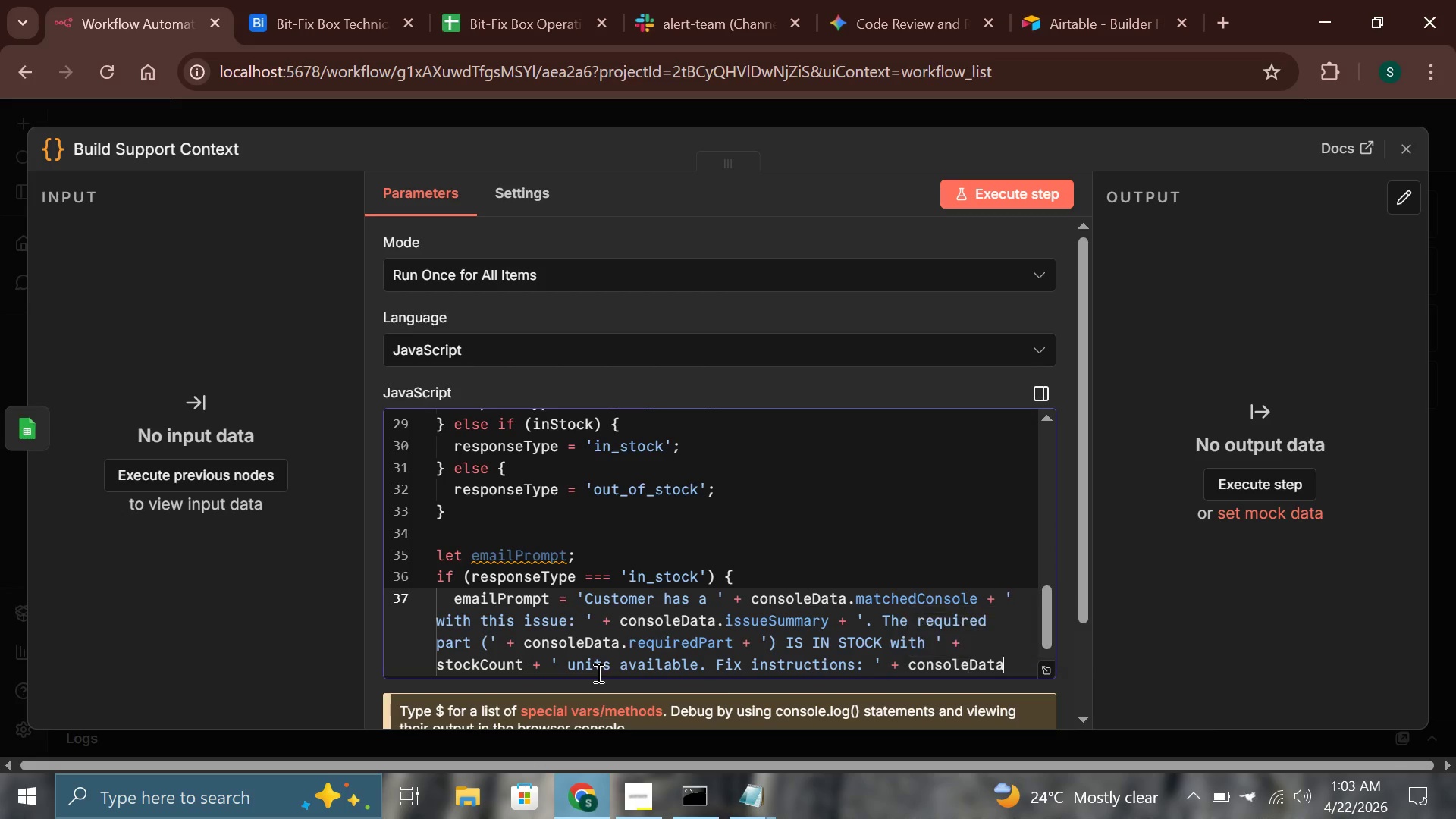 
 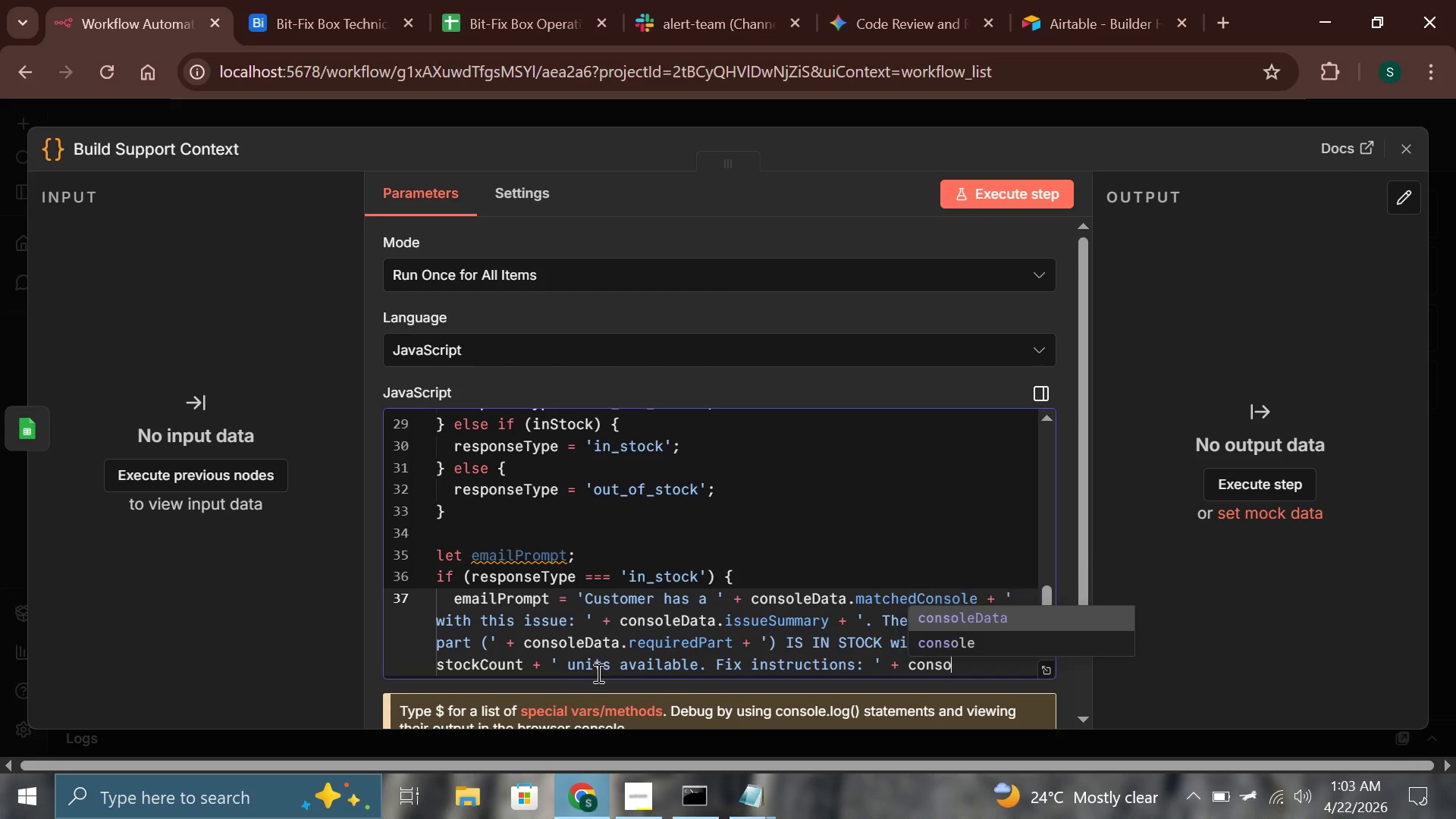 
key(Enter)
 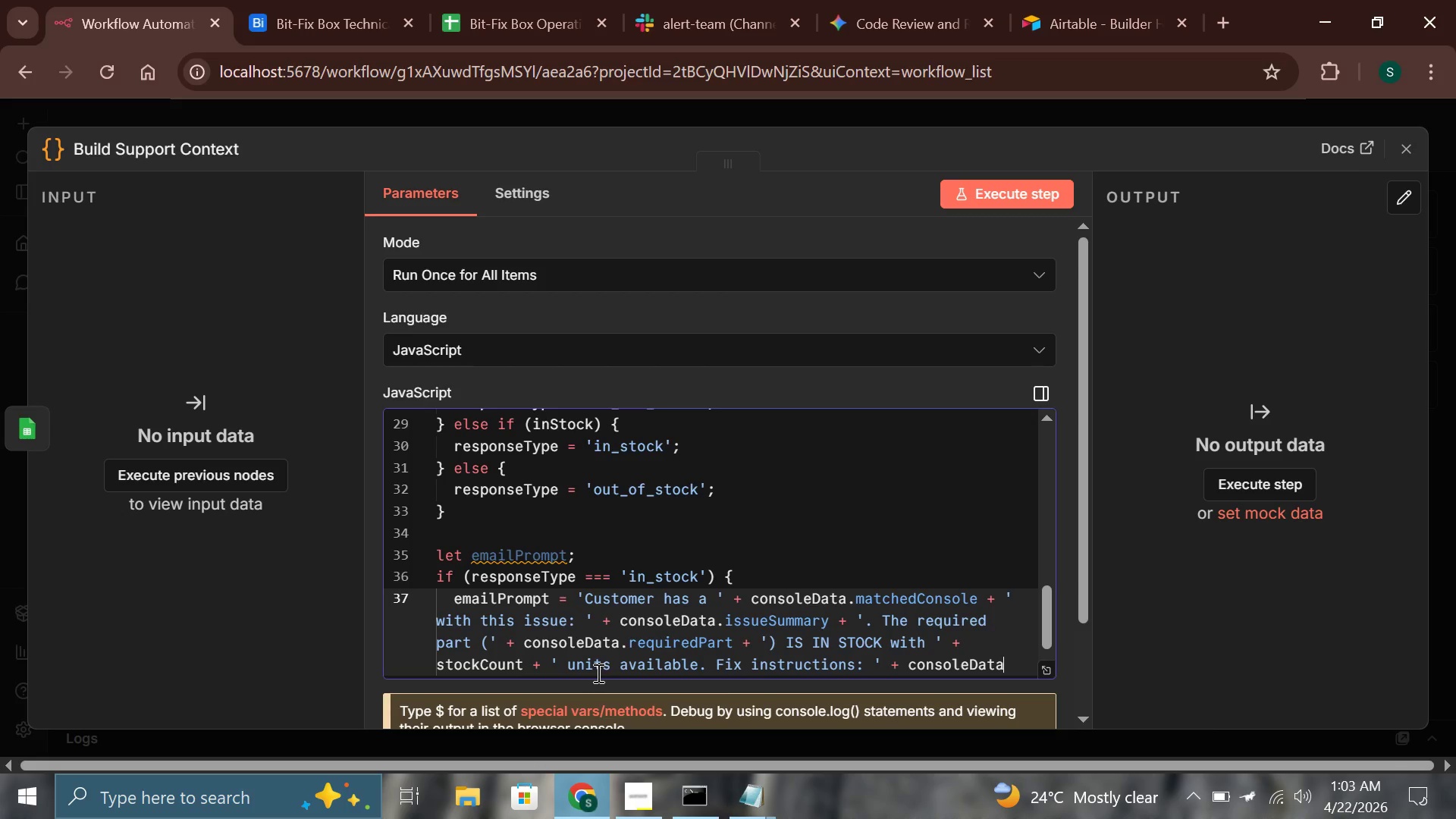 
type(.fixIns)
 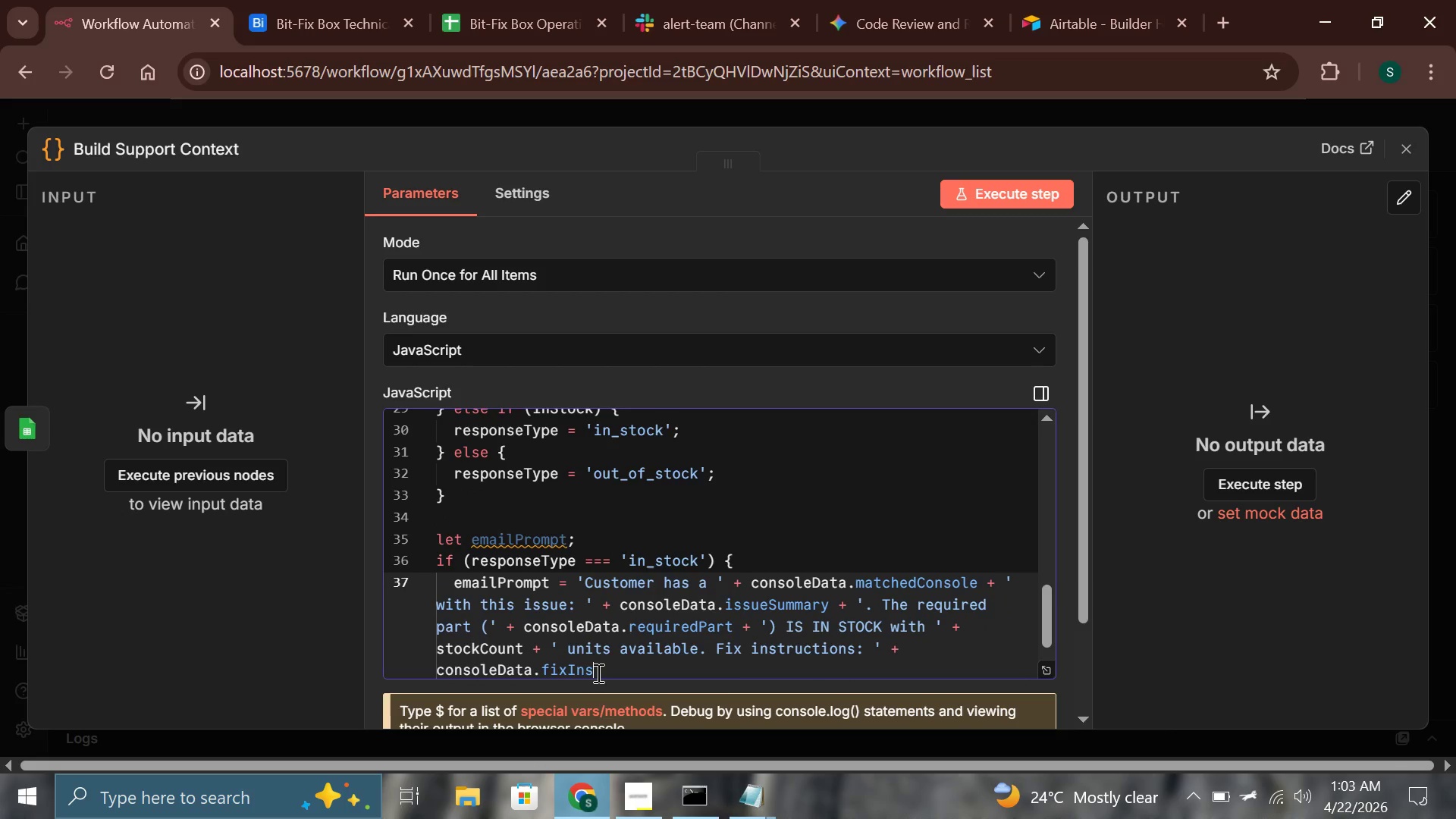 
type(truction)
 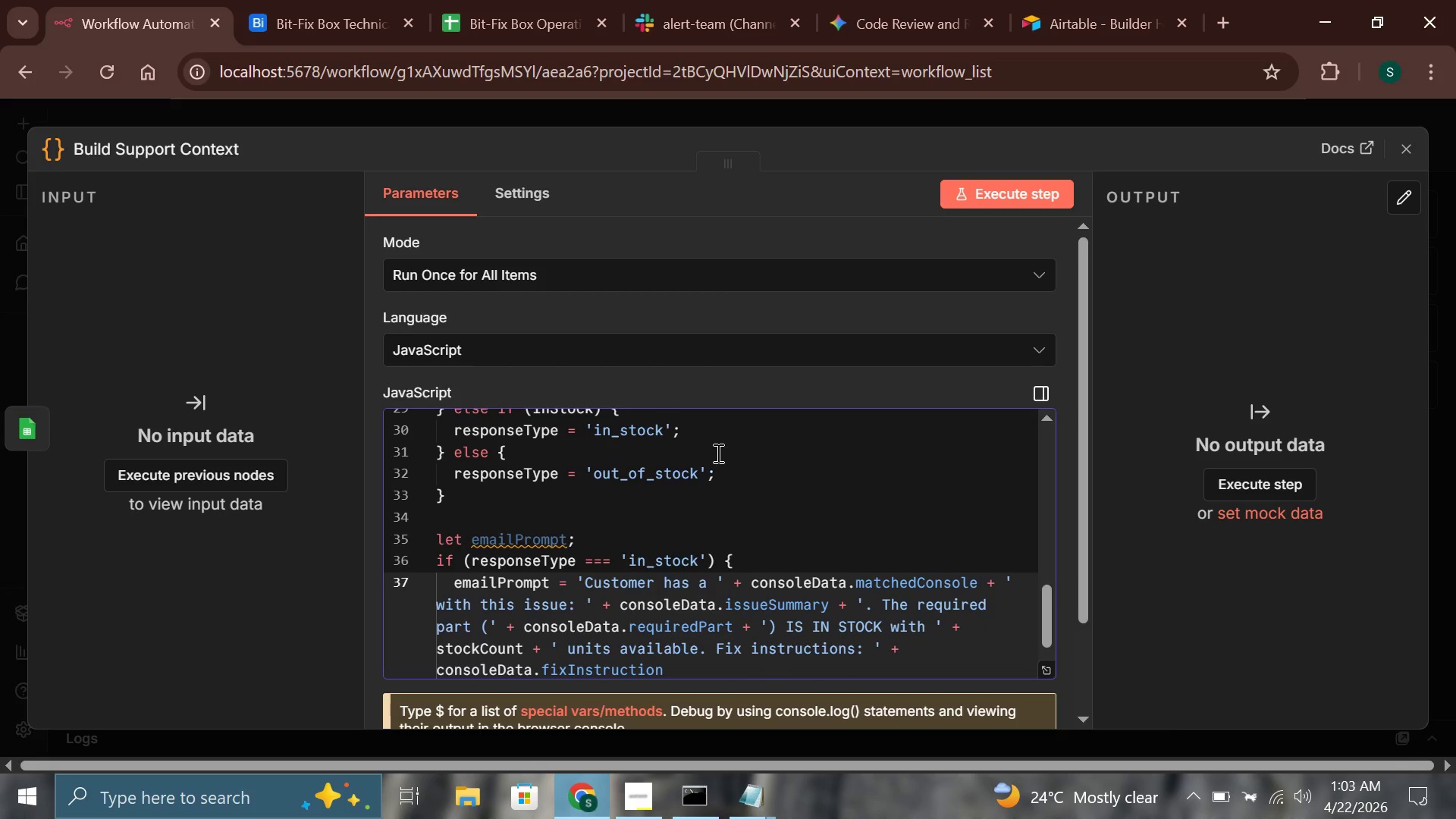 
type(s + '. Difficulty)
 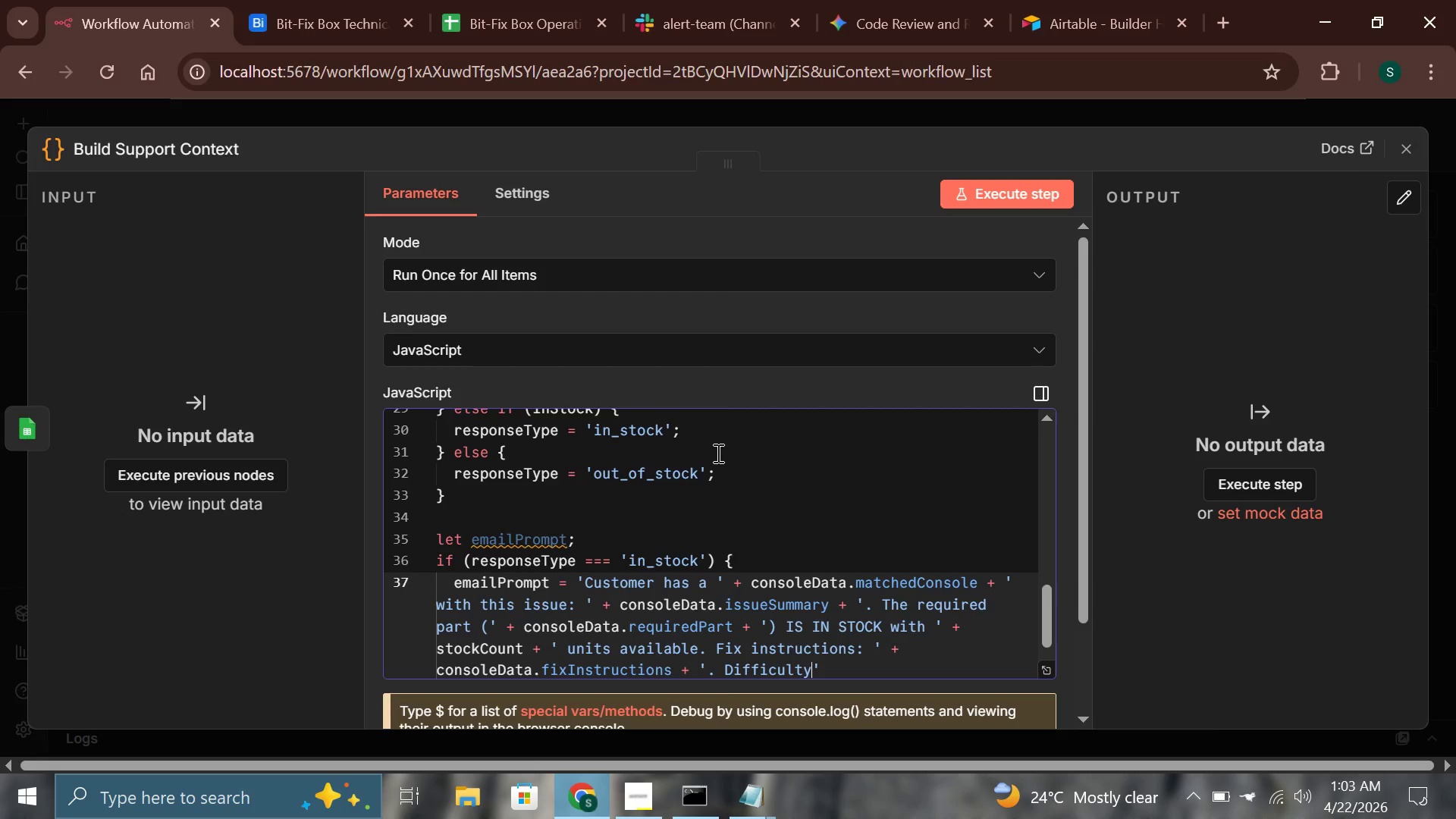 
key(Shift+Semicolon)
 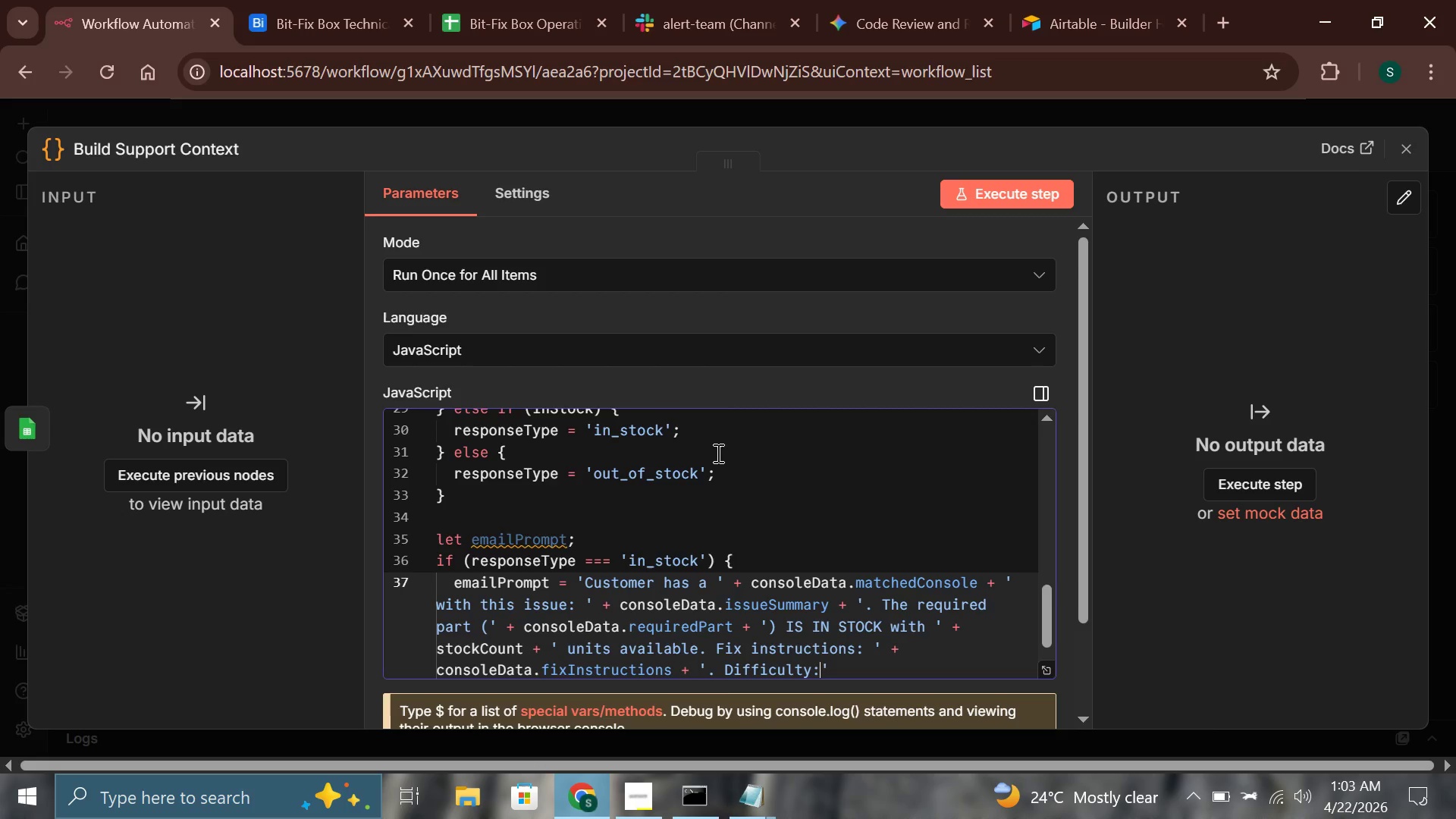 
key(Space)
 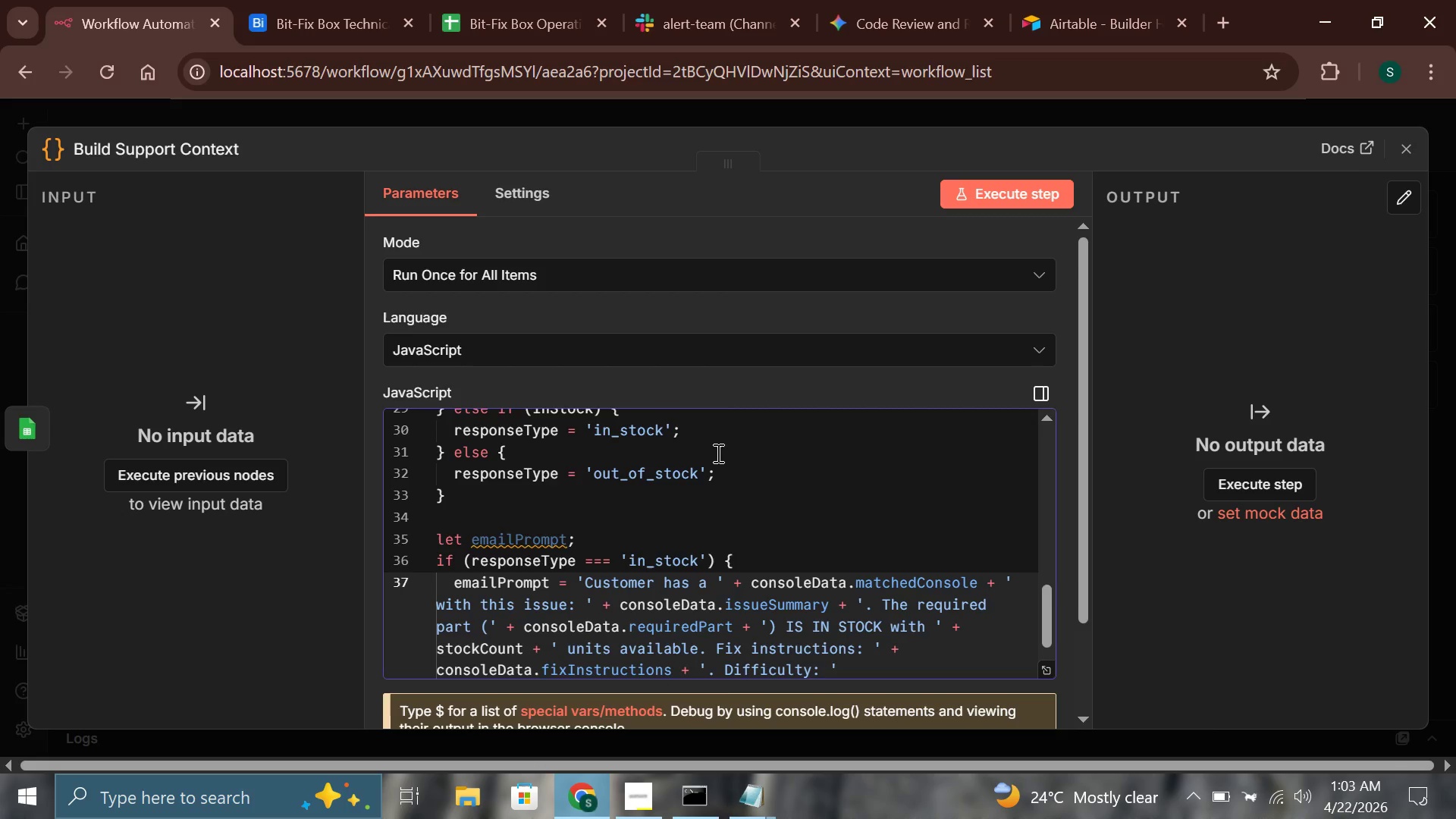 
wait(16.48)
 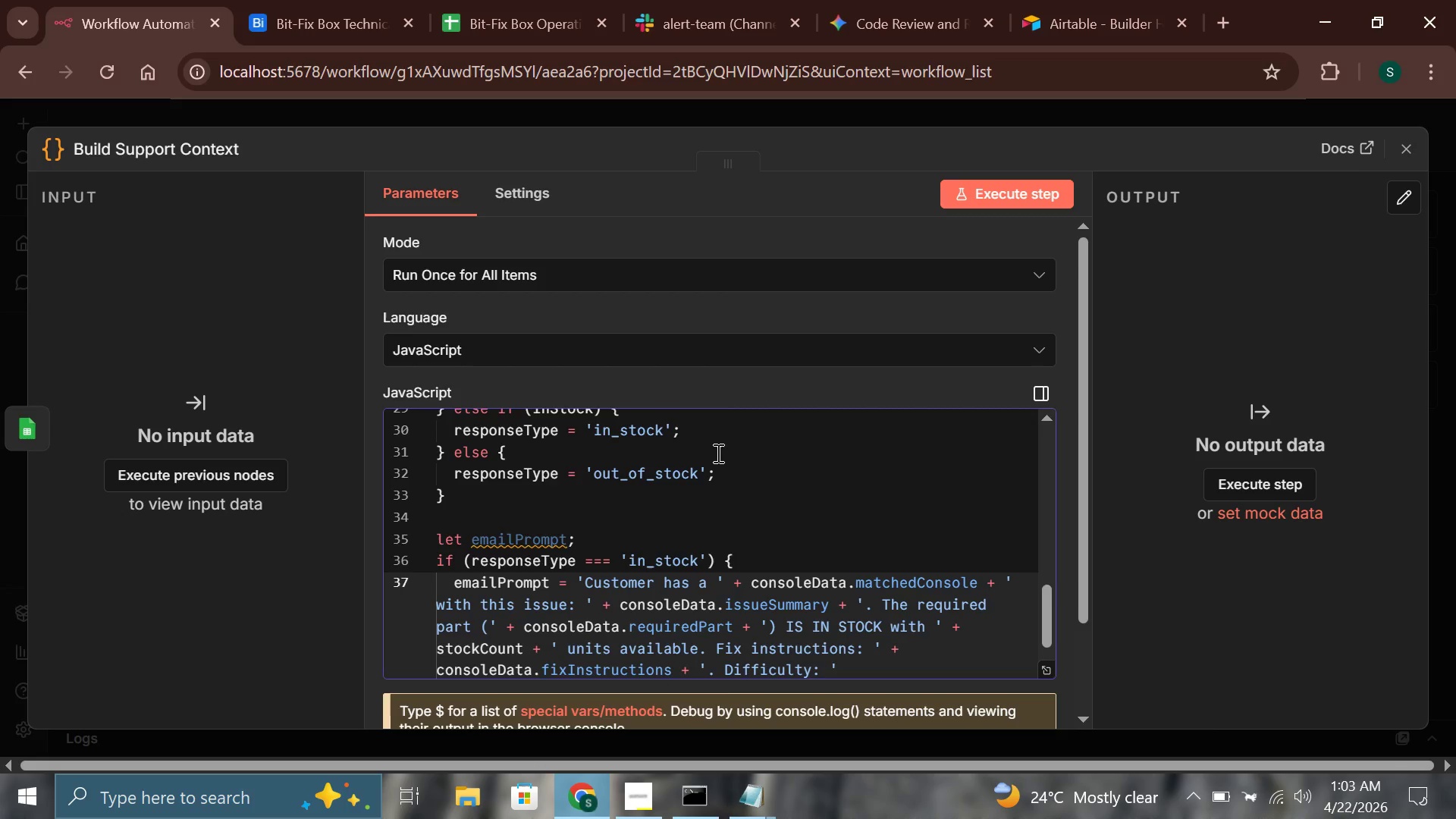 
hold_key(key=End, duration=0.83)
 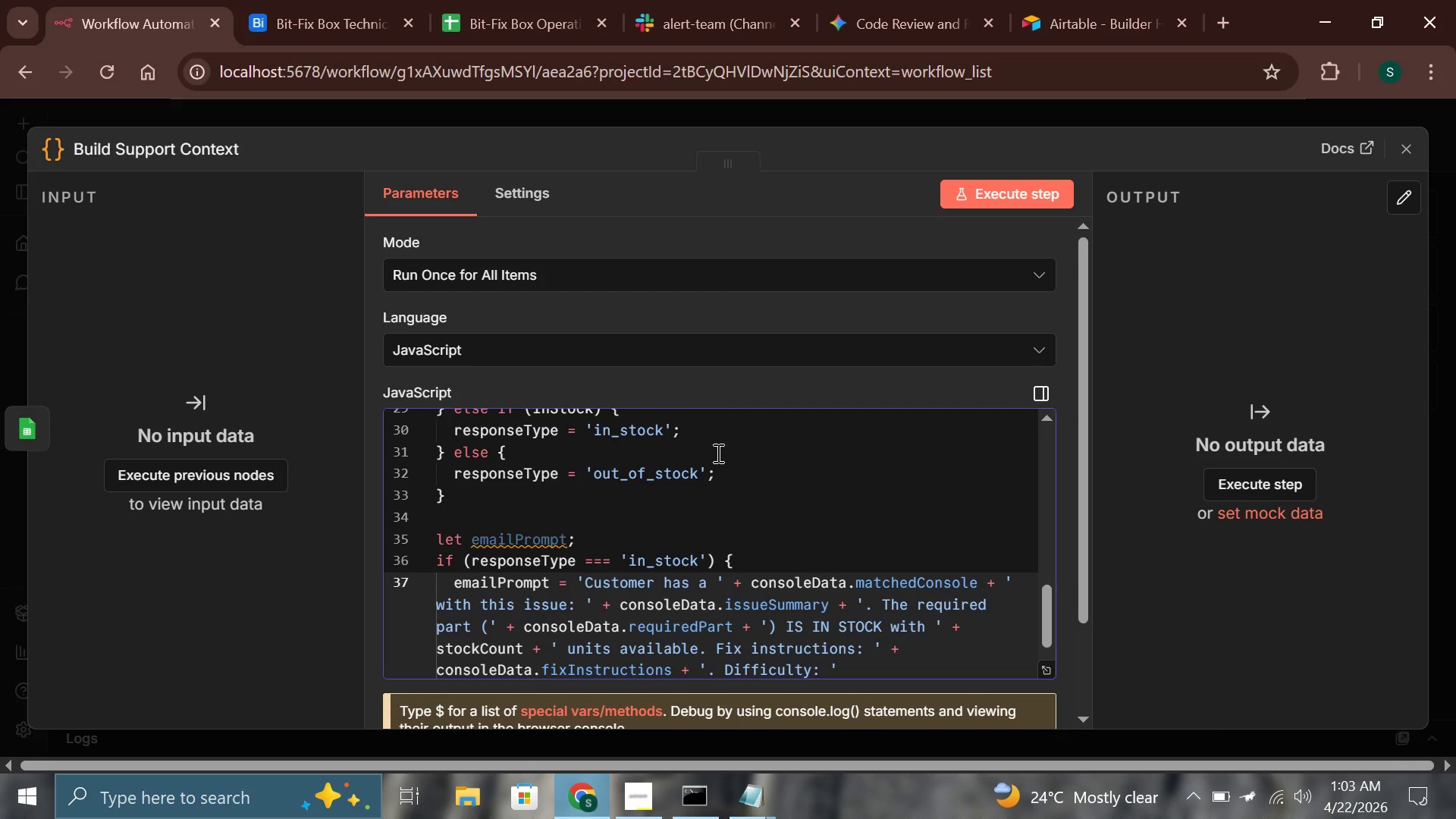 
key(End)
 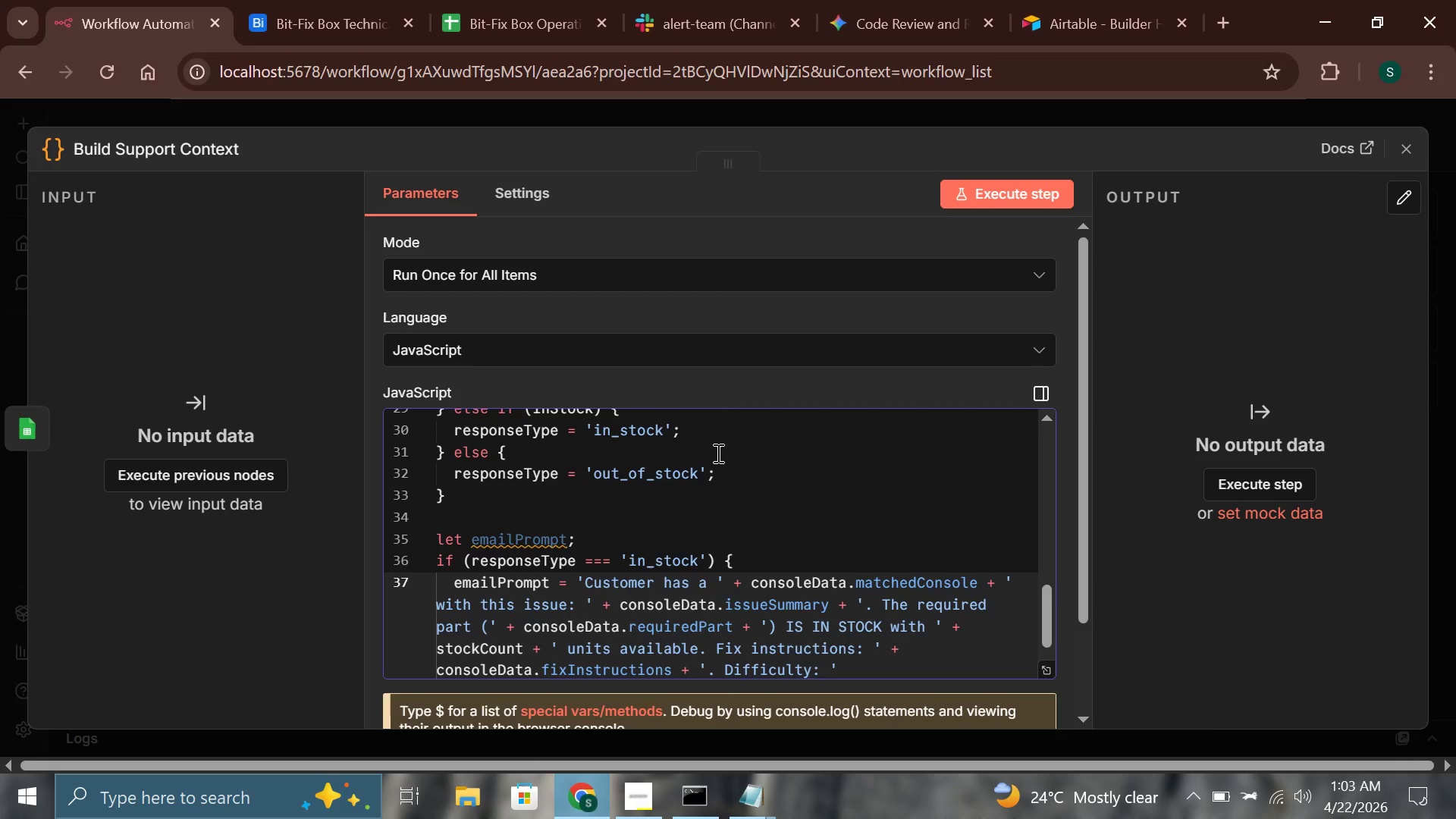 
wait(20.55)
 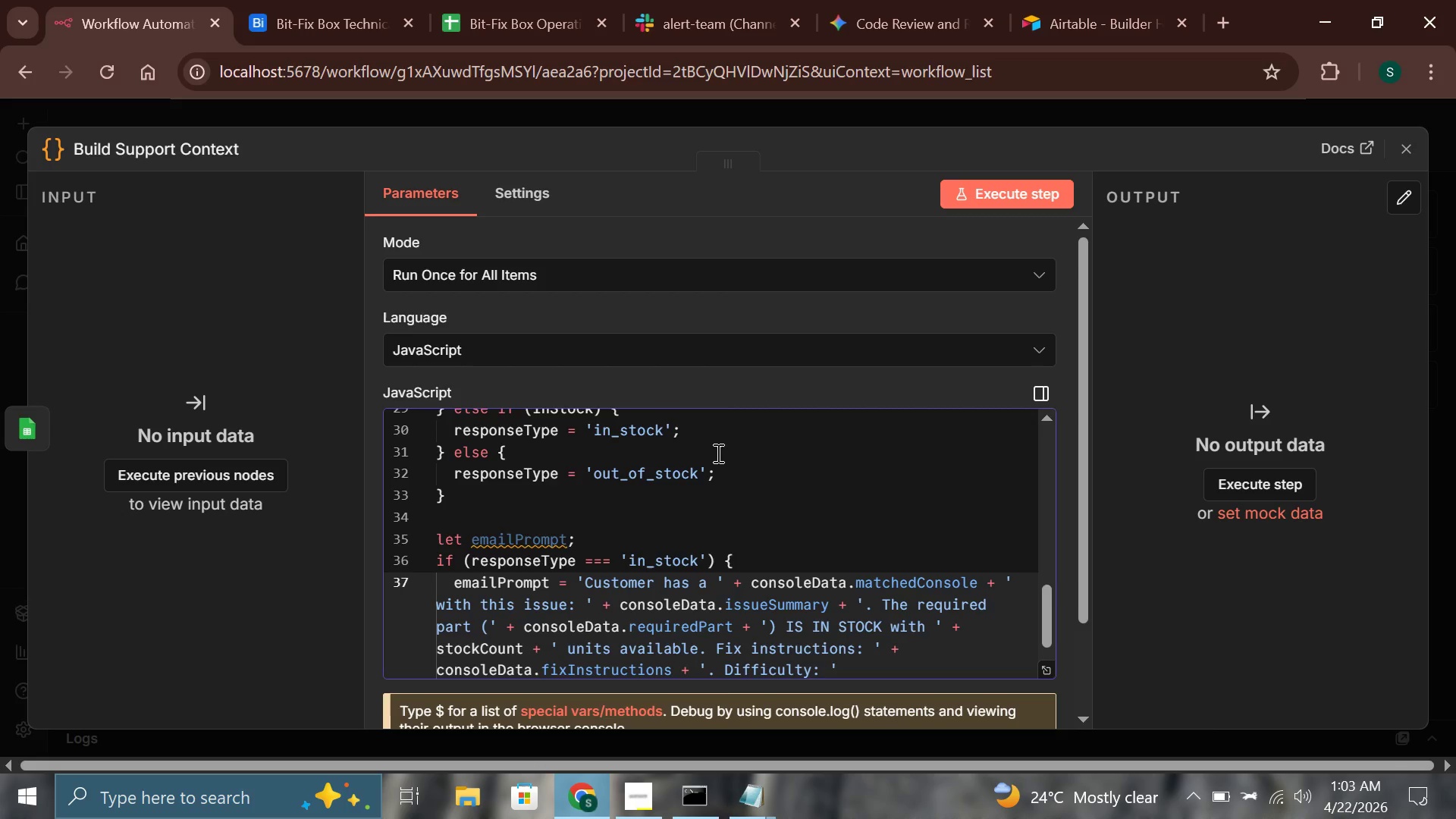 
key(ArrowRight)
 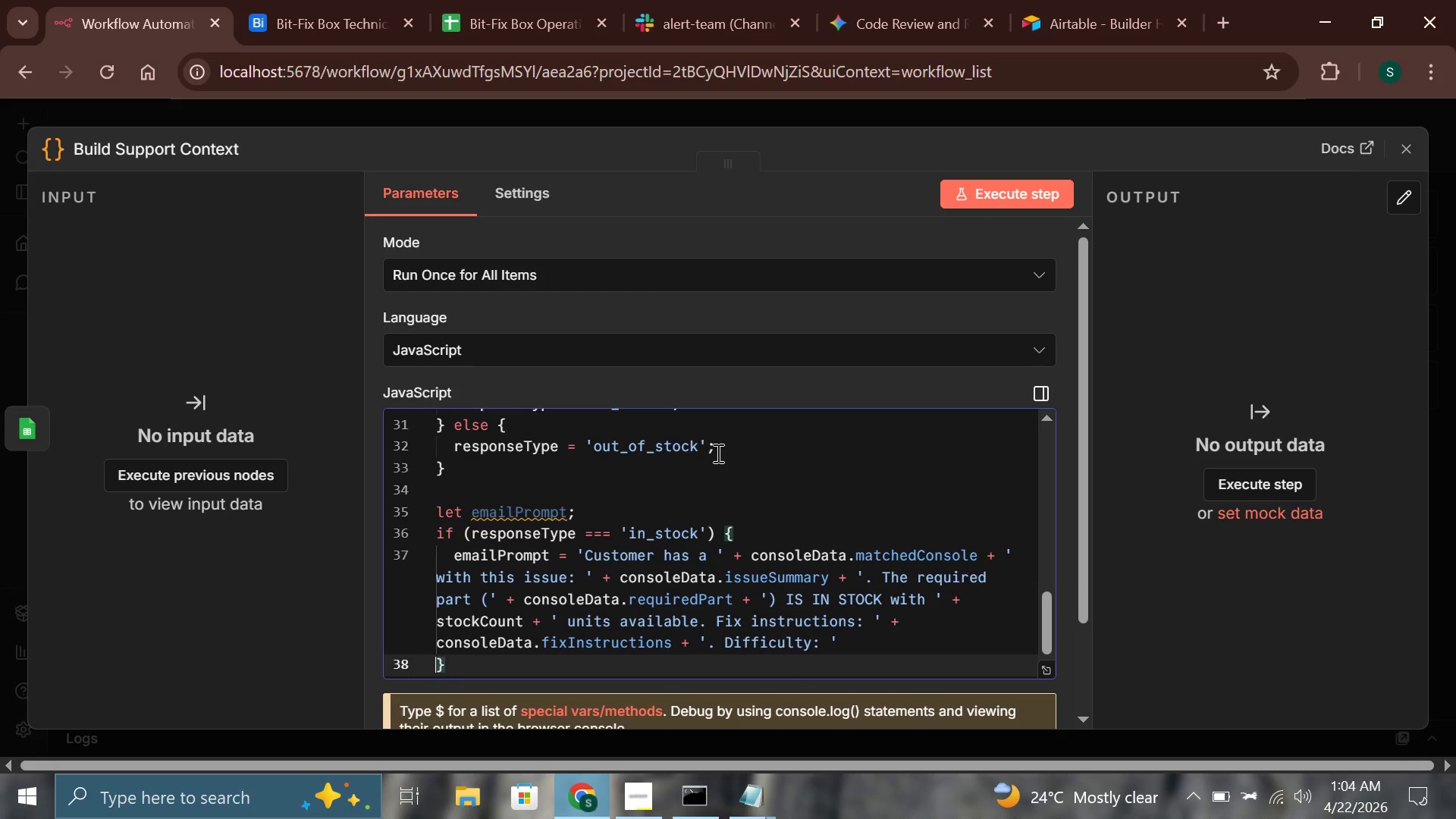 
key(ArrowLeft)
 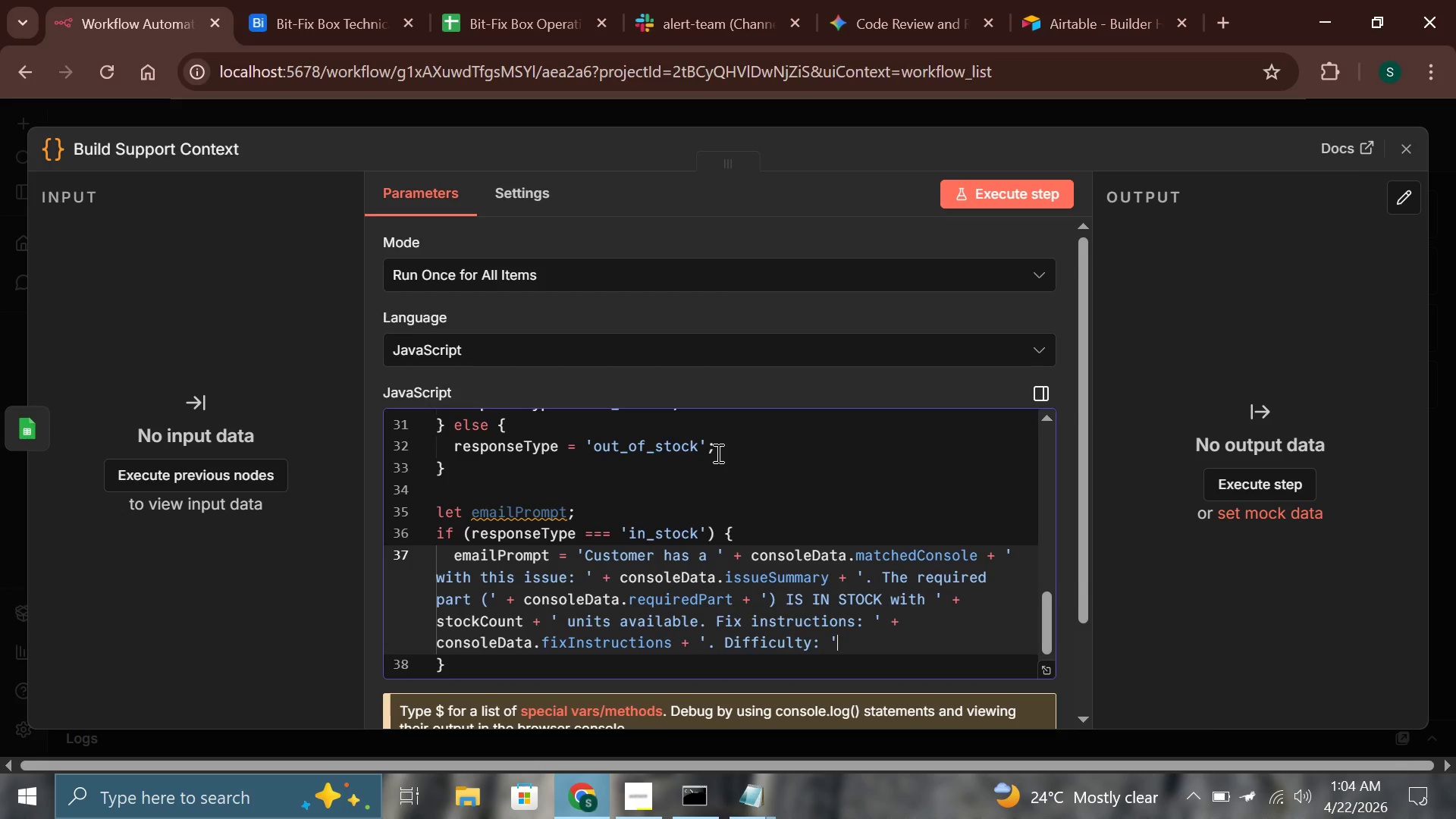 
type( + consoleData.difficulty )
 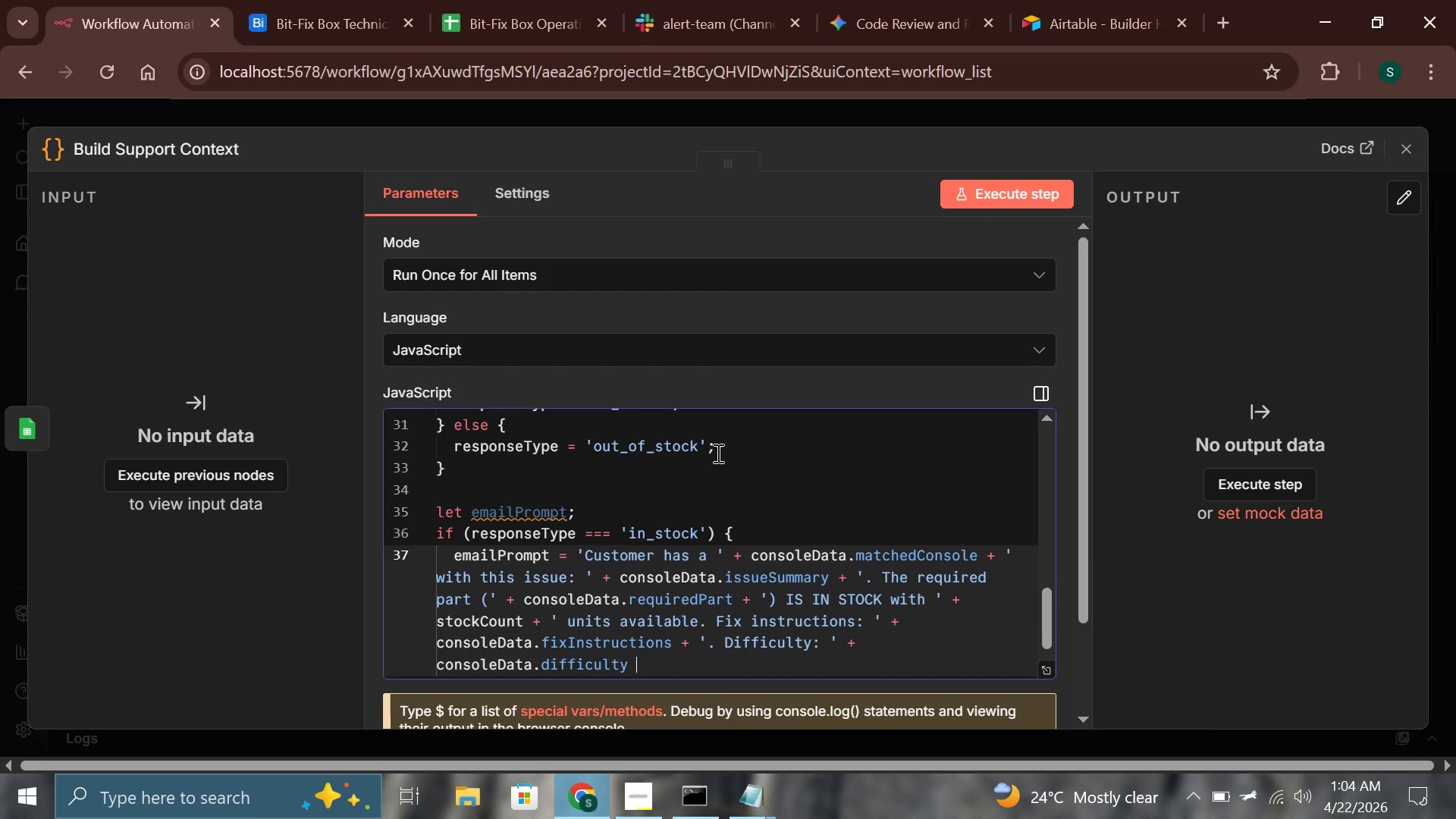 
 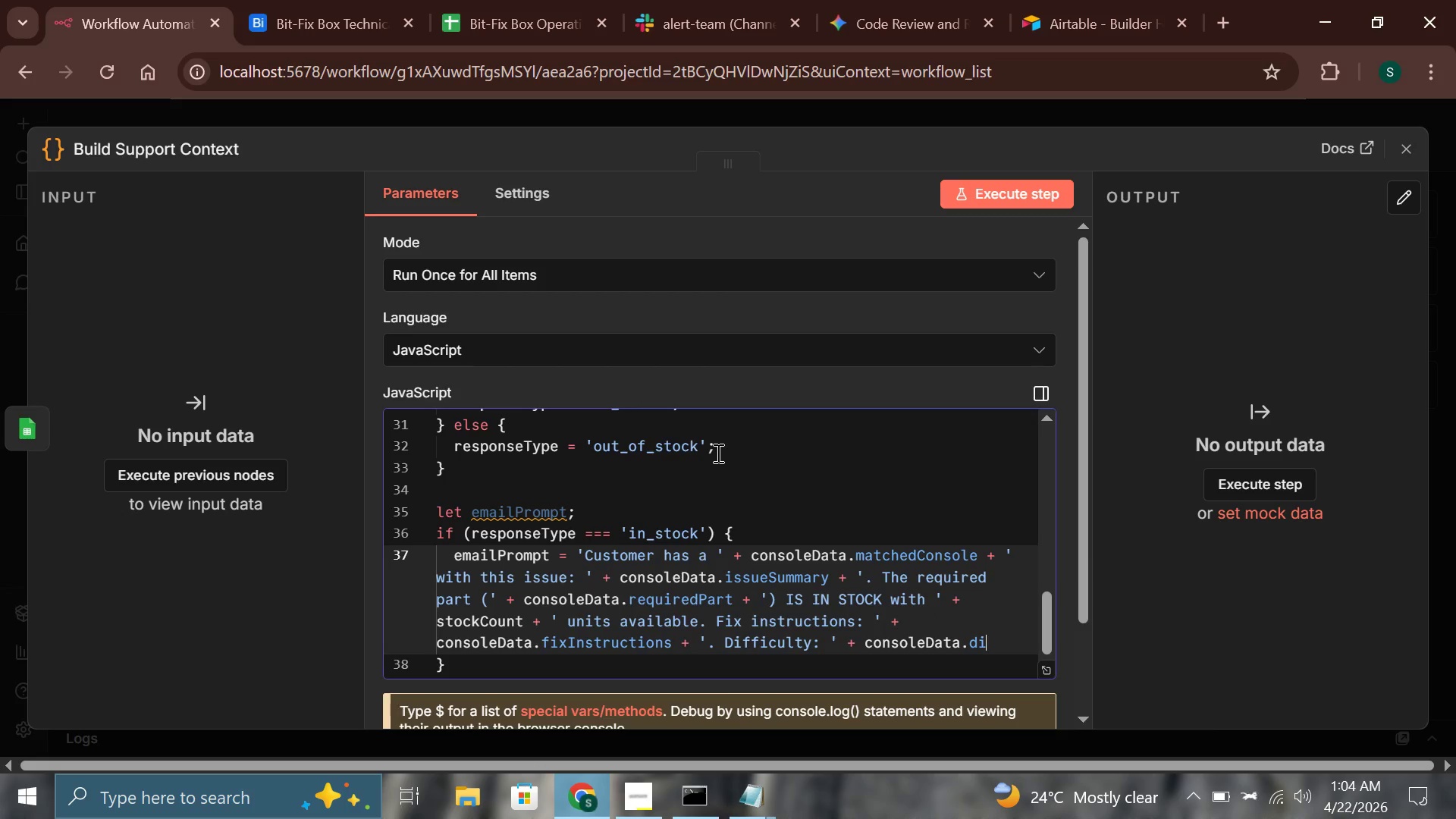 
hold_key(key=ShiftLeft, duration=1.28)
 